 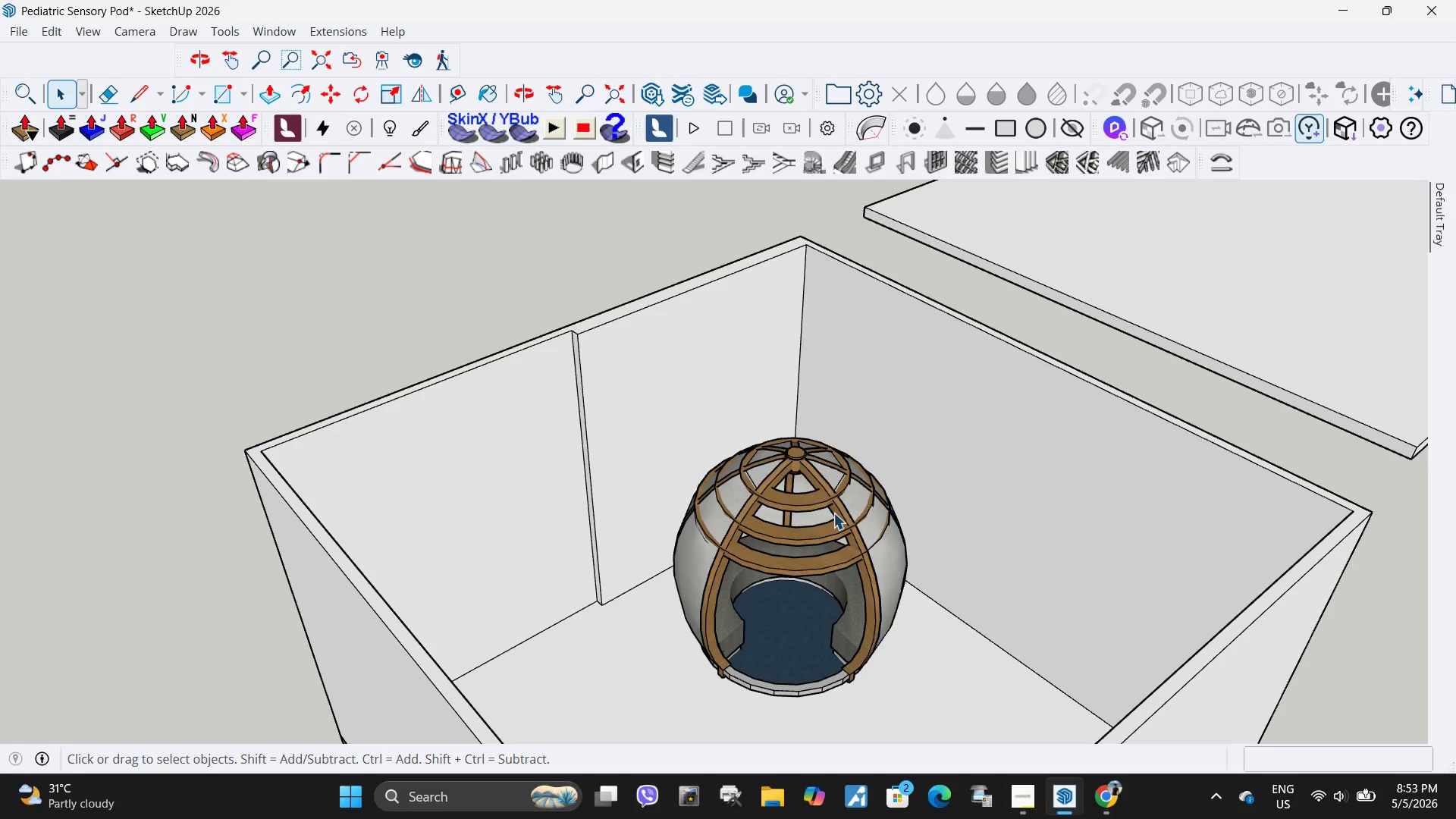 
left_click([24, 93])
 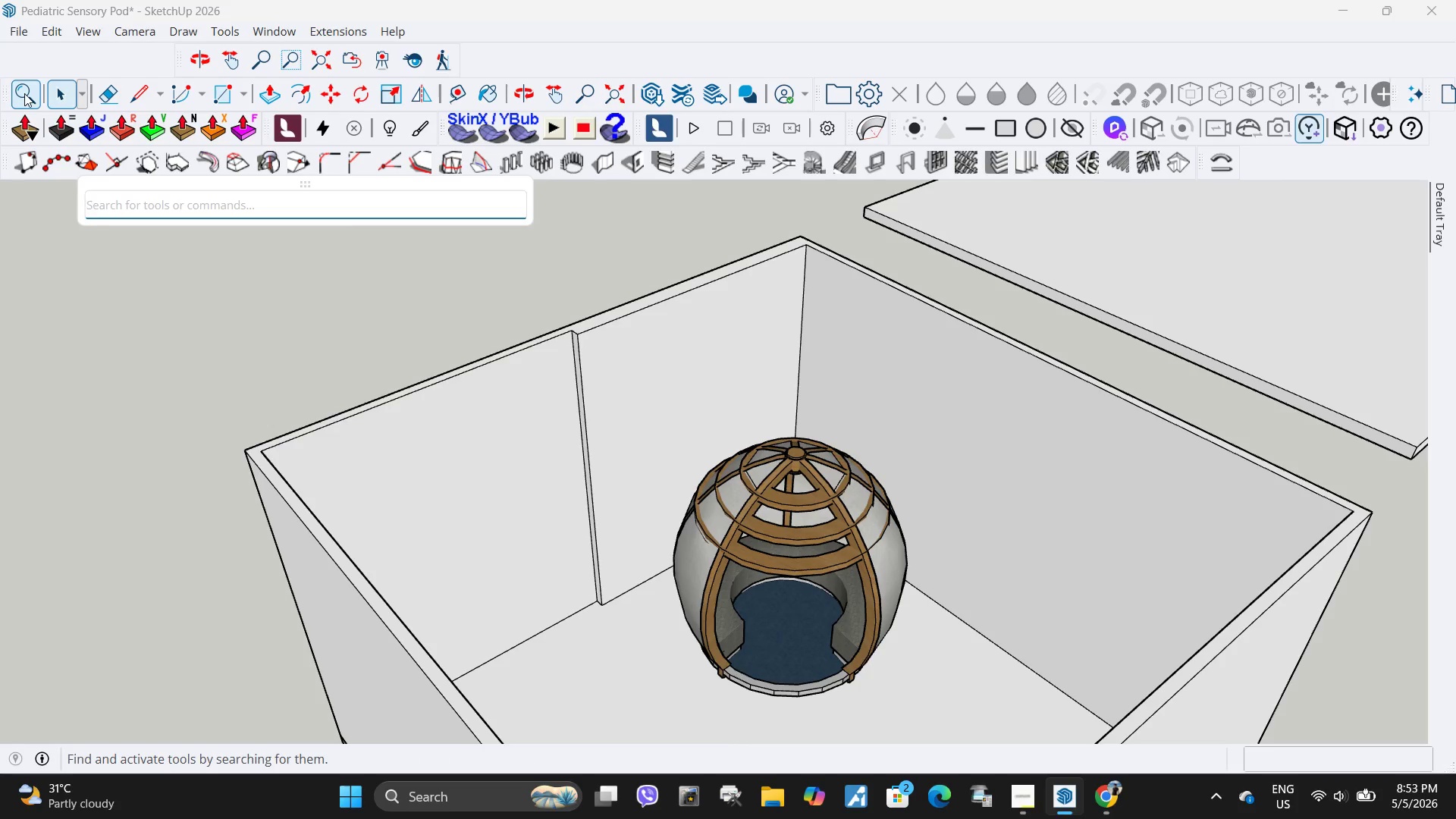 
type(3d text)
 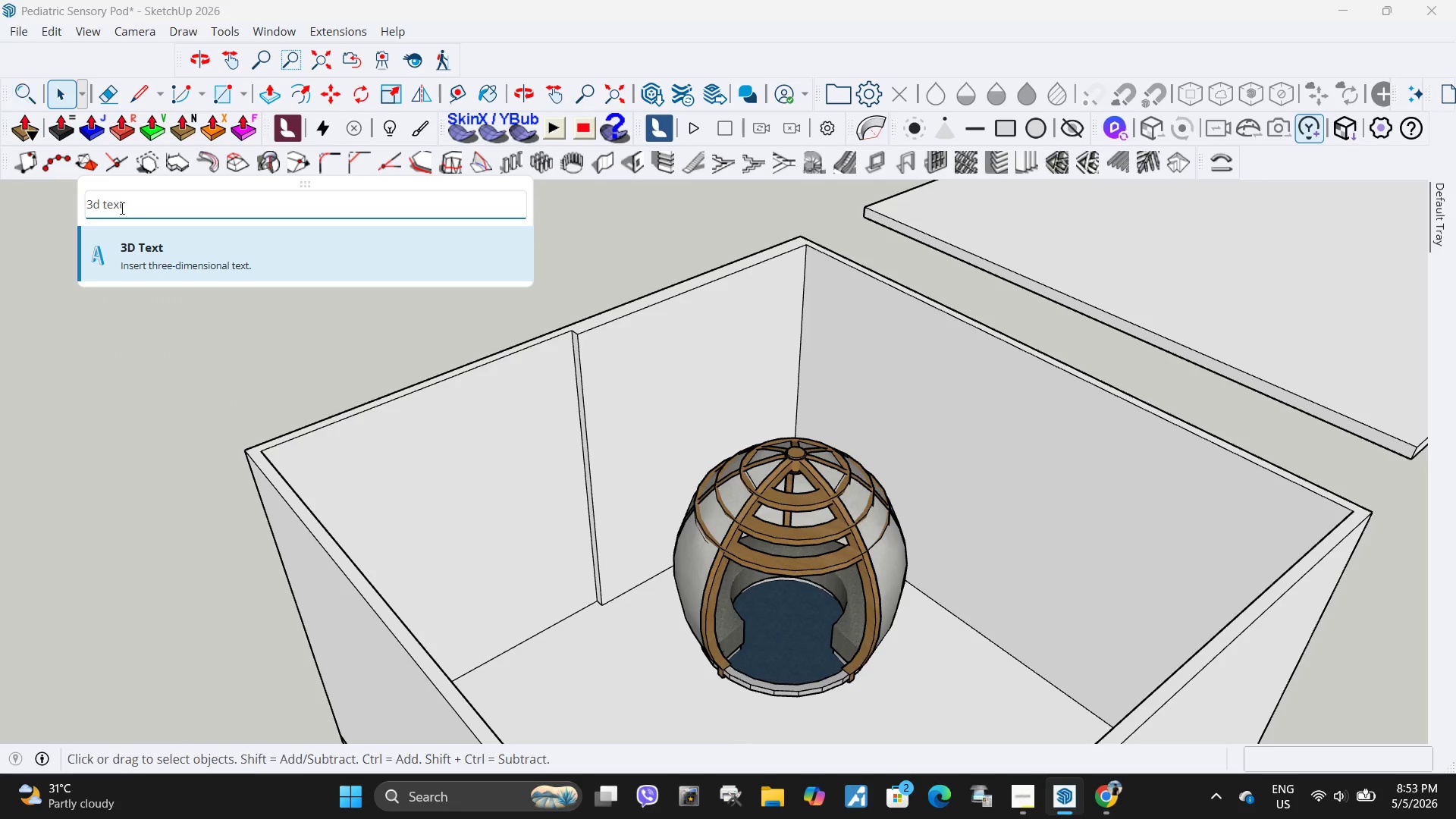 
left_click([154, 278])
 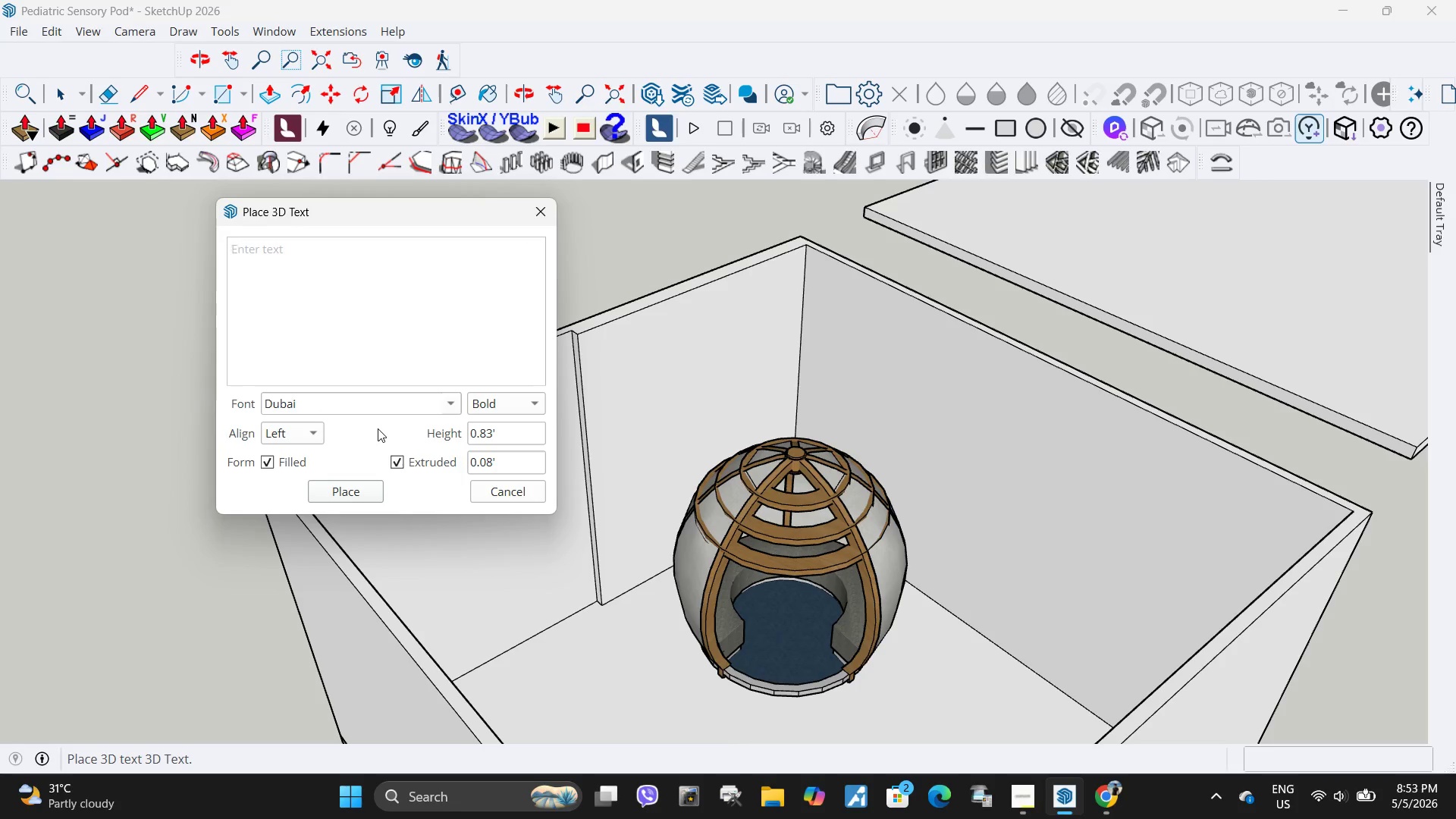 
type(s)
key(Backspace)
key(Backspace)
type(SERENITY NOOK)
 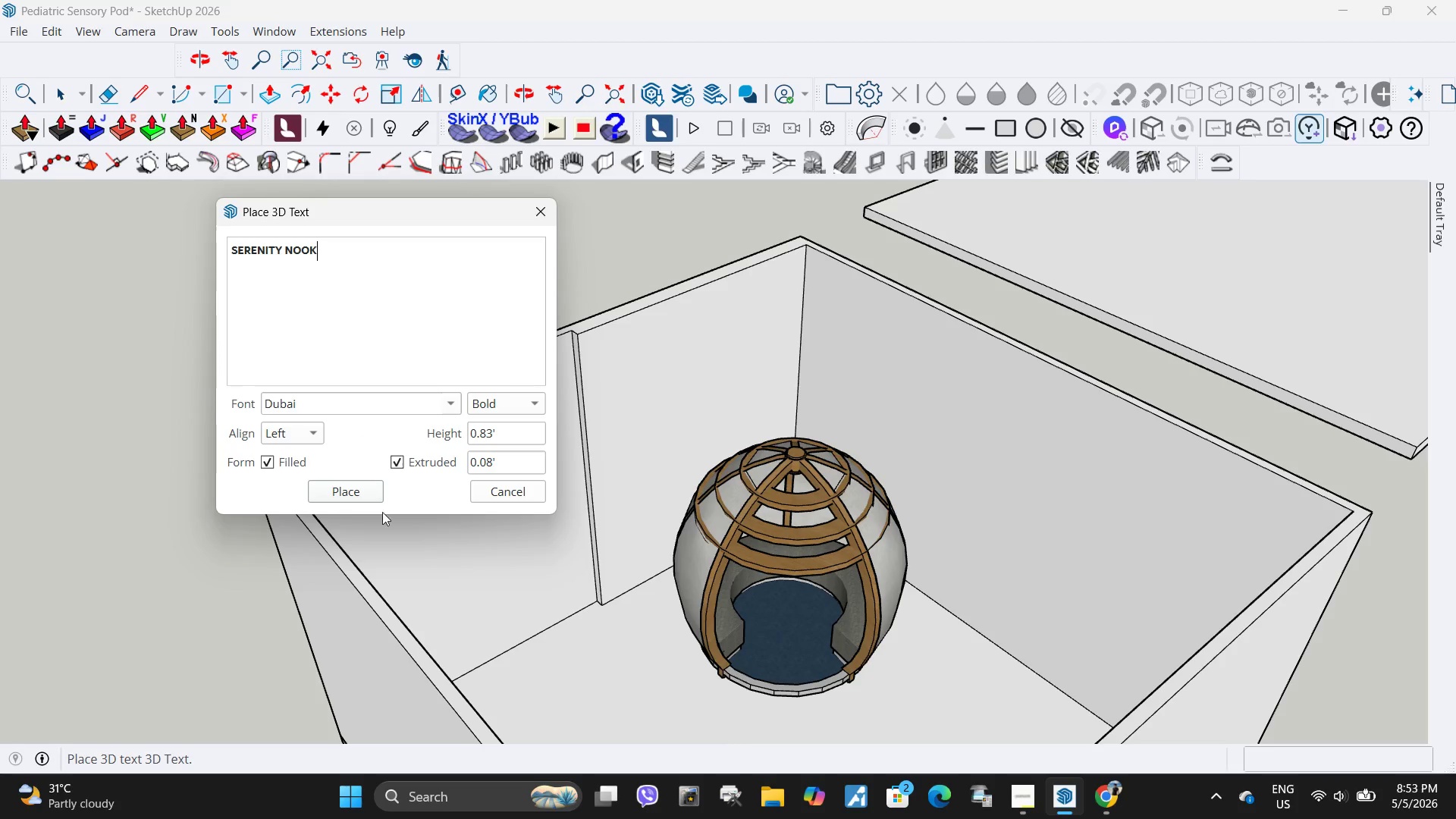 
left_click([359, 493])
 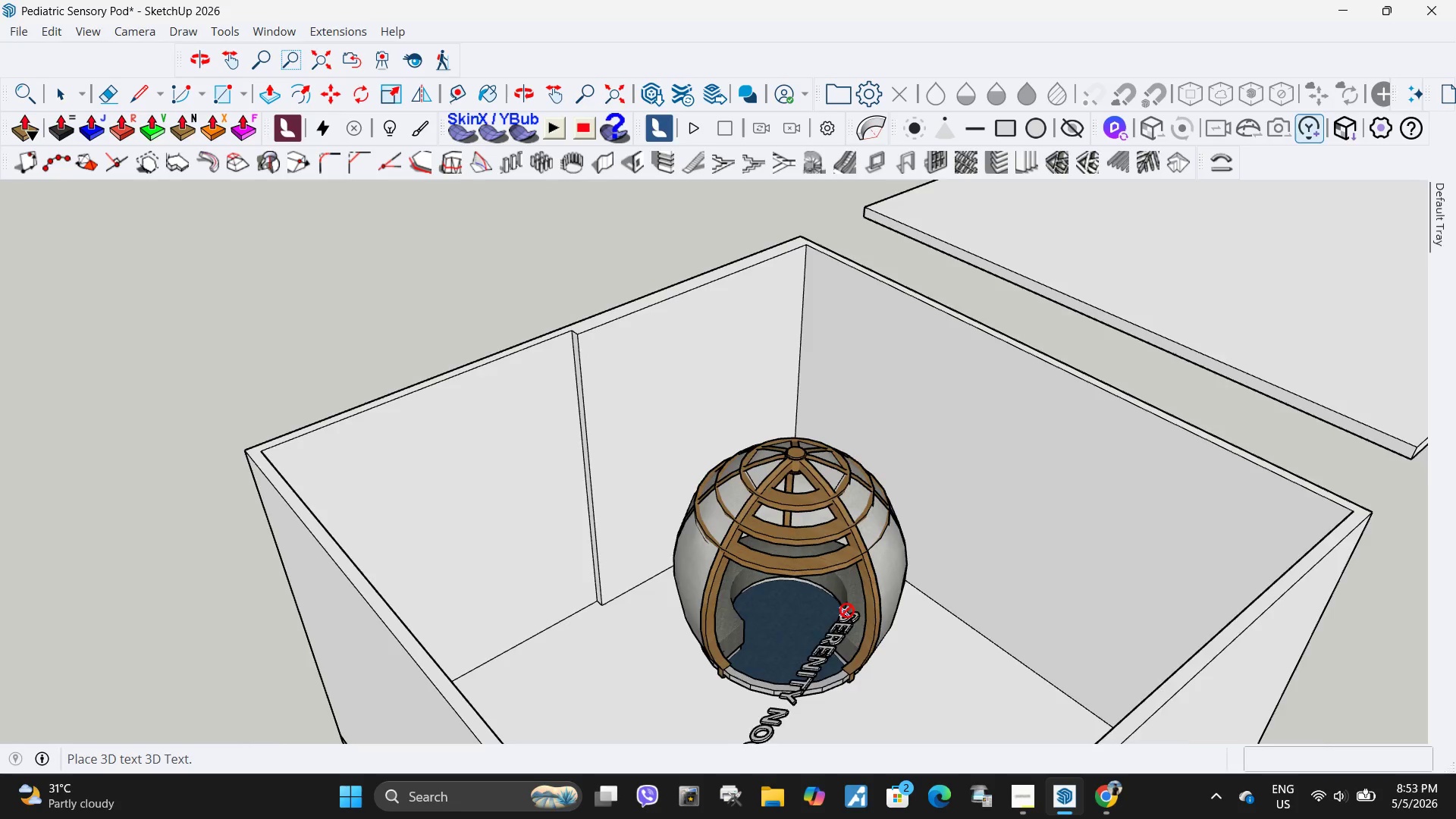 
scroll: coordinate [673, 559], scroll_direction: up, amount: 10.0
 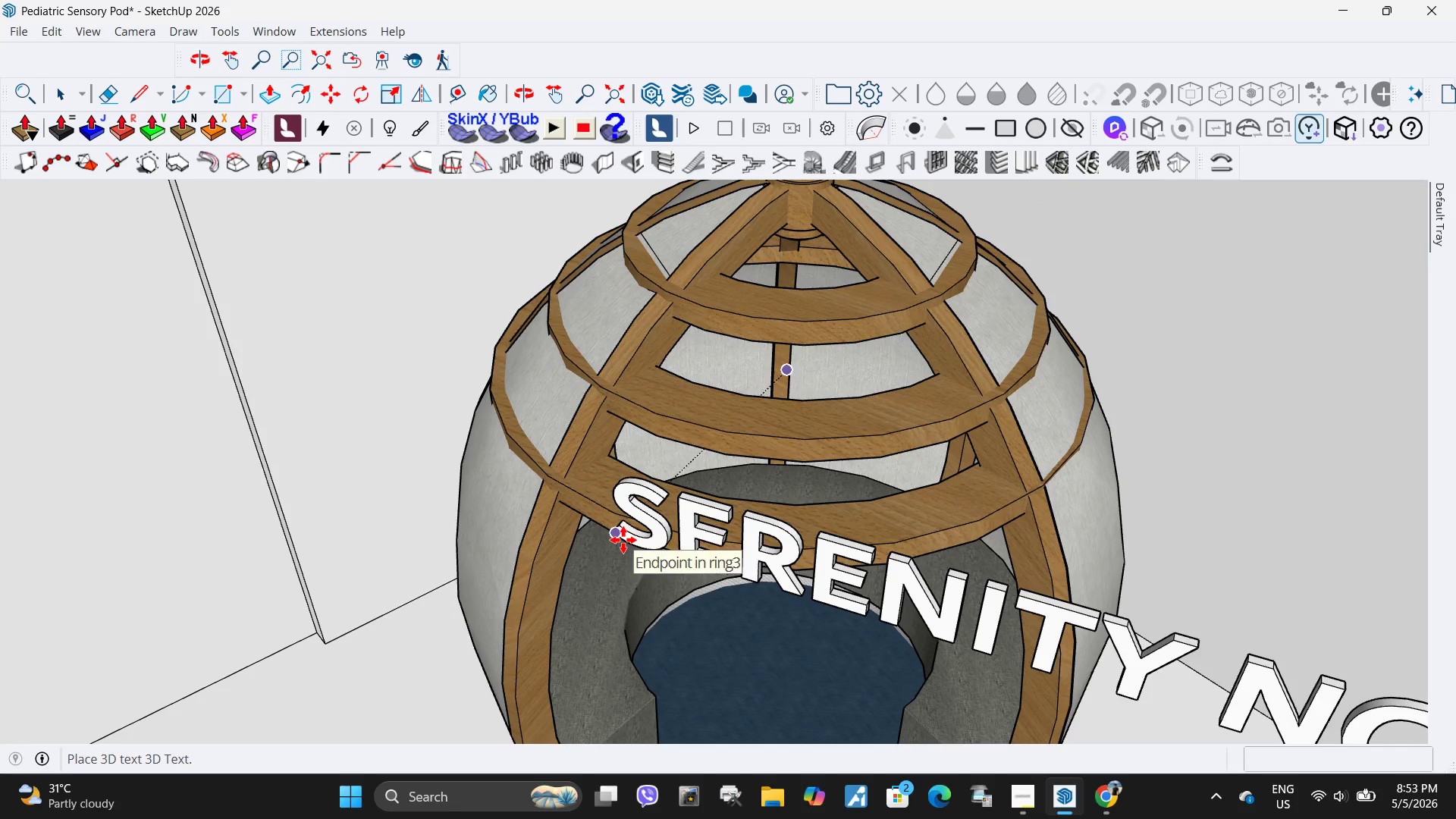 
left_click([623, 540])
 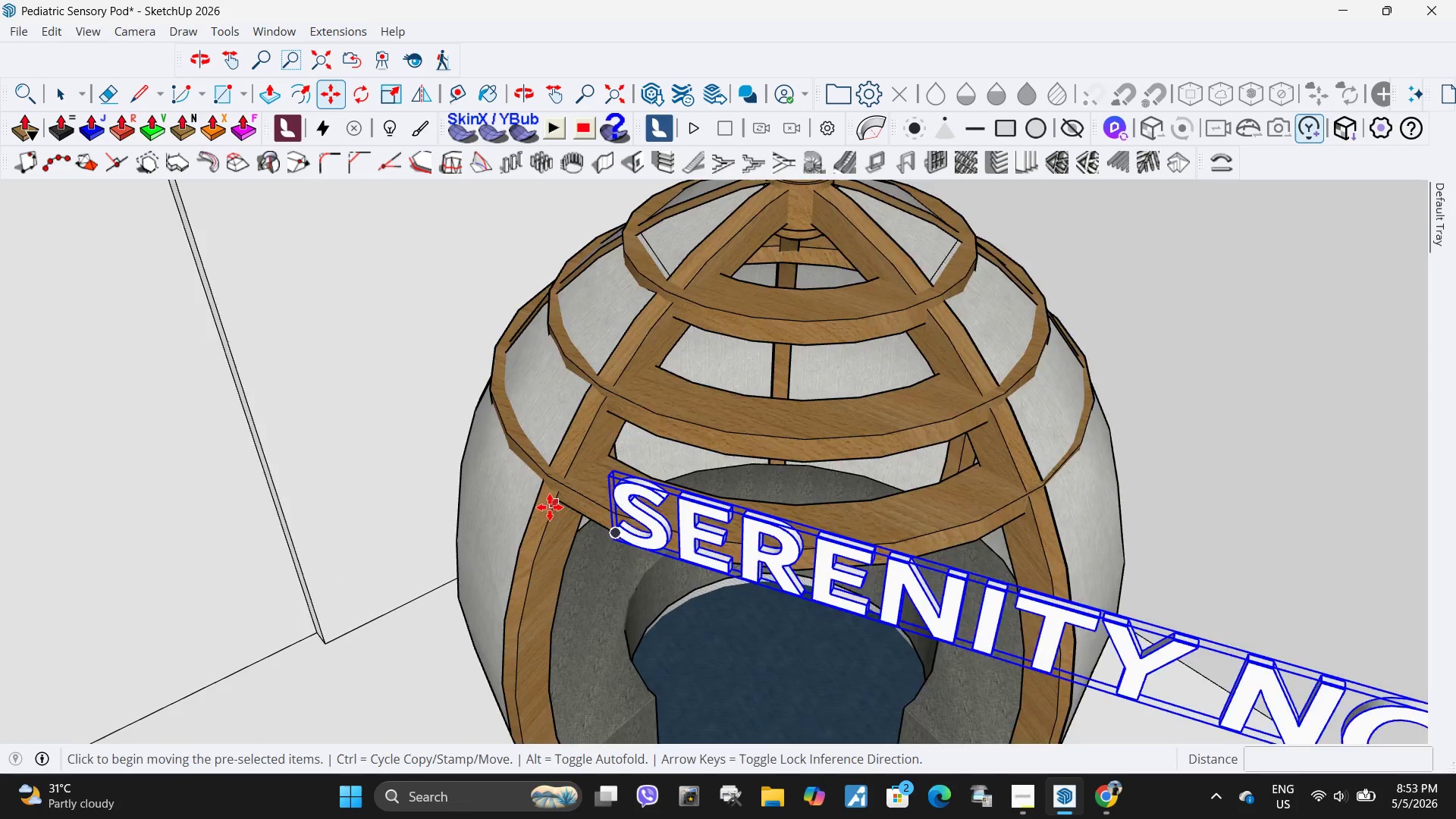 
key(S)
 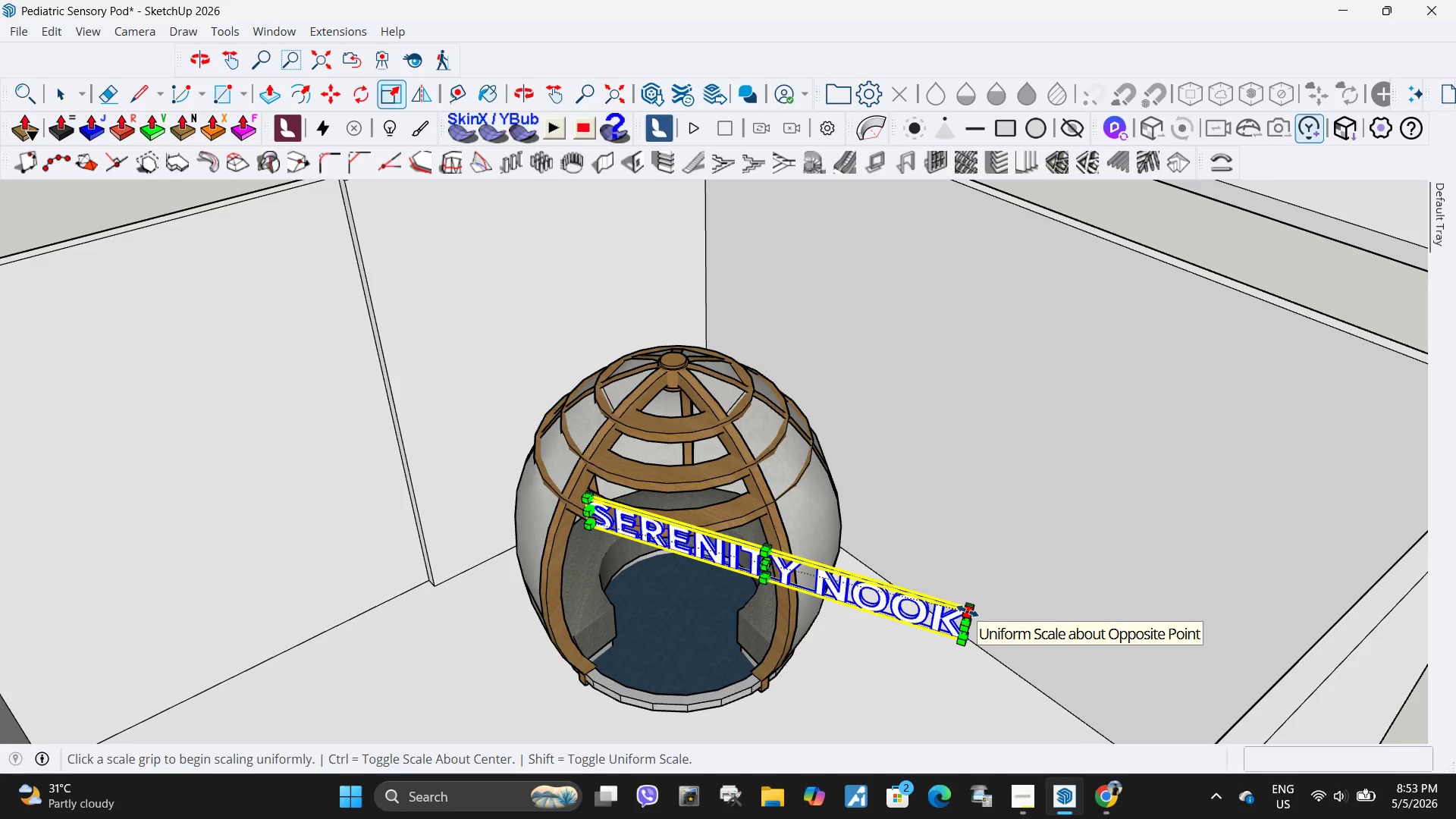 
scroll: coordinate [589, 519], scroll_direction: down, amount: 9.0
 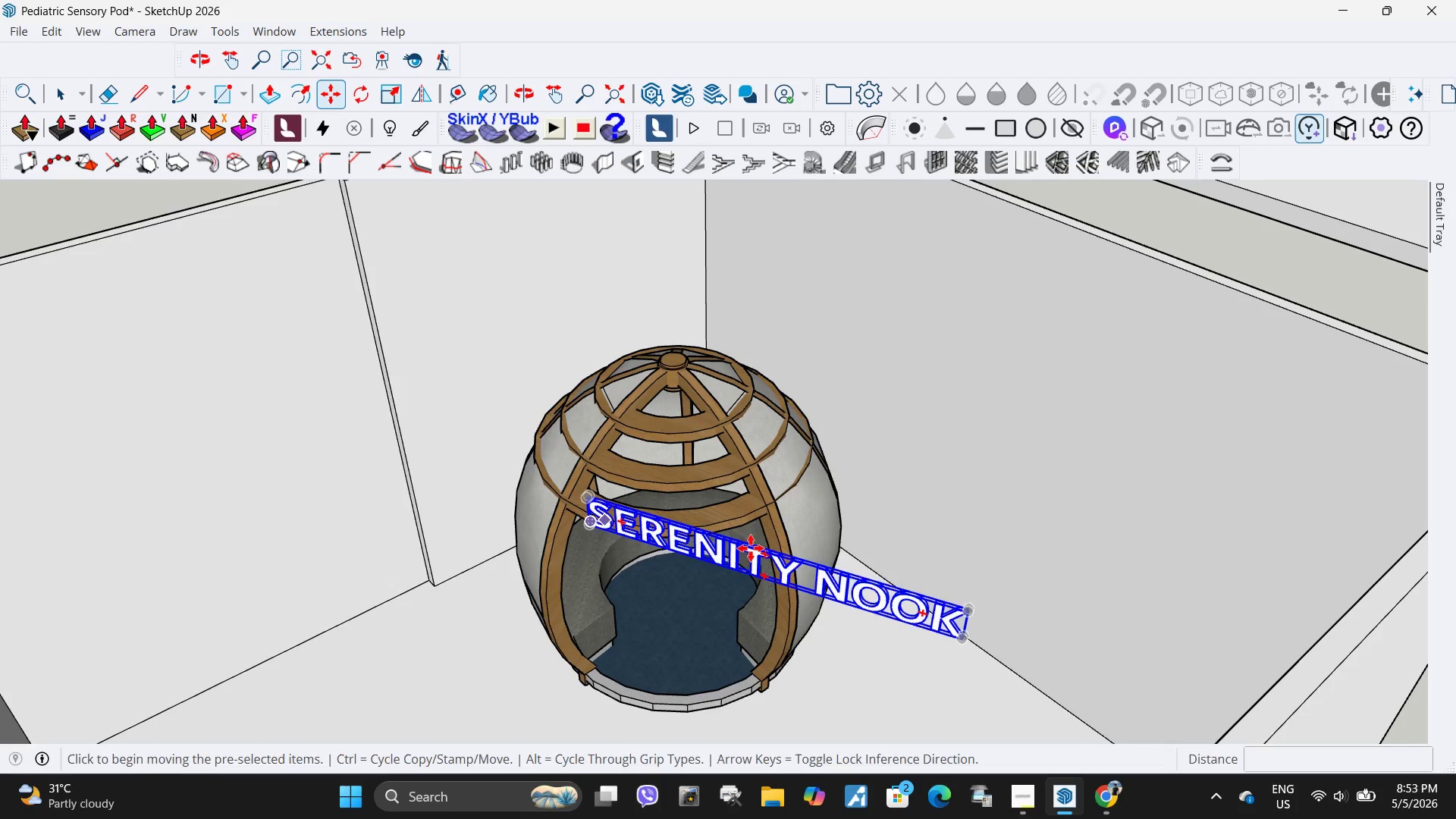 
left_click([968, 611])
 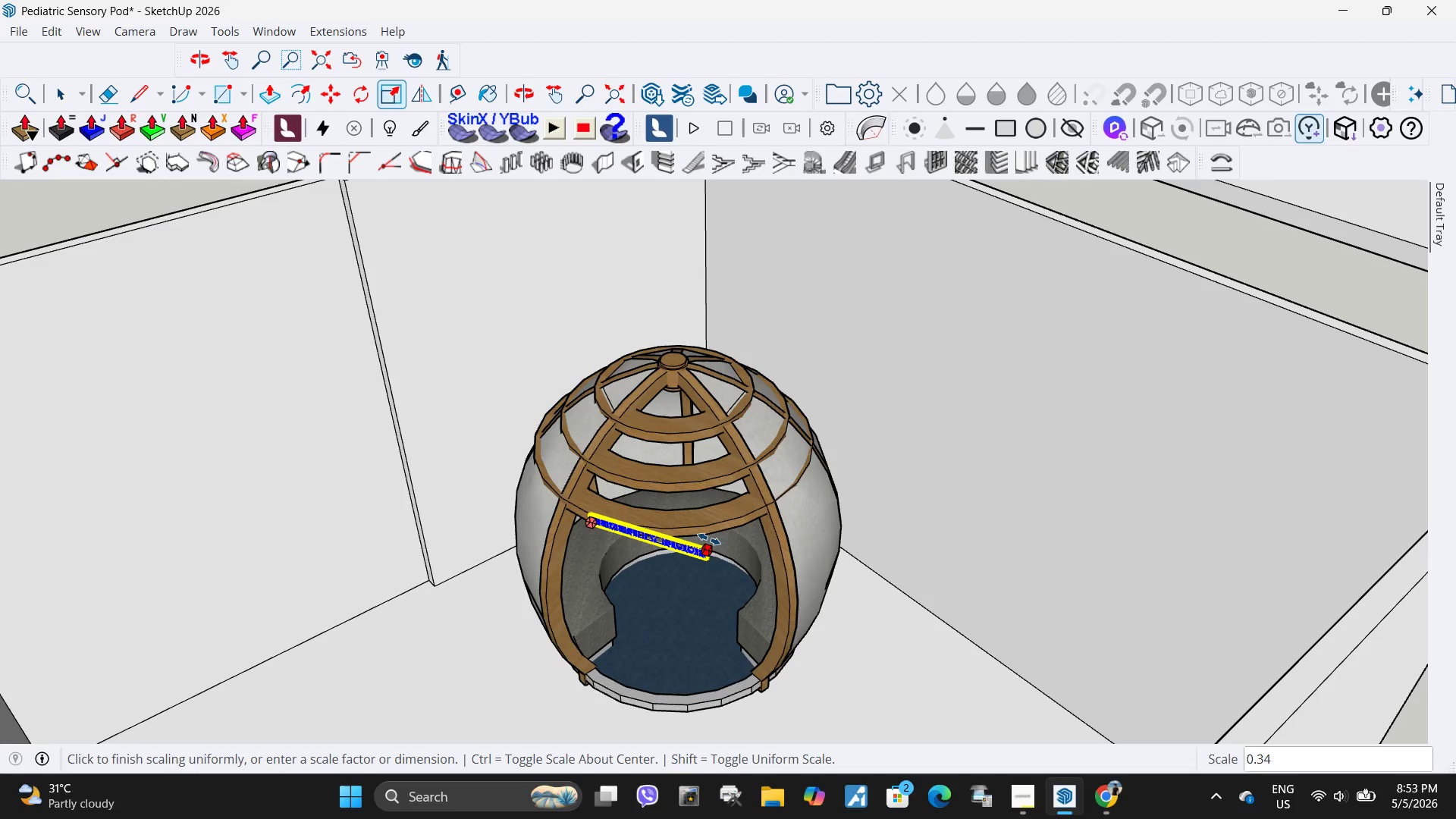 
left_click([711, 539])
 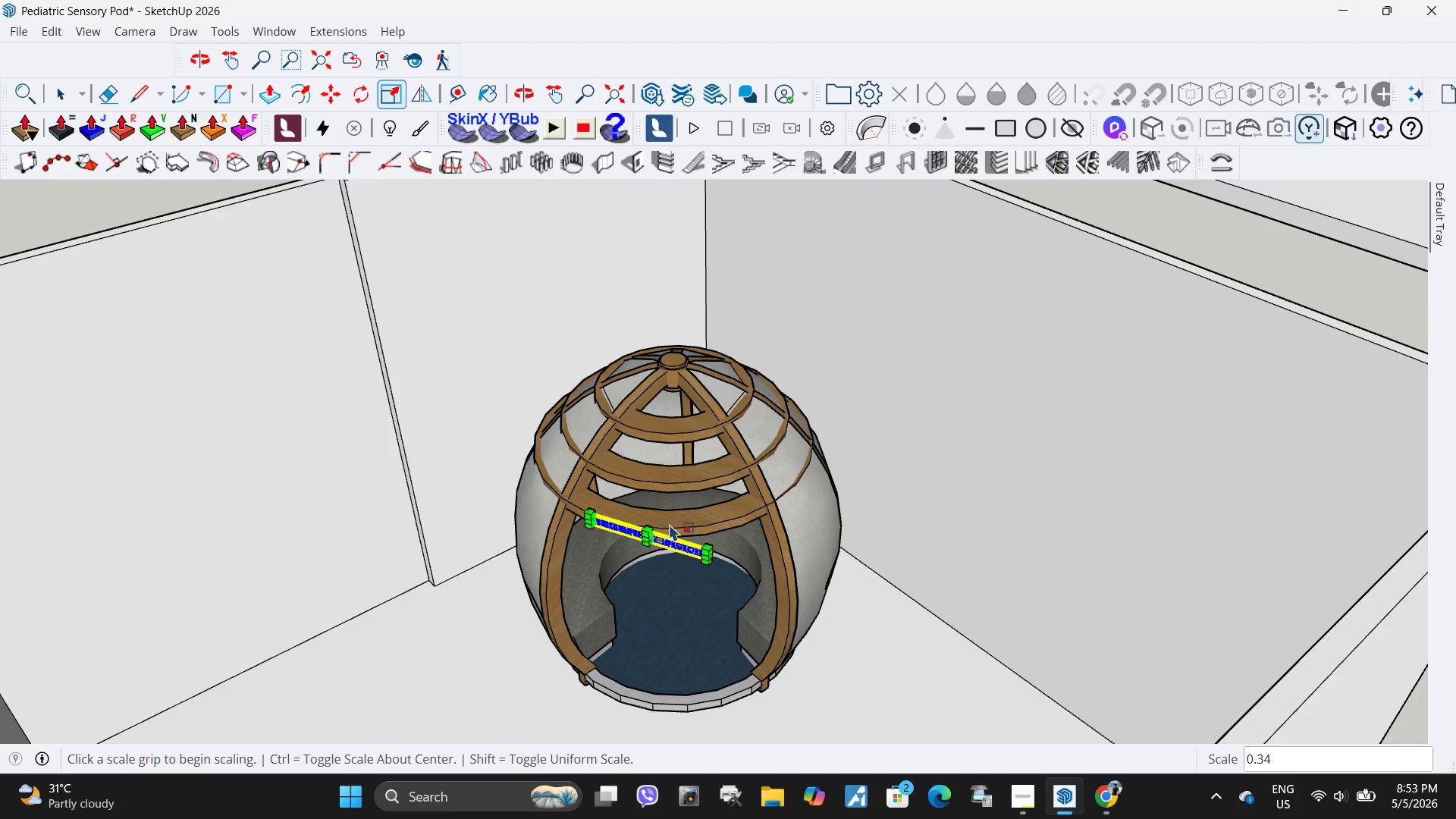 
scroll: coordinate [641, 558], scroll_direction: up, amount: 14.0
 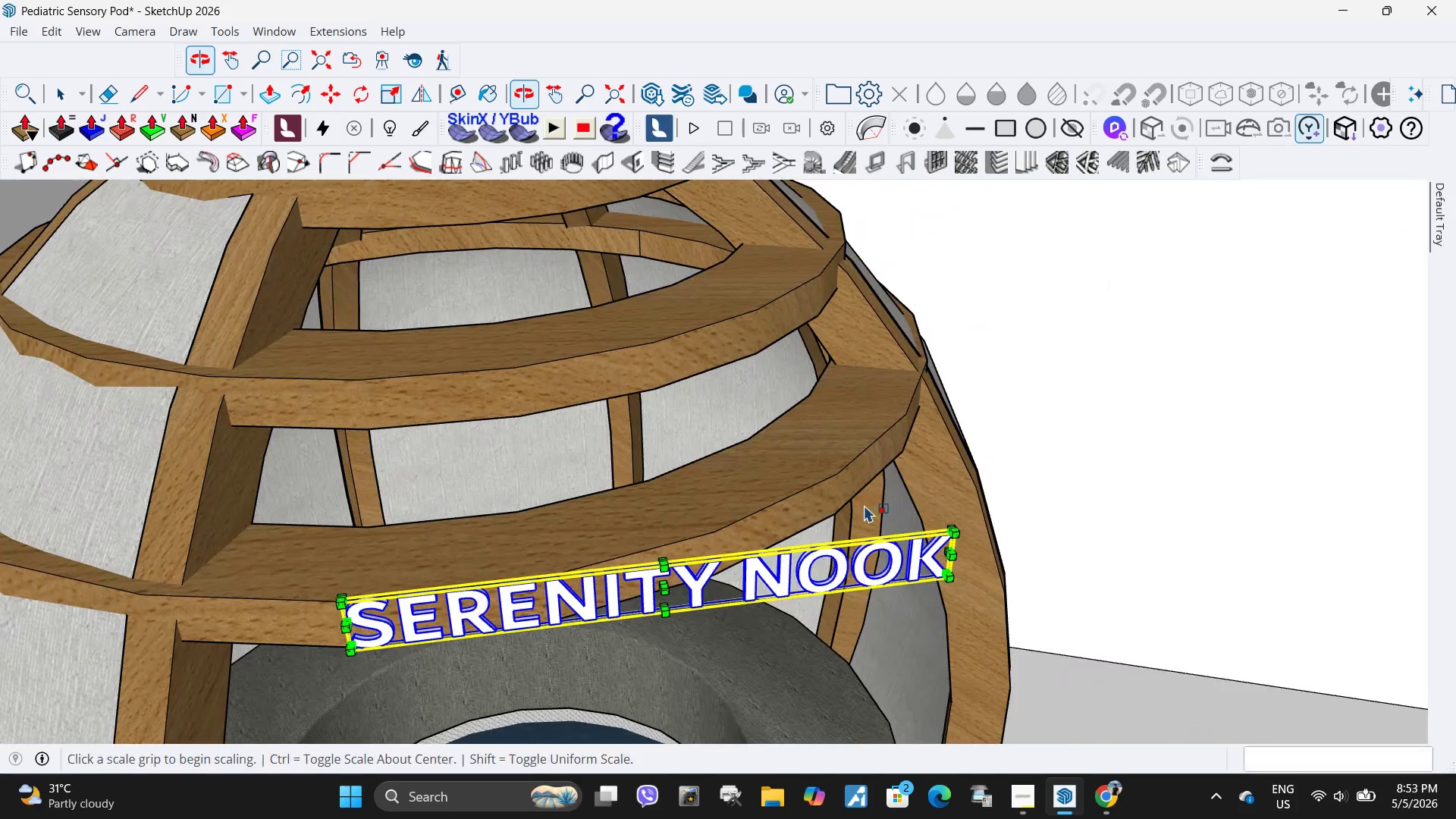 
scroll: coordinate [867, 518], scroll_direction: none, amount: 0.0
 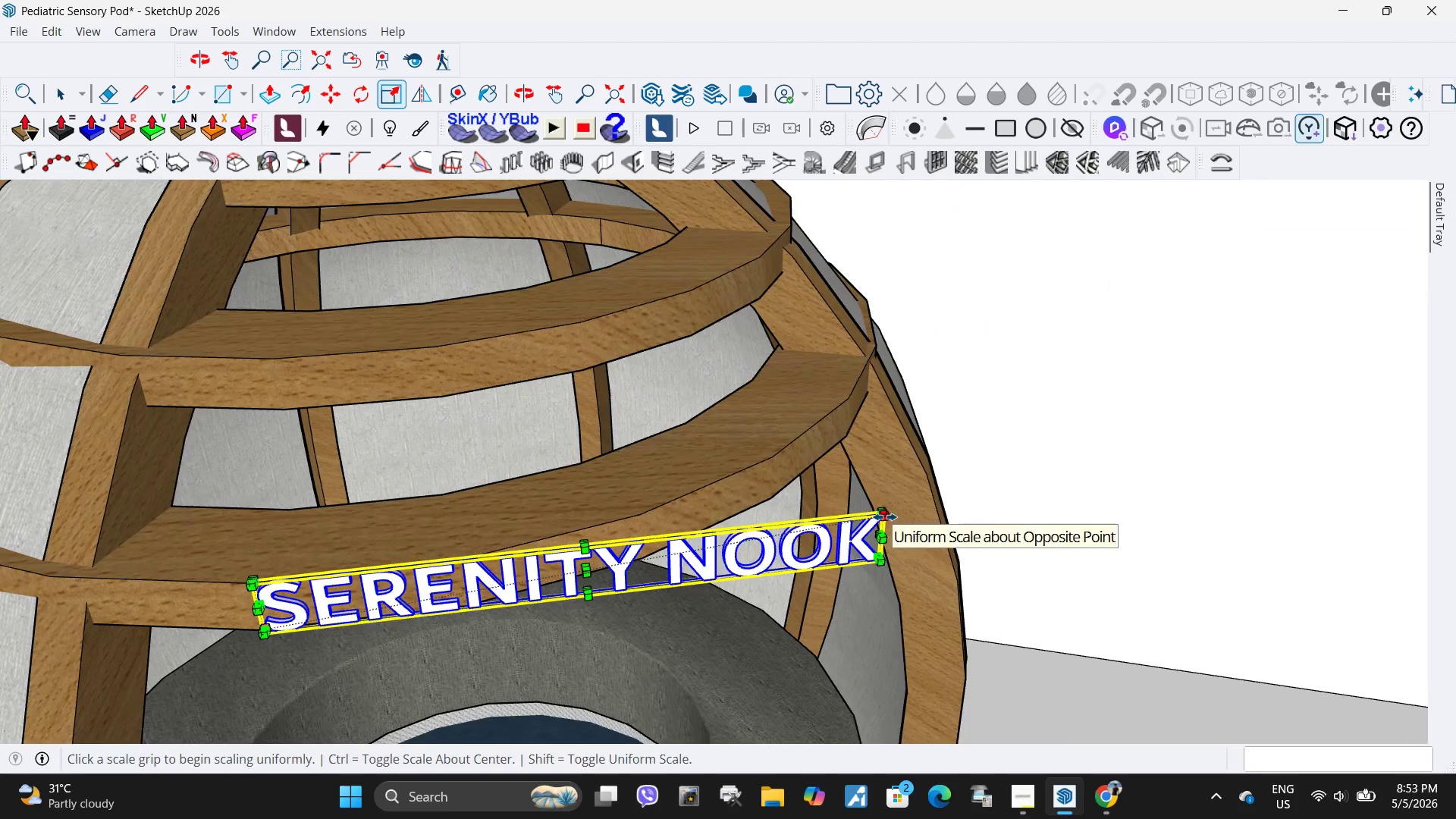 
left_click([885, 517])
 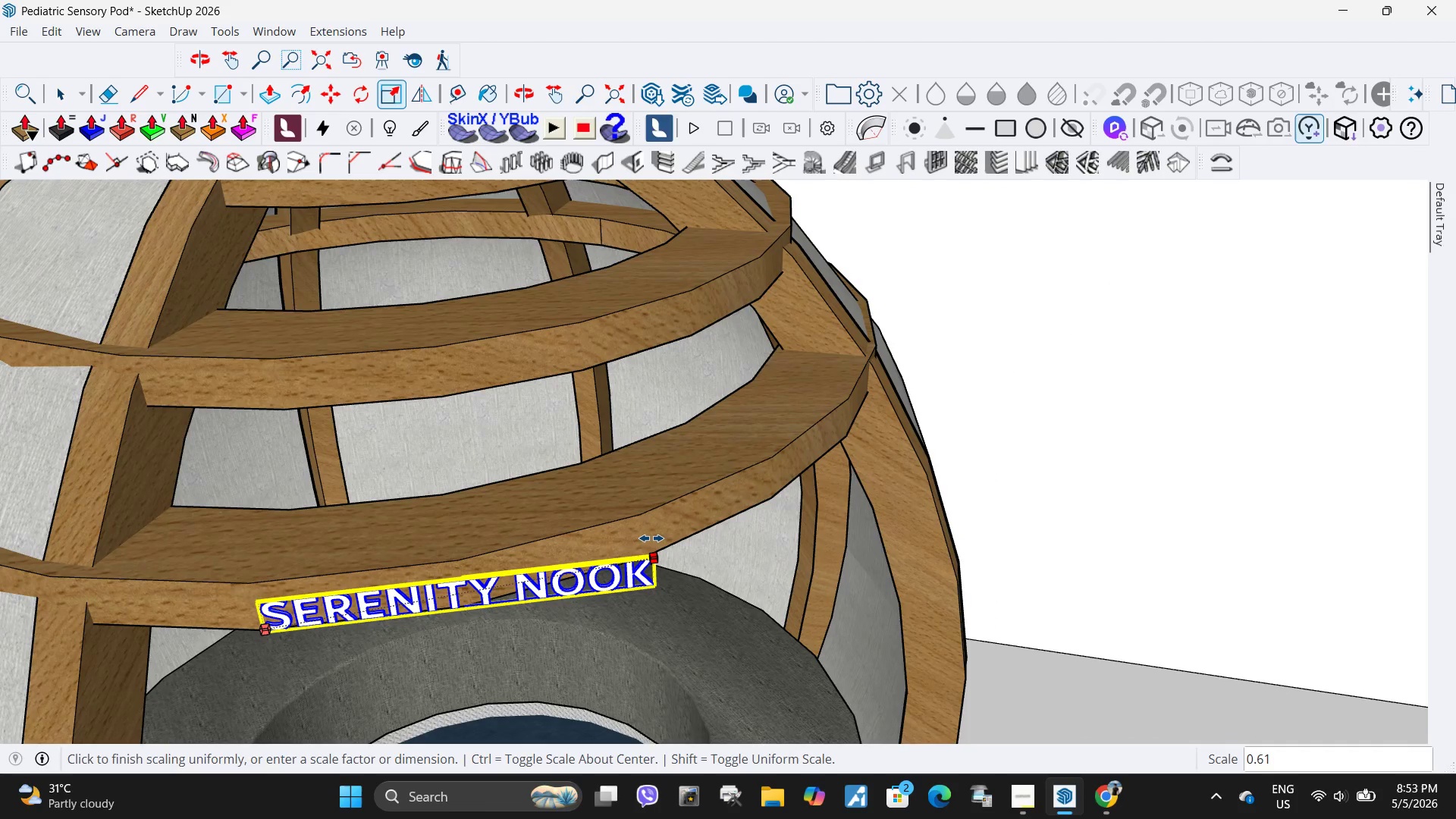 
left_click([649, 538])
 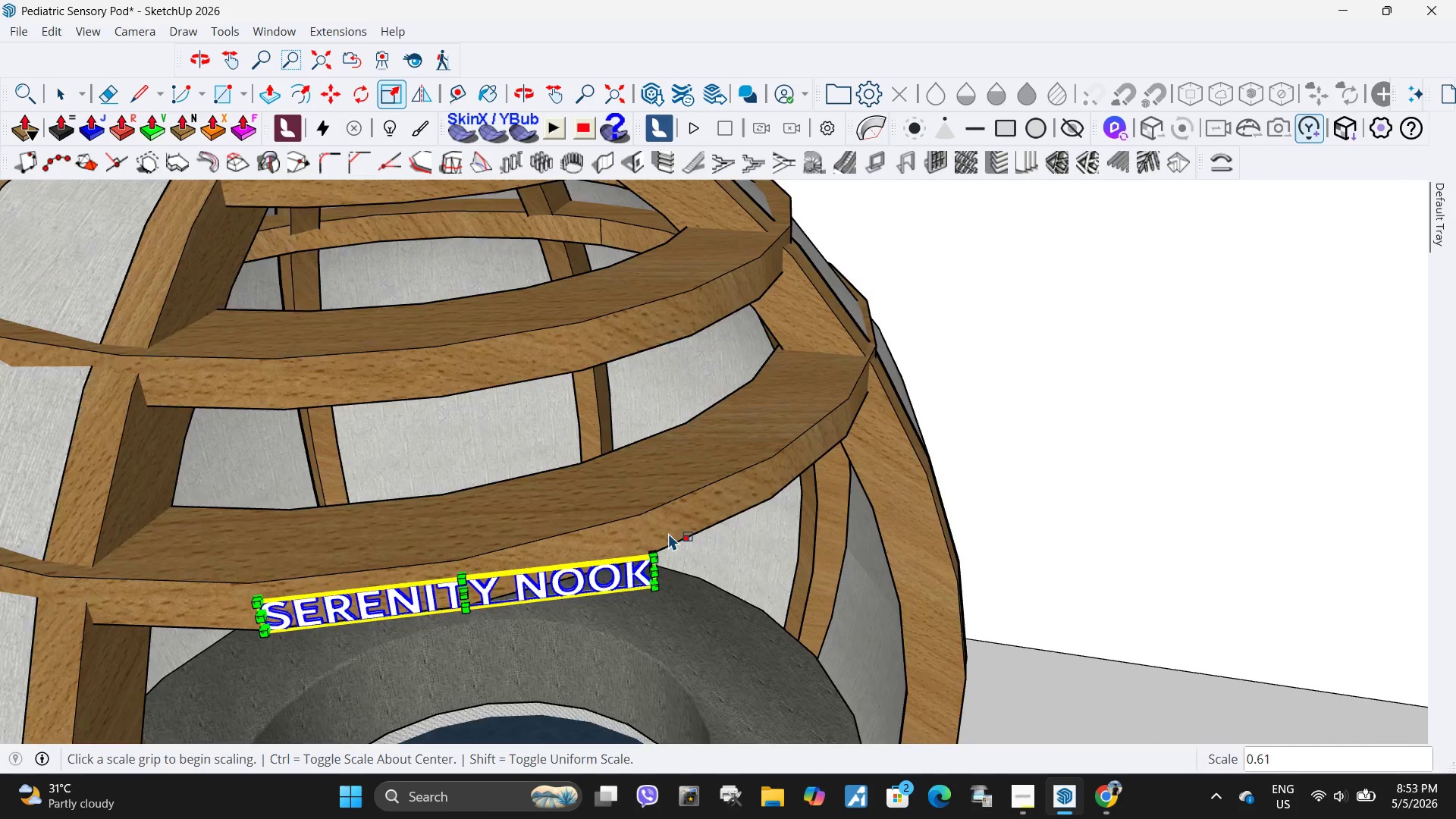 
scroll: coordinate [668, 533], scroll_direction: down, amount: 4.0
 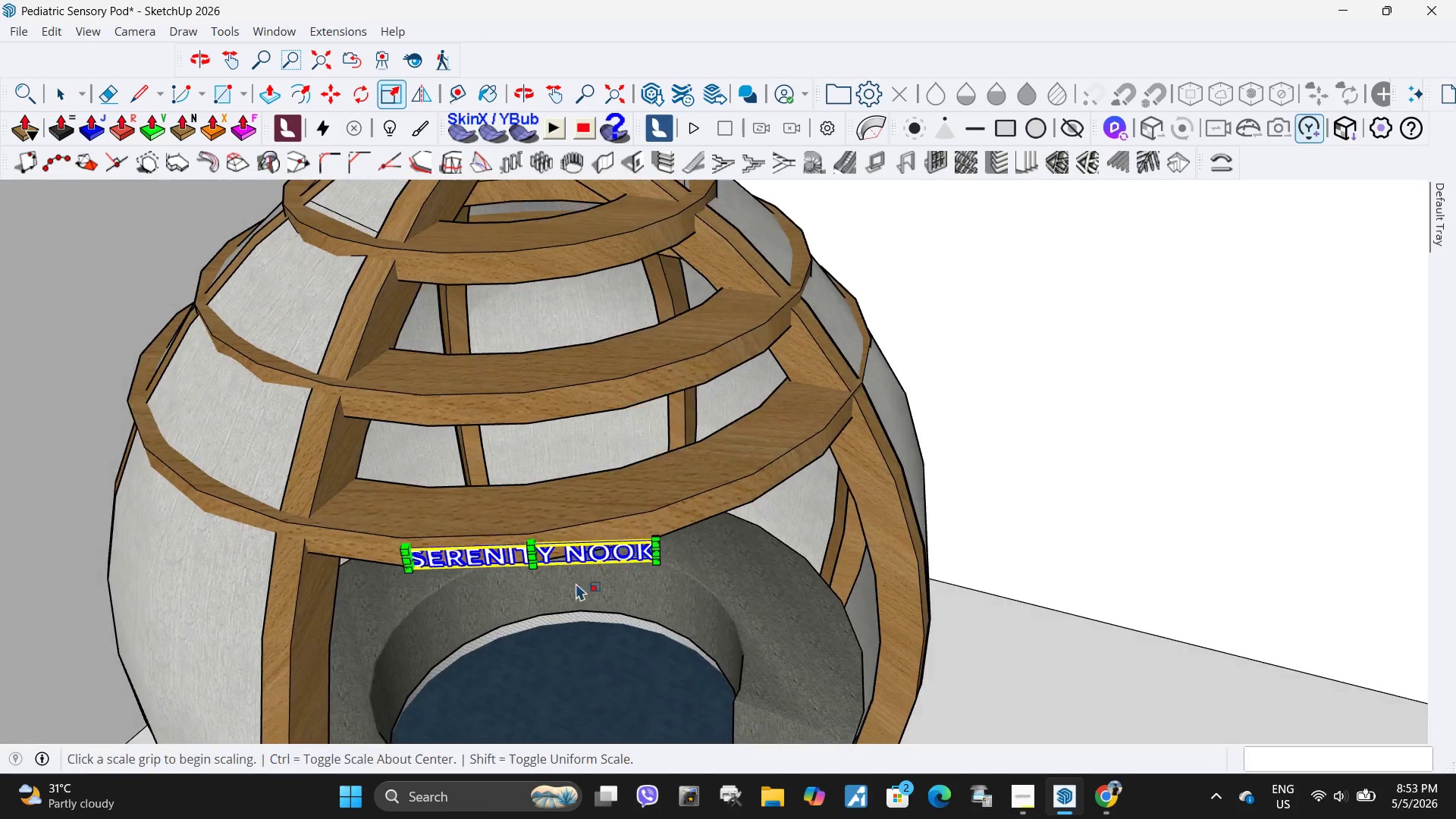 
key(Space)
 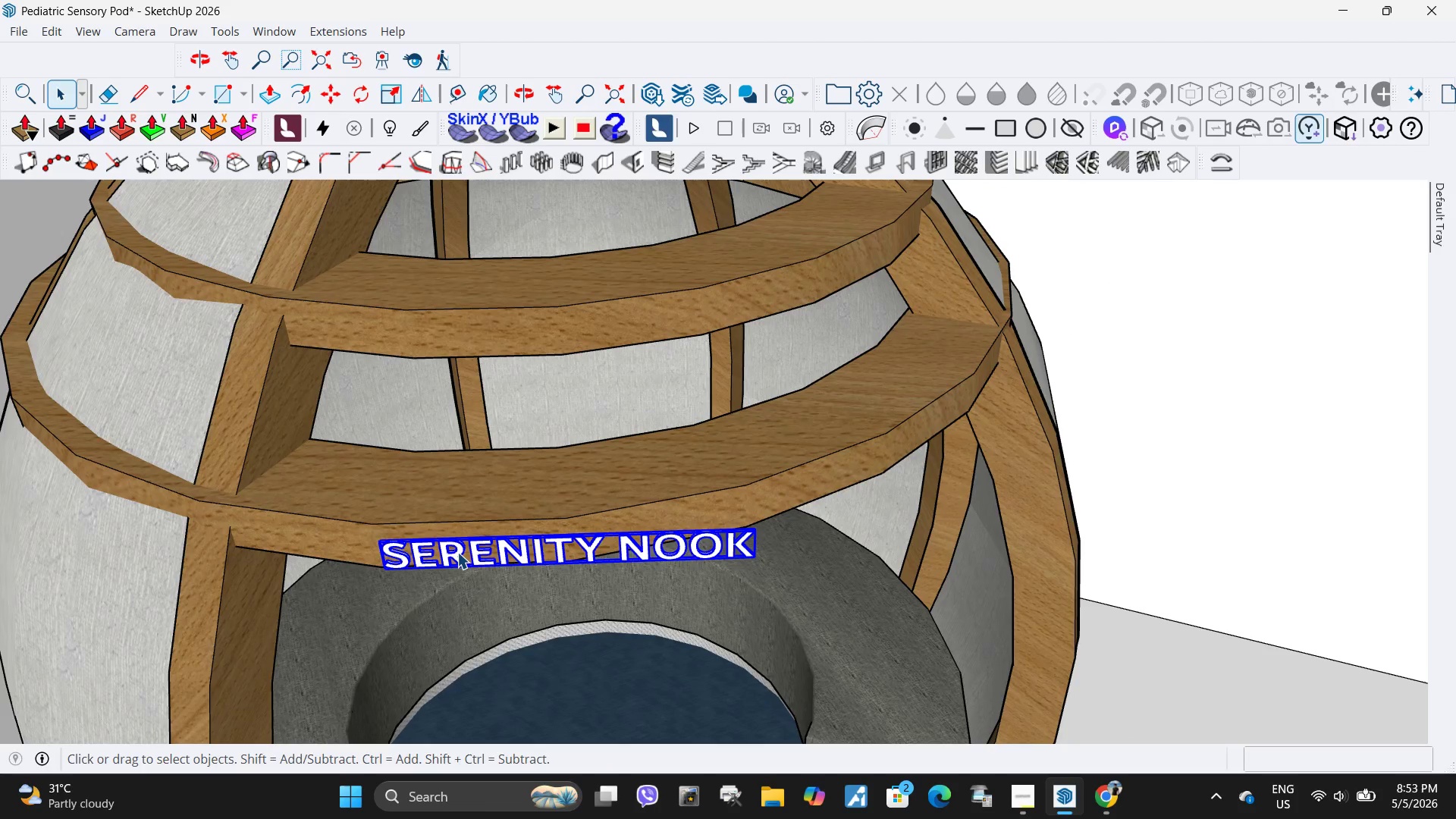 
scroll: coordinate [452, 562], scroll_direction: up, amount: 4.0
 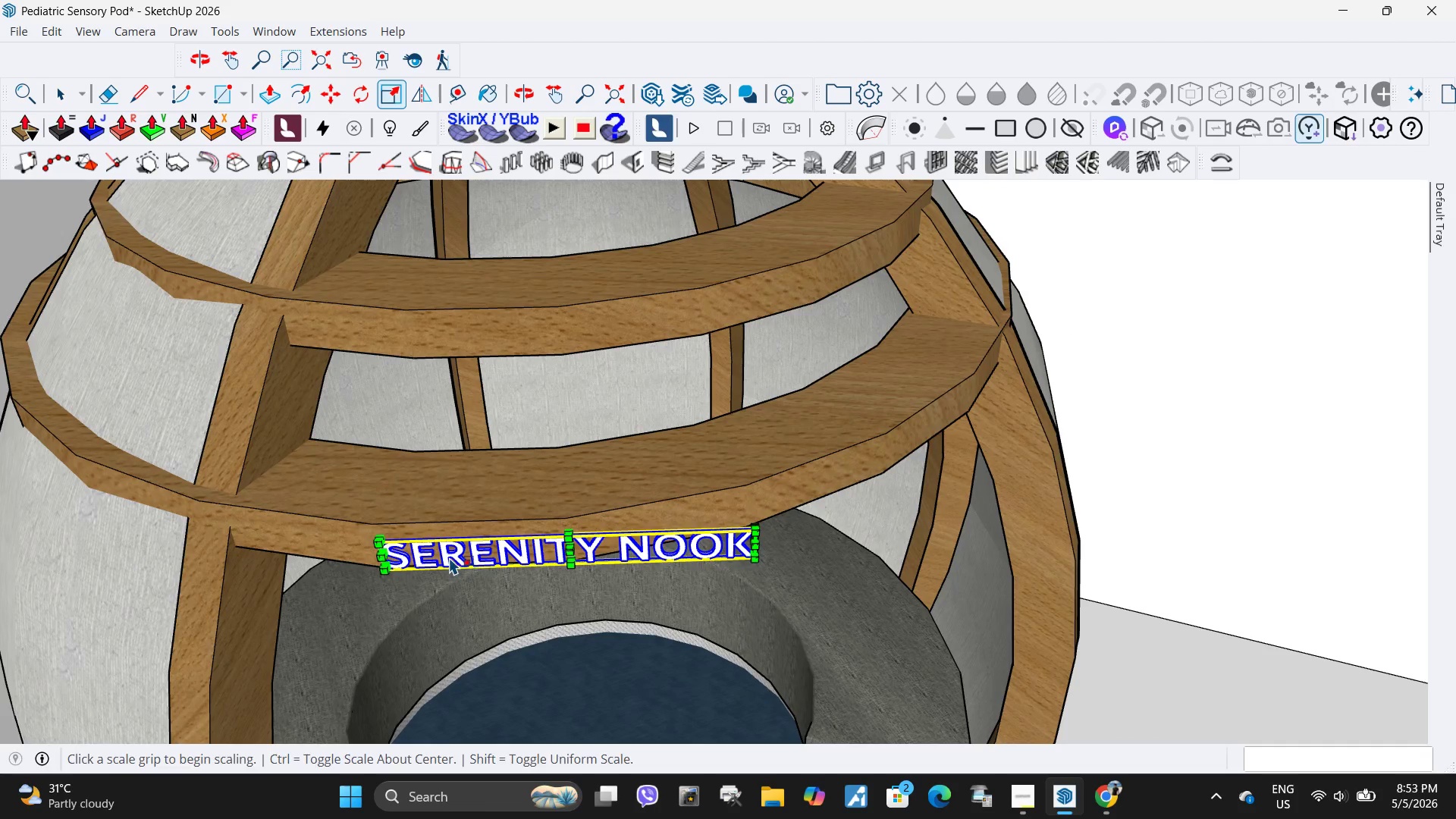 
double_click([457, 552])
 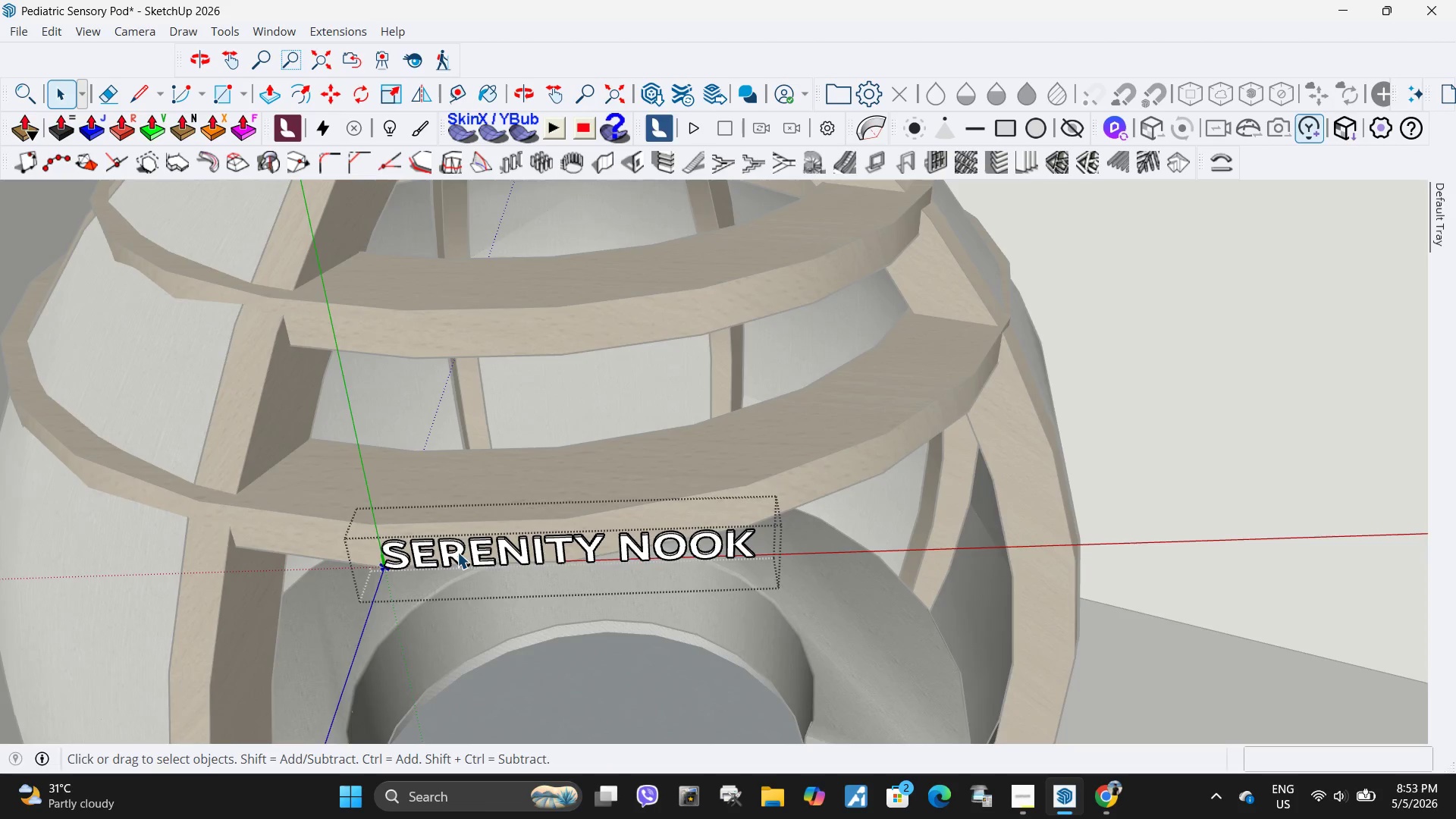 
scroll: coordinate [472, 538], scroll_direction: down, amount: 5.0
 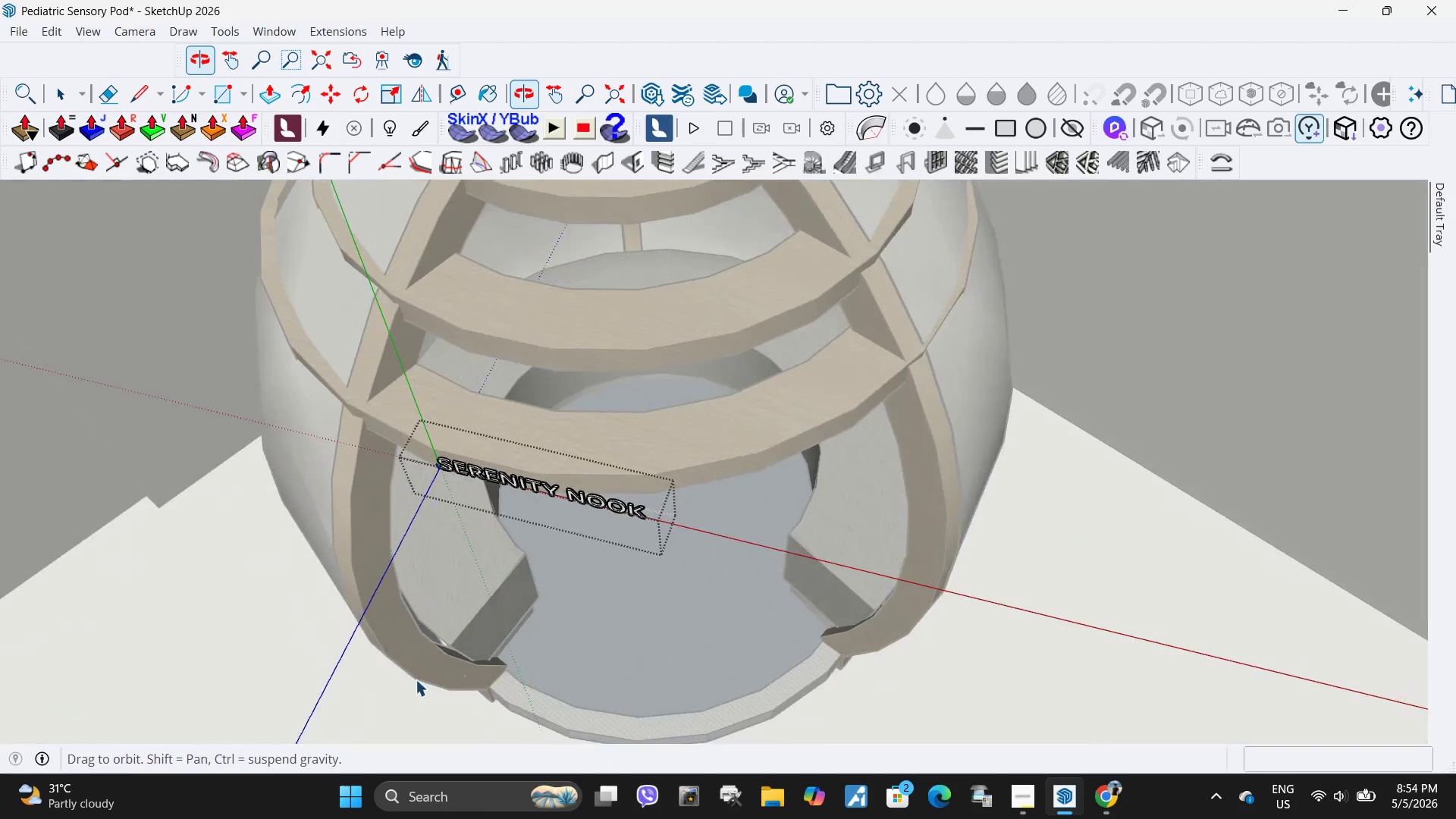 
scroll: coordinate [438, 467], scroll_direction: up, amount: 1.0
 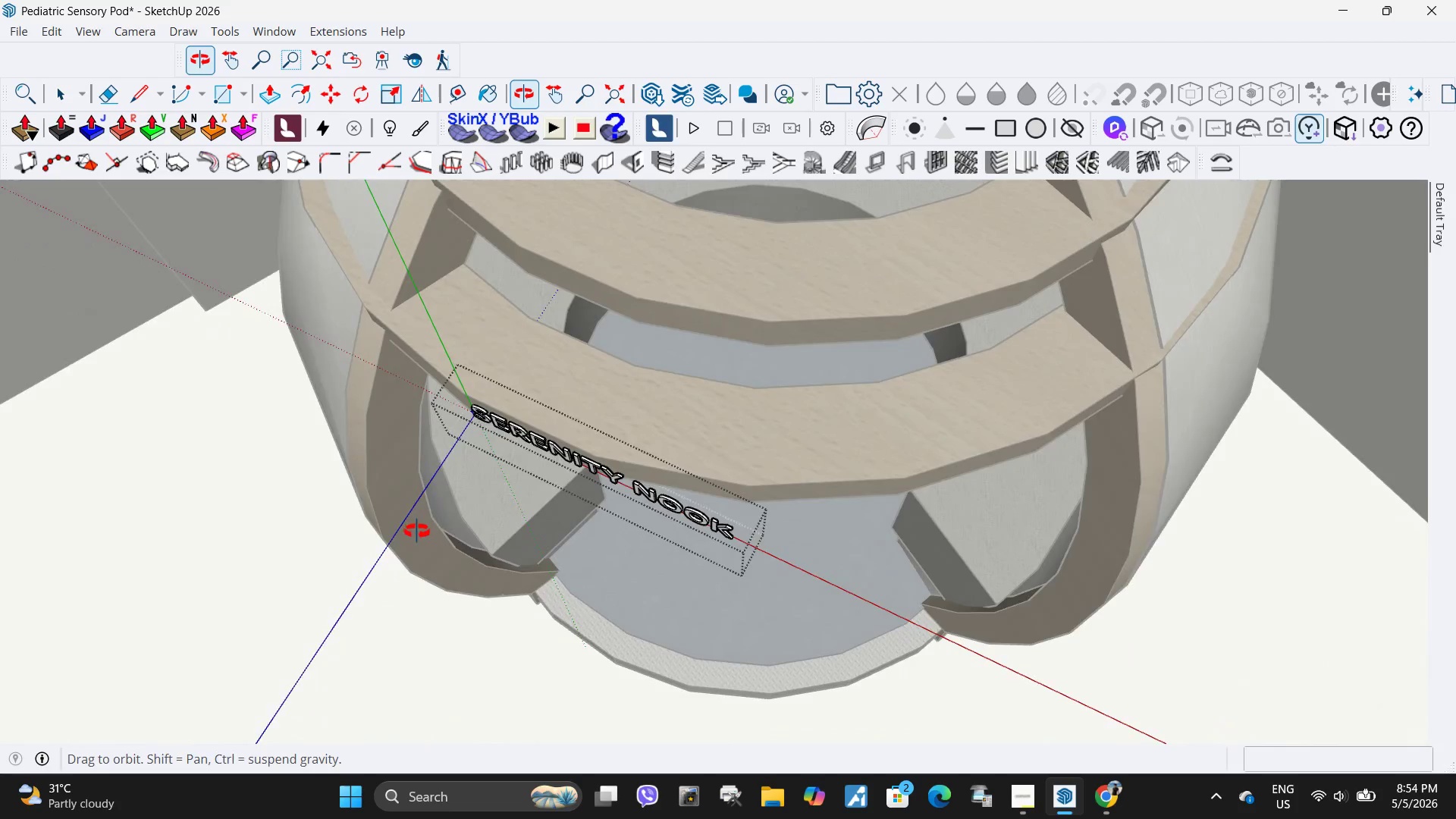 
key(Escape)
 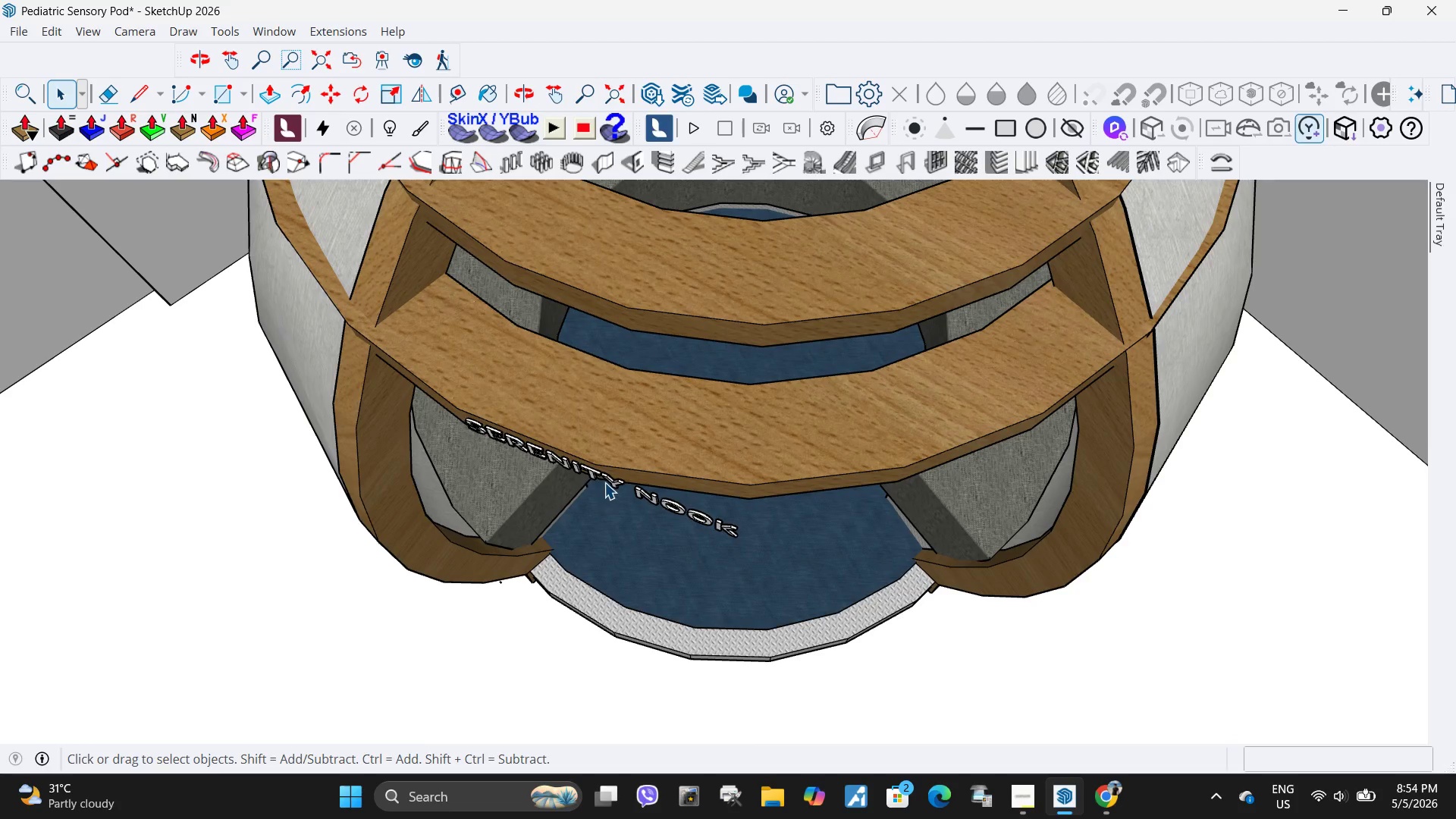 
left_click([605, 482])
 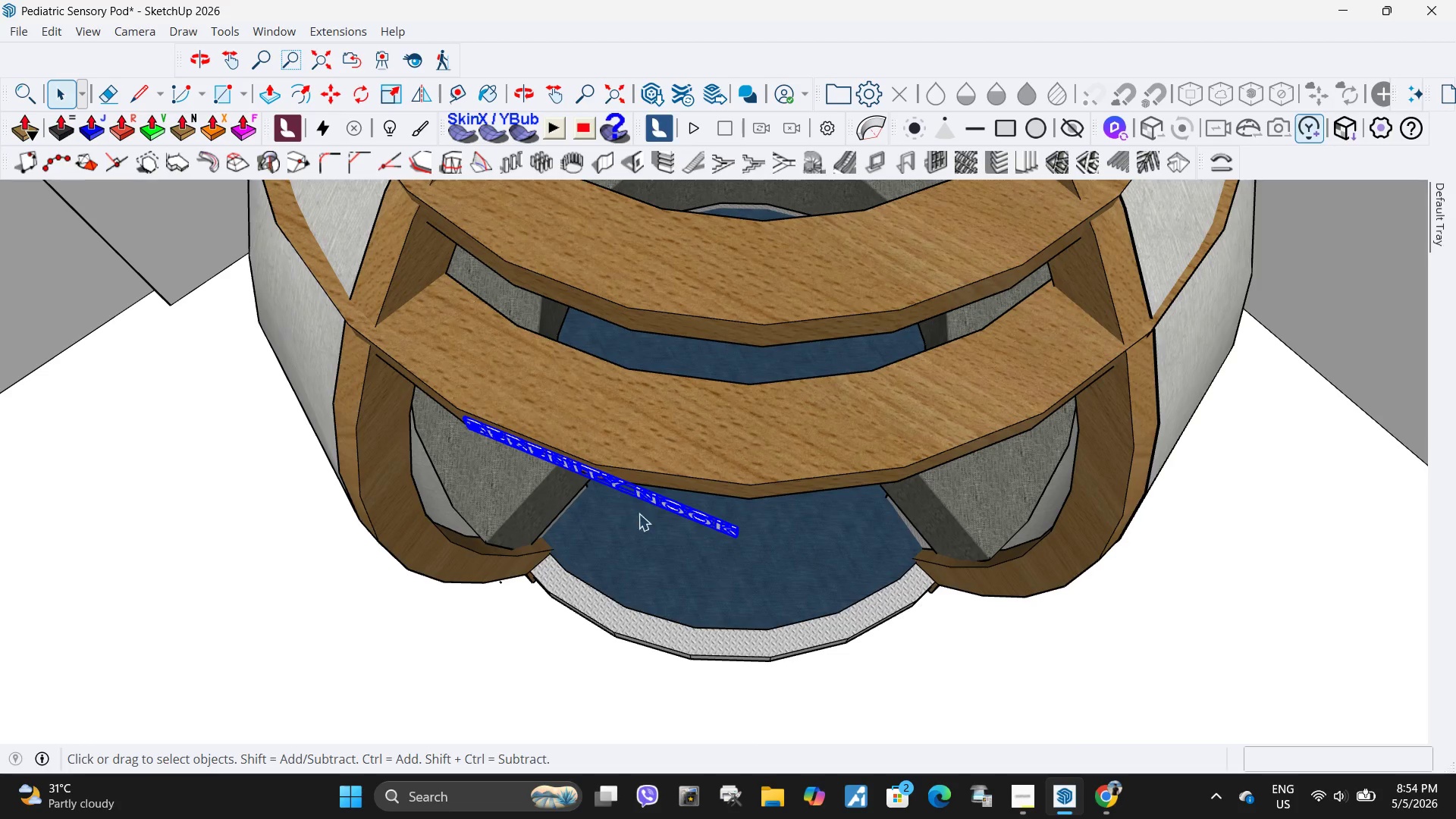 
key(M)
 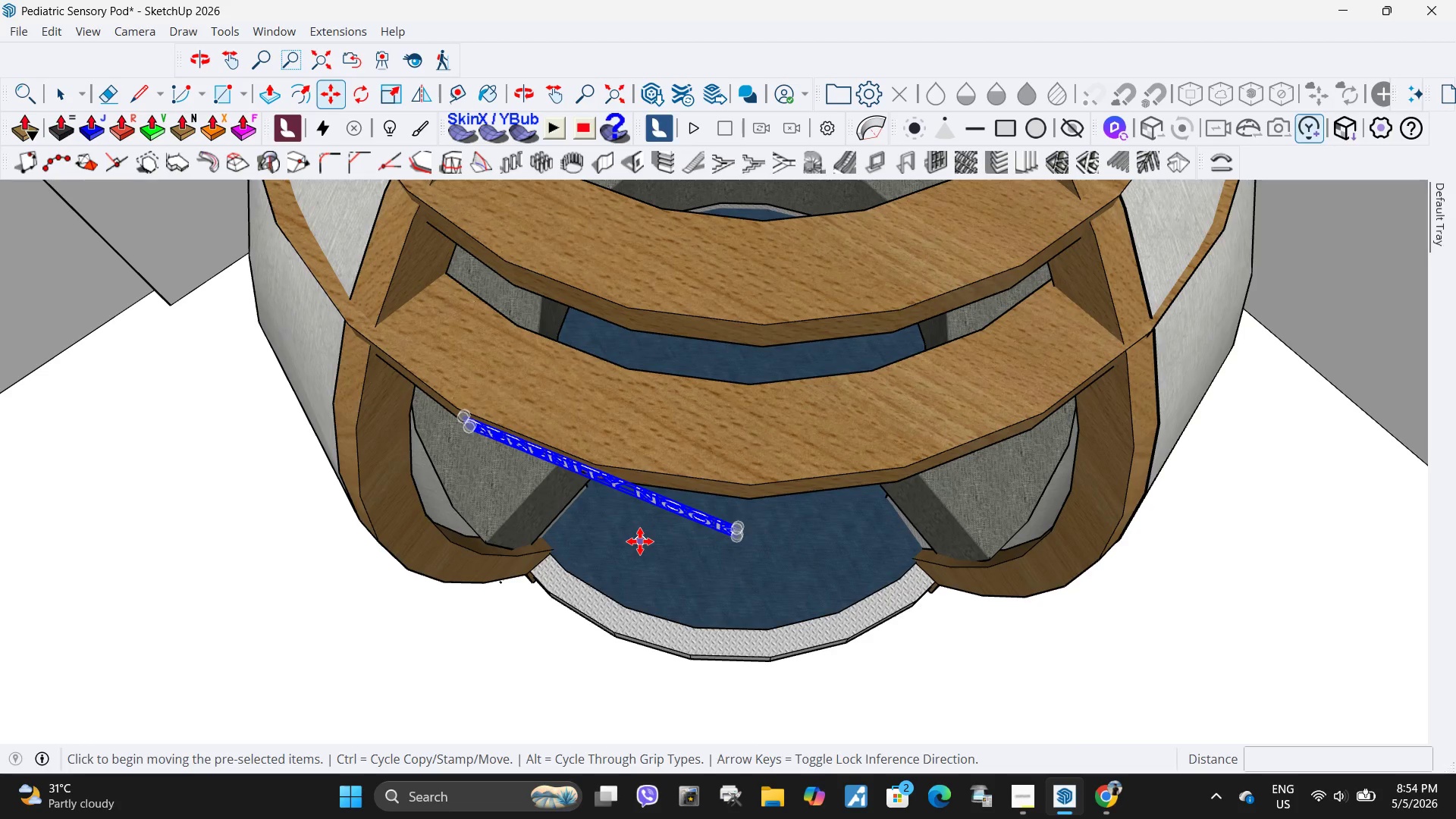 
left_click([640, 541])
 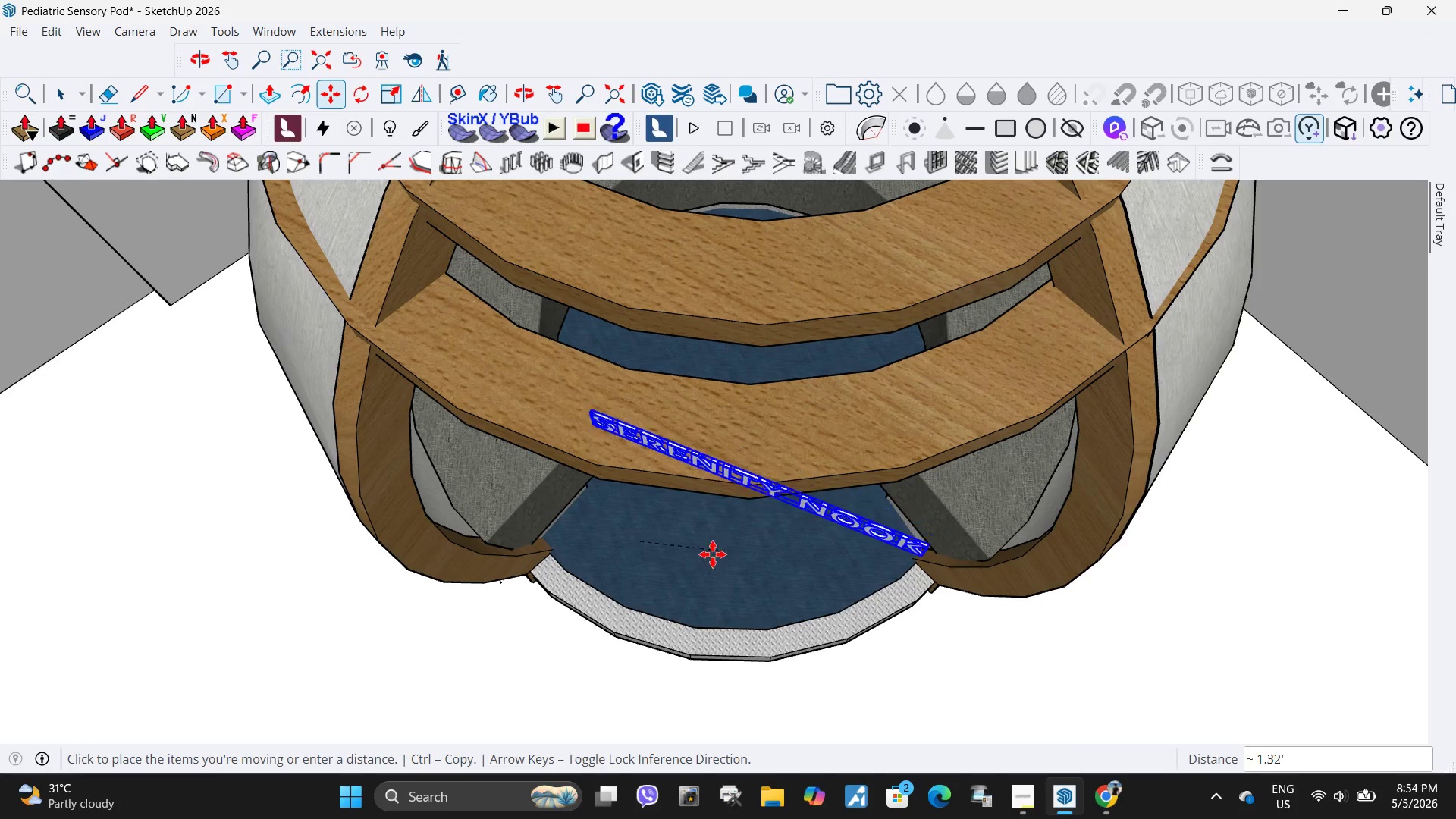 
key(Escape)
 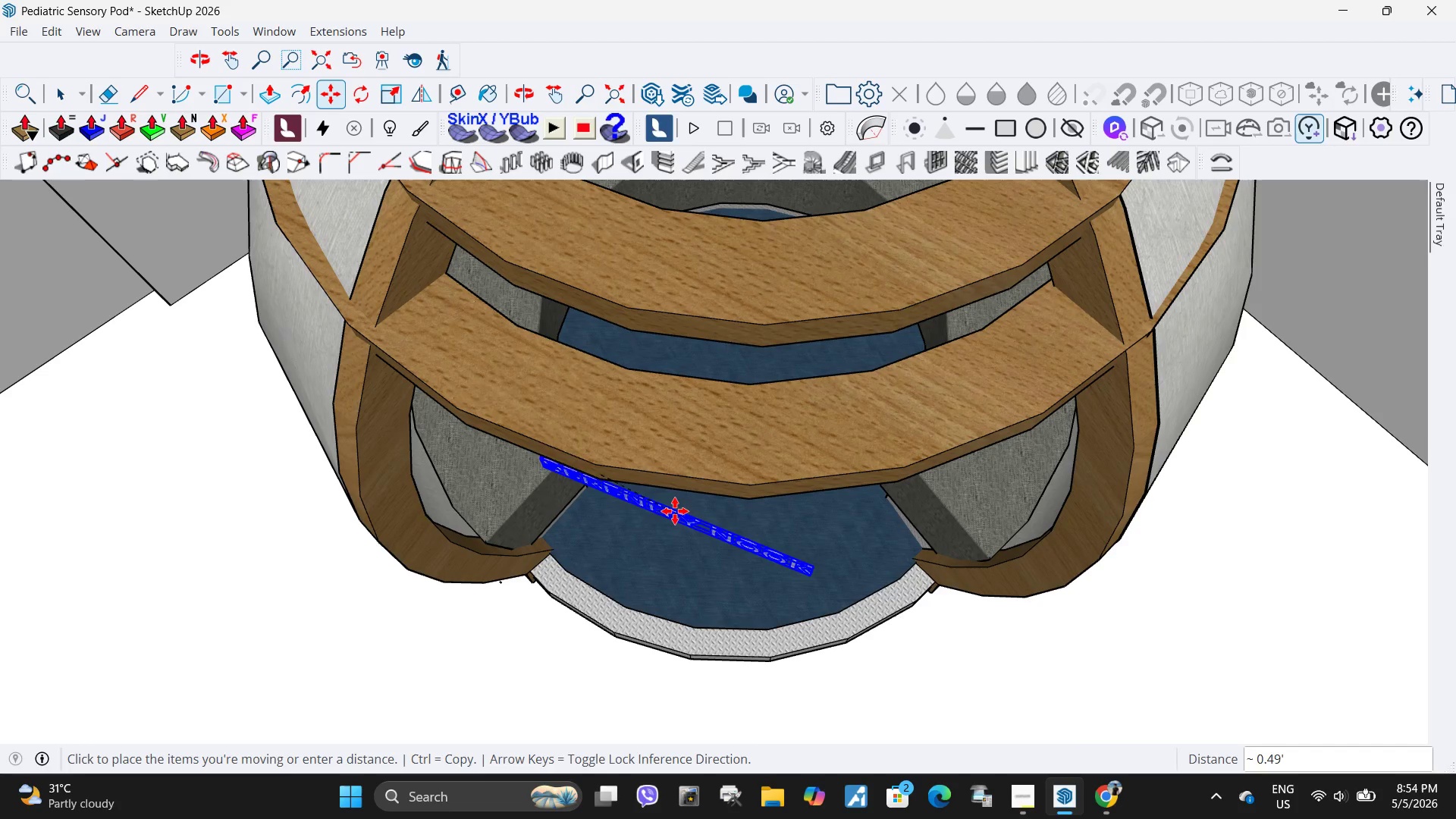 
key(Escape)
 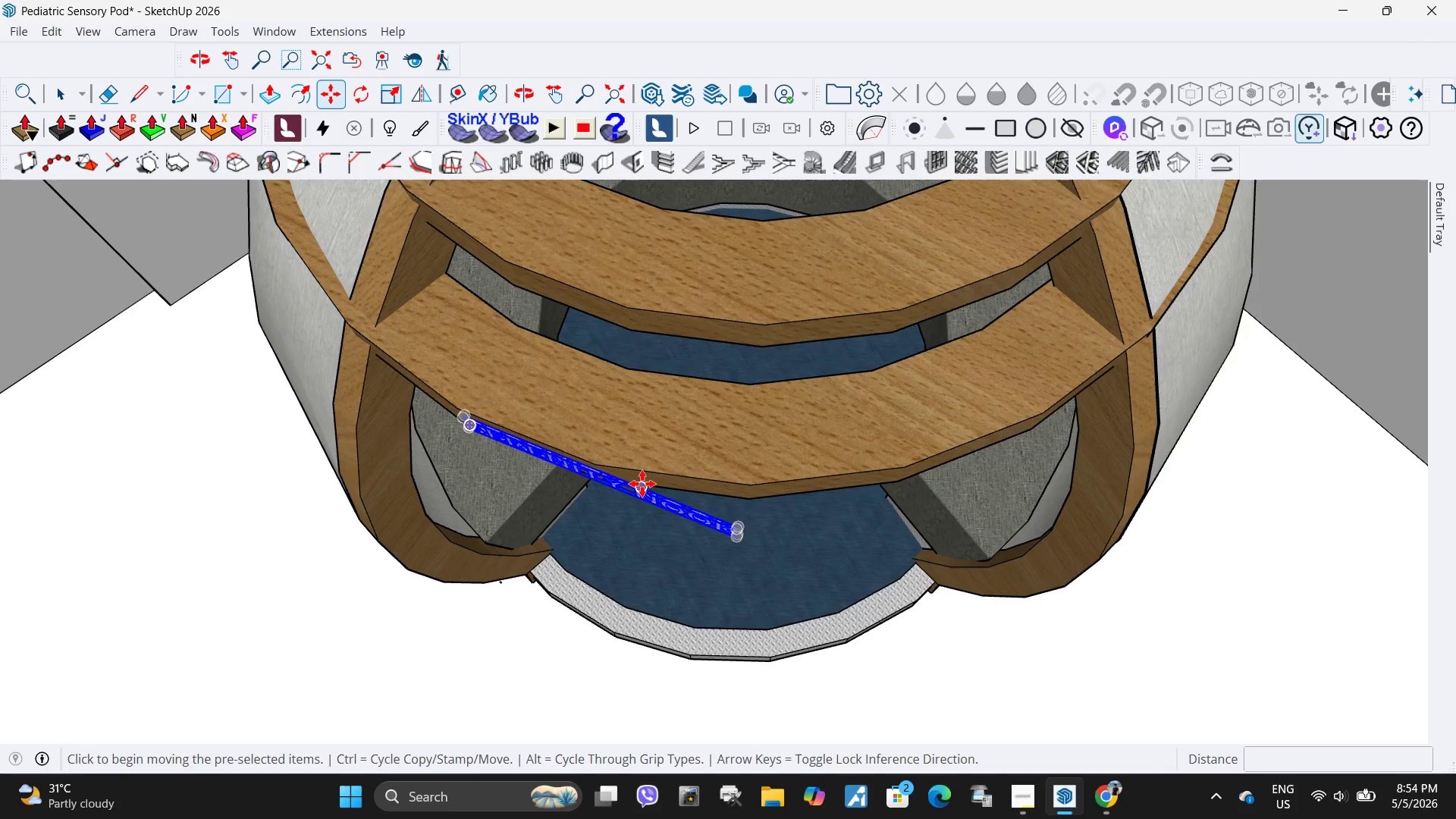 
scroll: coordinate [630, 482], scroll_direction: up, amount: 2.0
 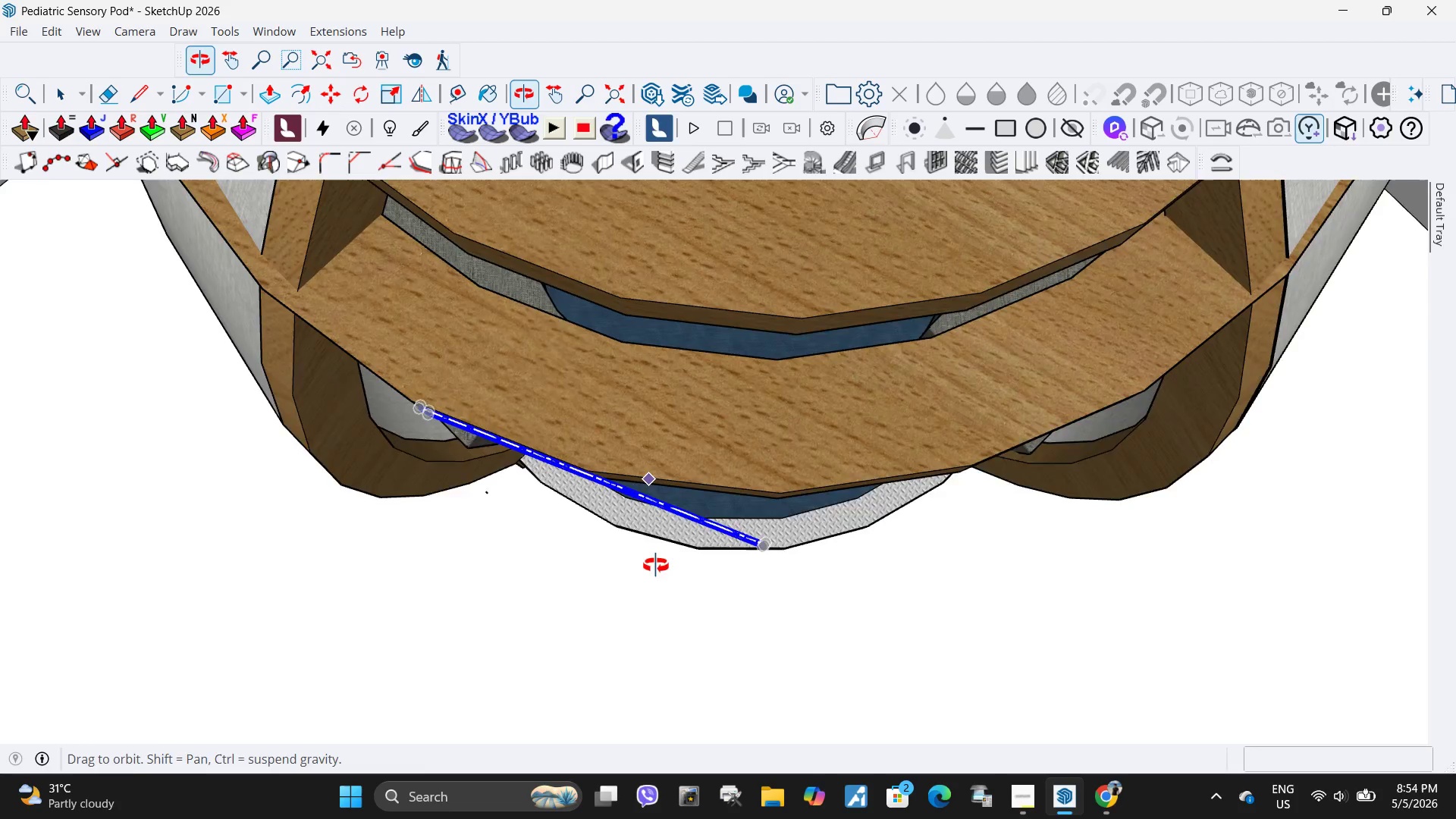 
key(Q)
 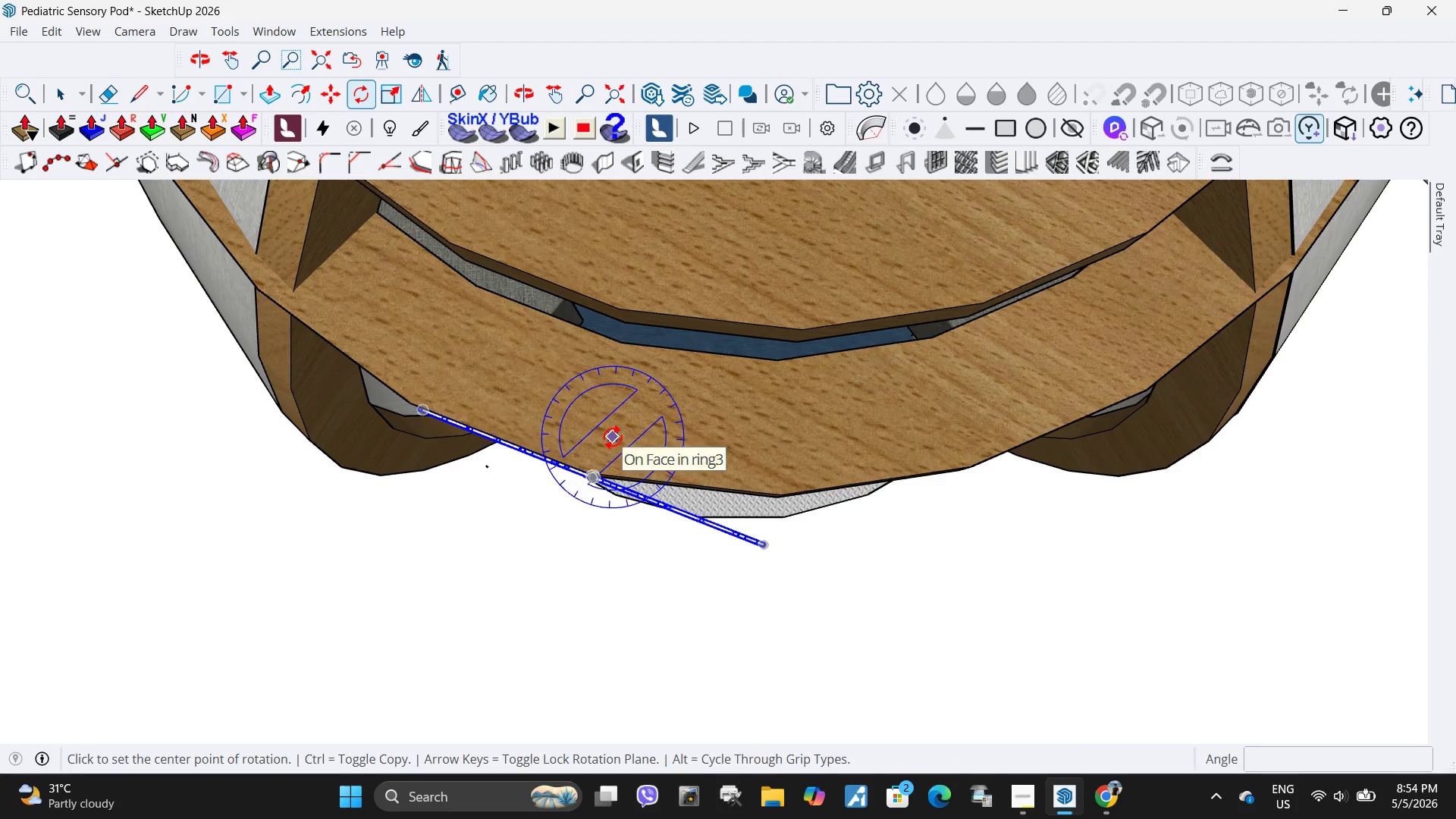 
left_click([613, 437])
 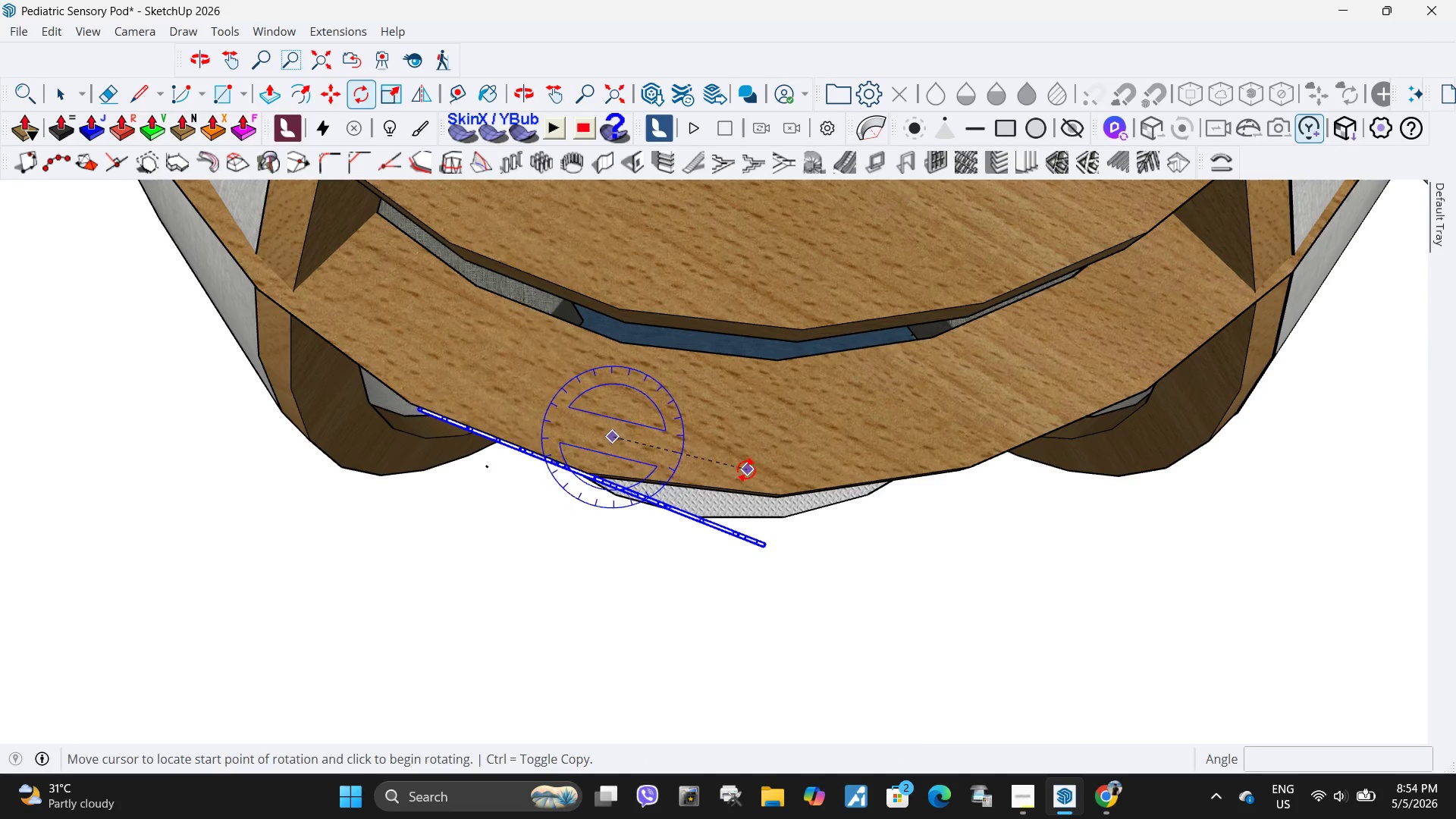 
mouse_move([734, 491])
 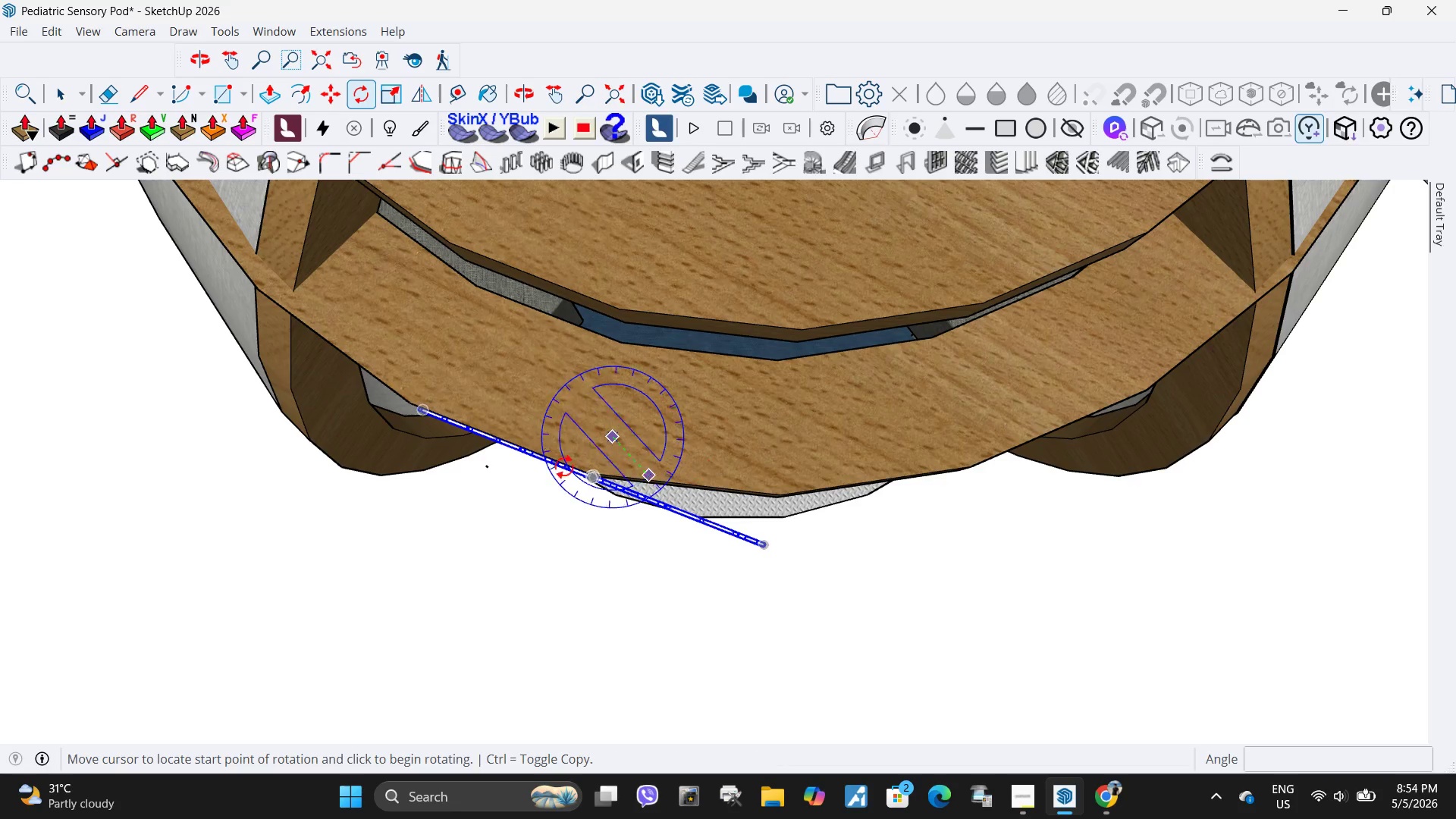 
key(Escape)
 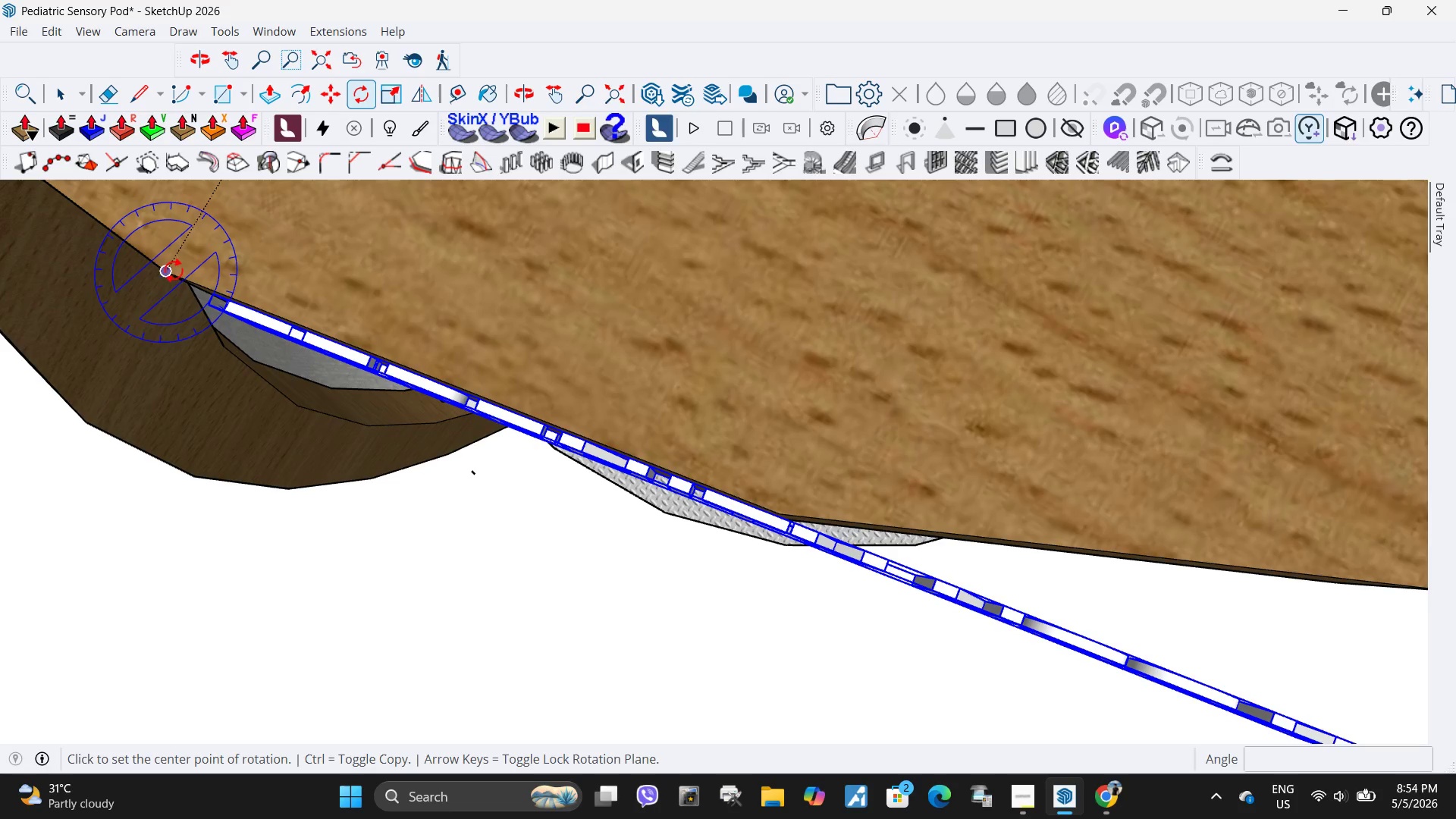 
scroll: coordinate [697, 482], scroll_direction: up, amount: 1.0
 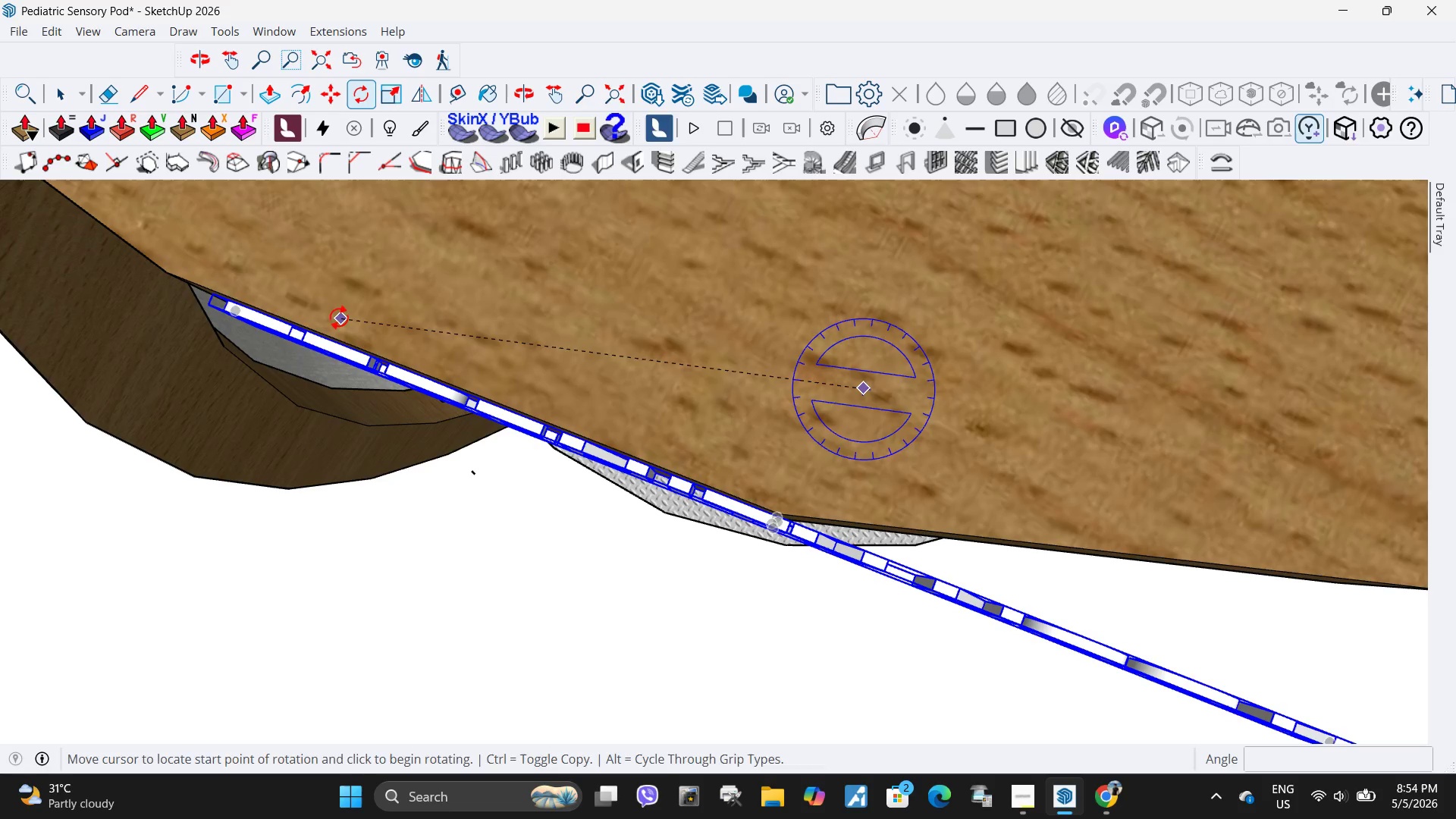 
left_click([169, 270])
 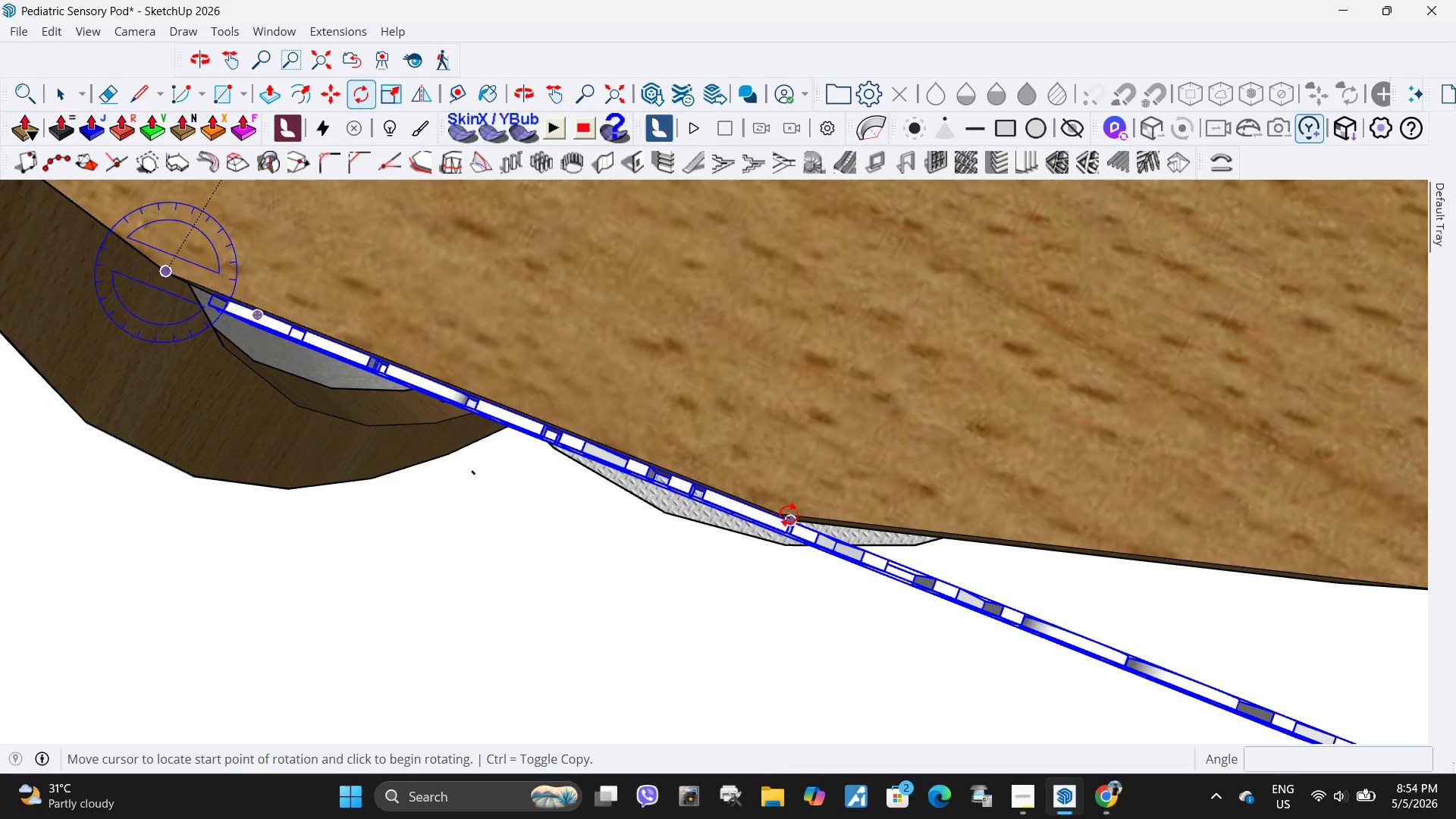 
left_click([784, 514])
 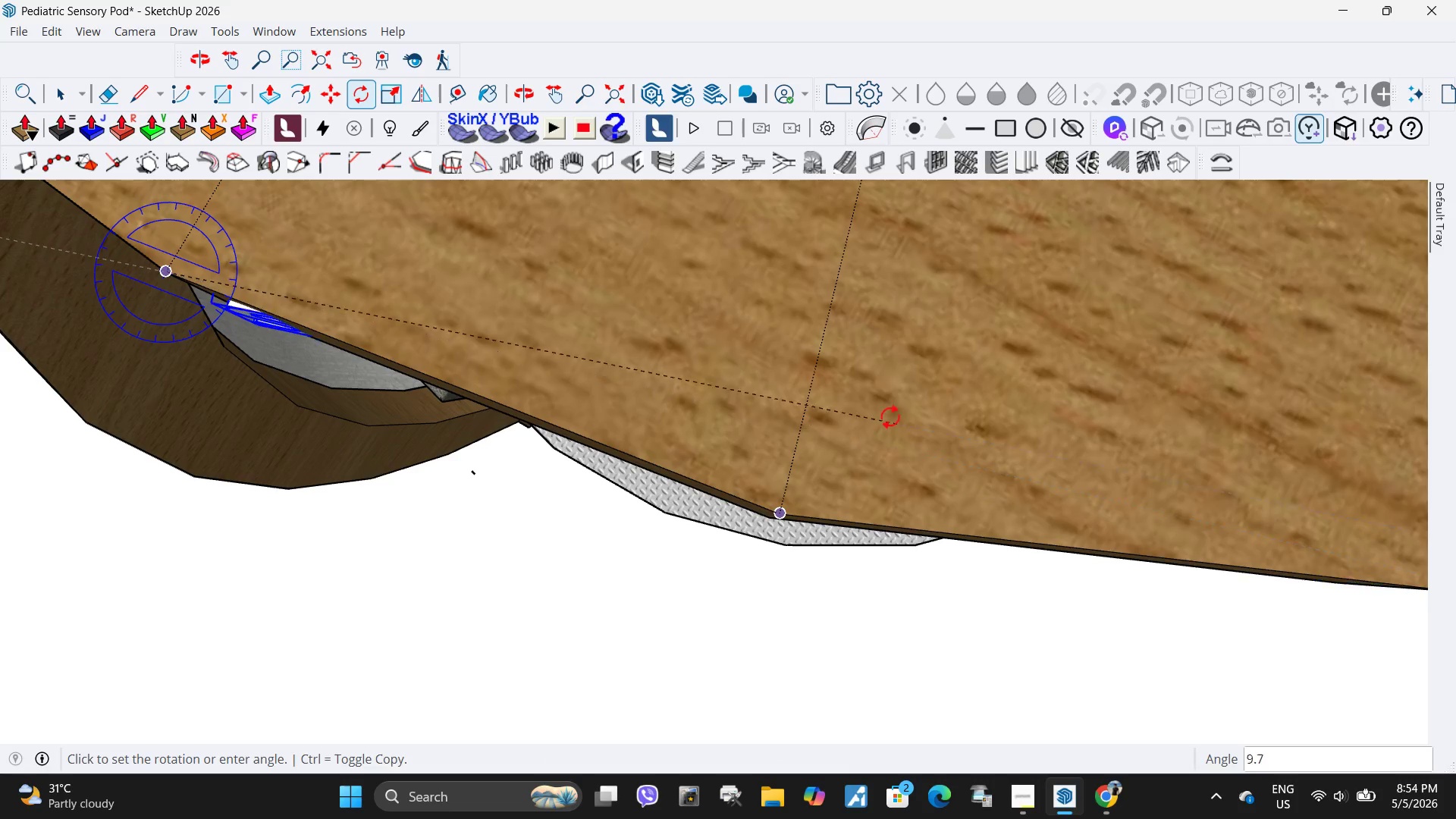 
key(Escape)
 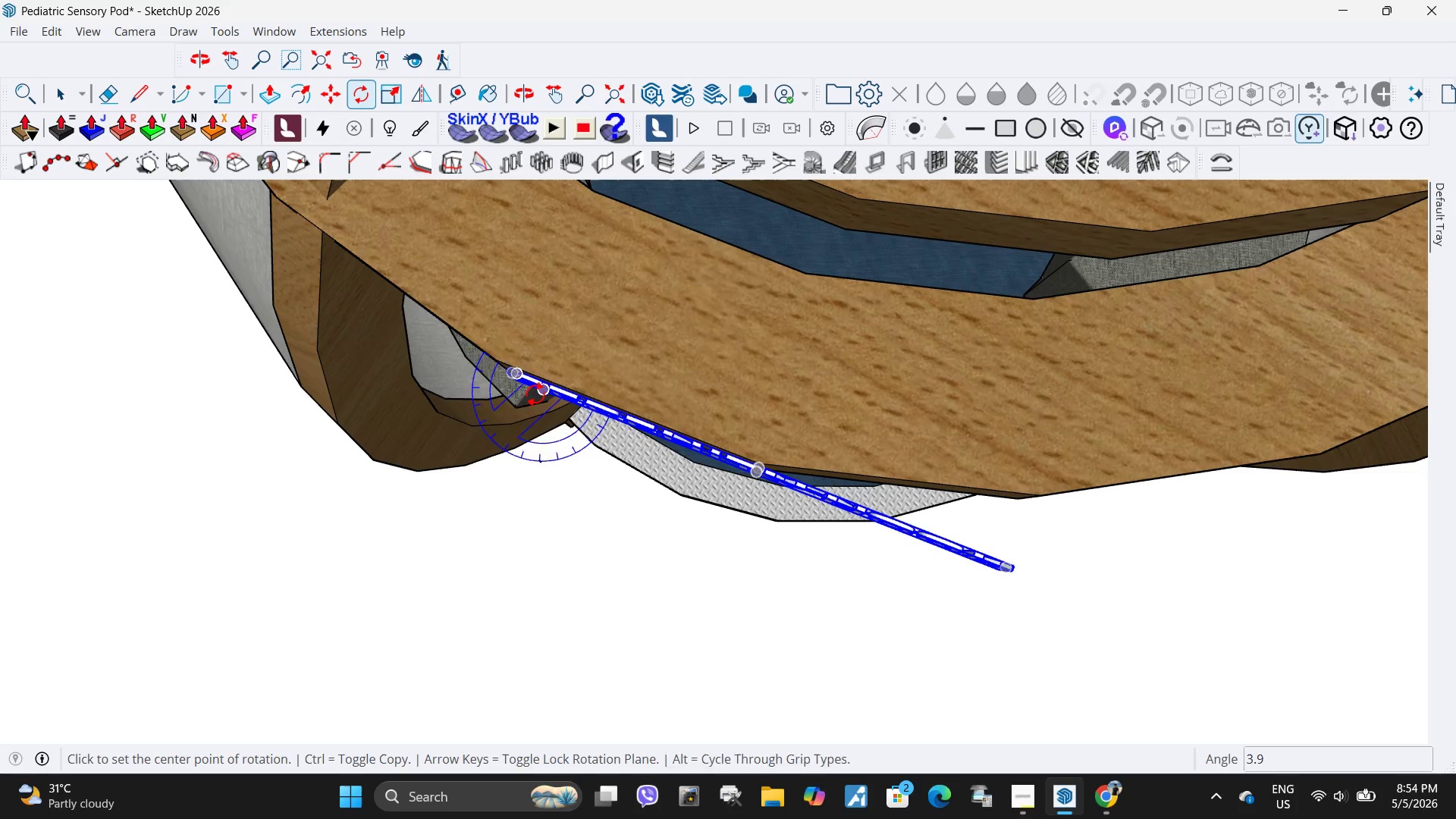 
scroll: coordinate [720, 427], scroll_direction: down, amount: 9.0
 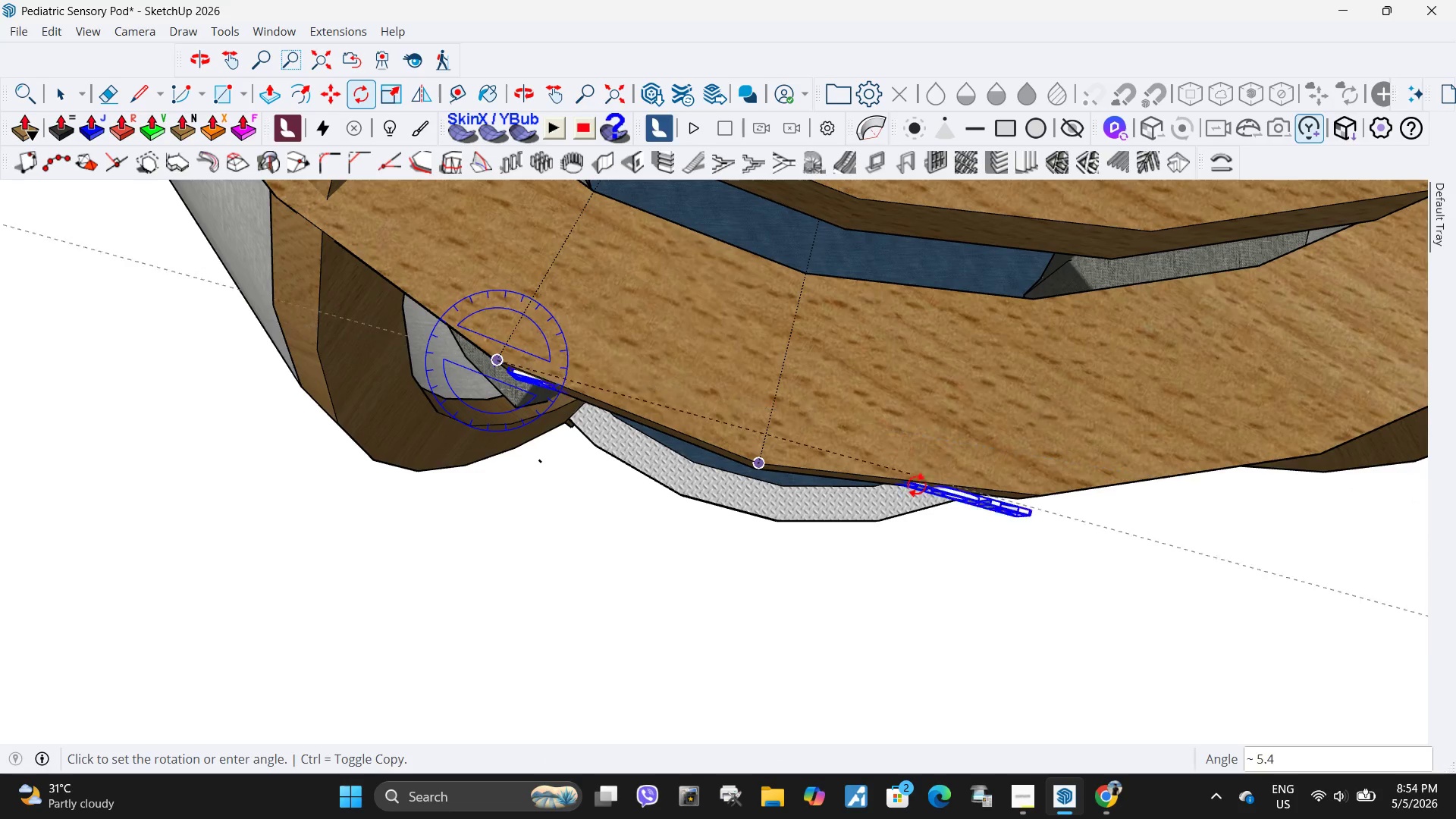 
left_click([497, 355])
 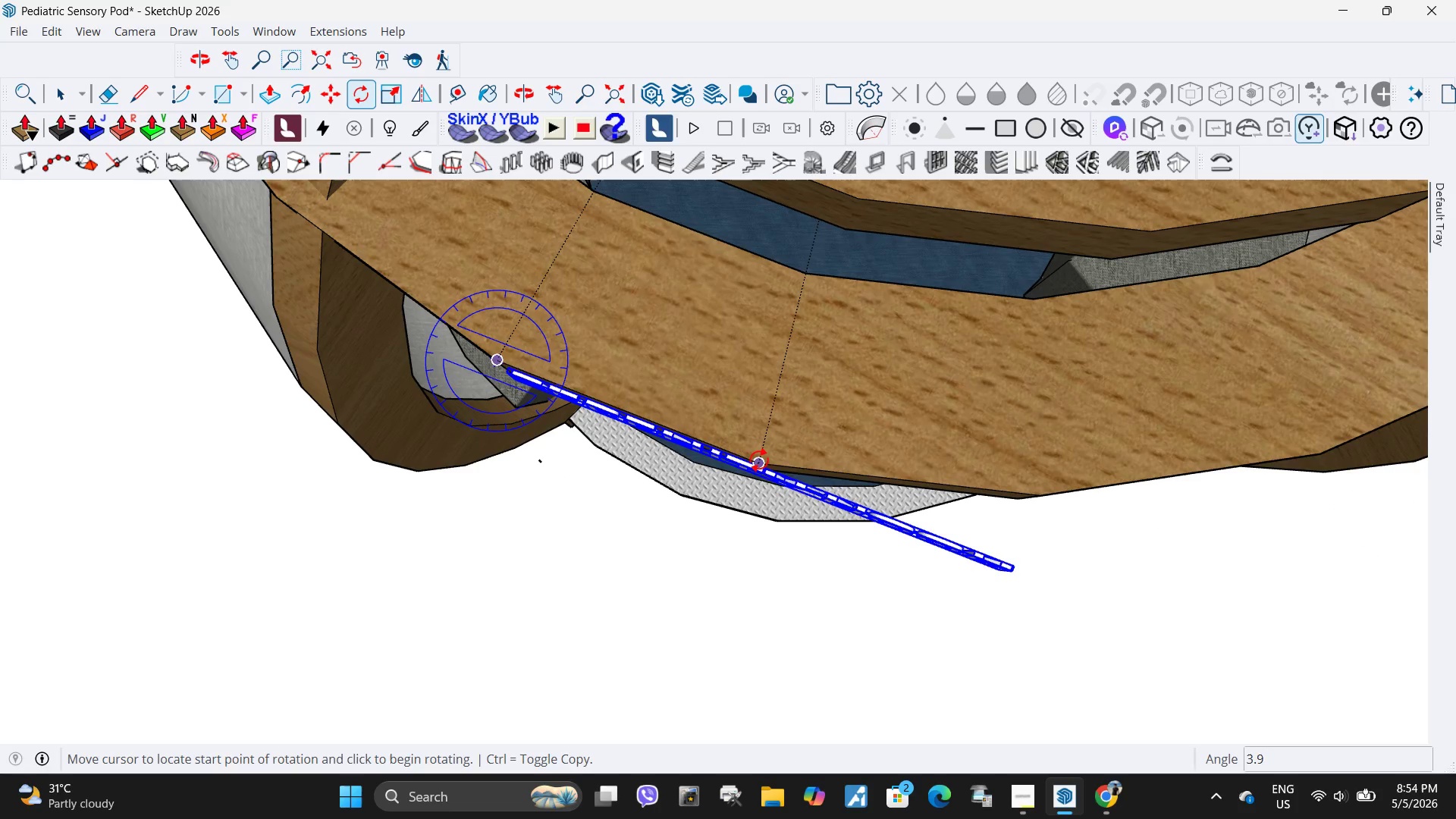 
left_click([759, 460])
 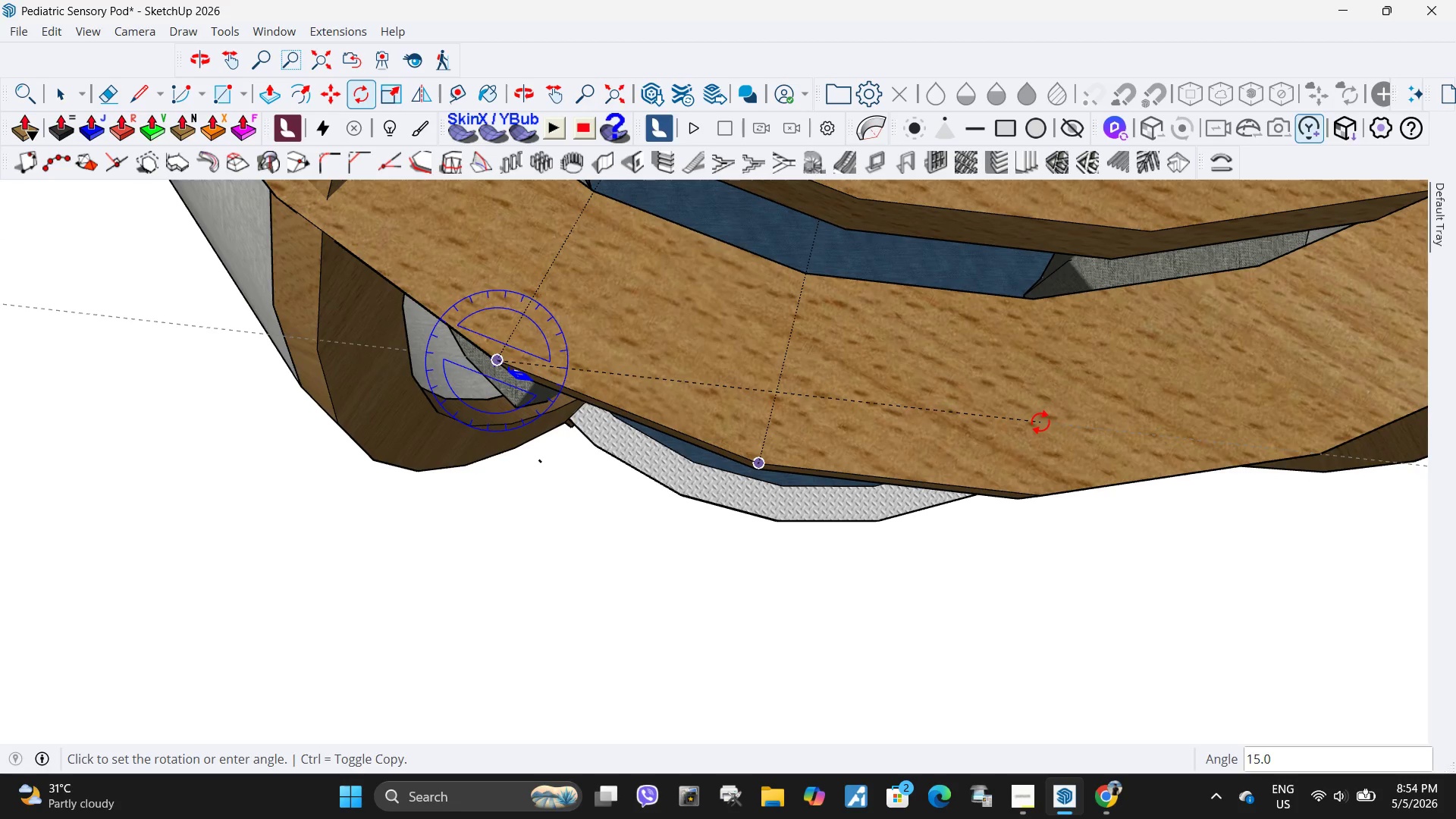 
wait(5.97)
 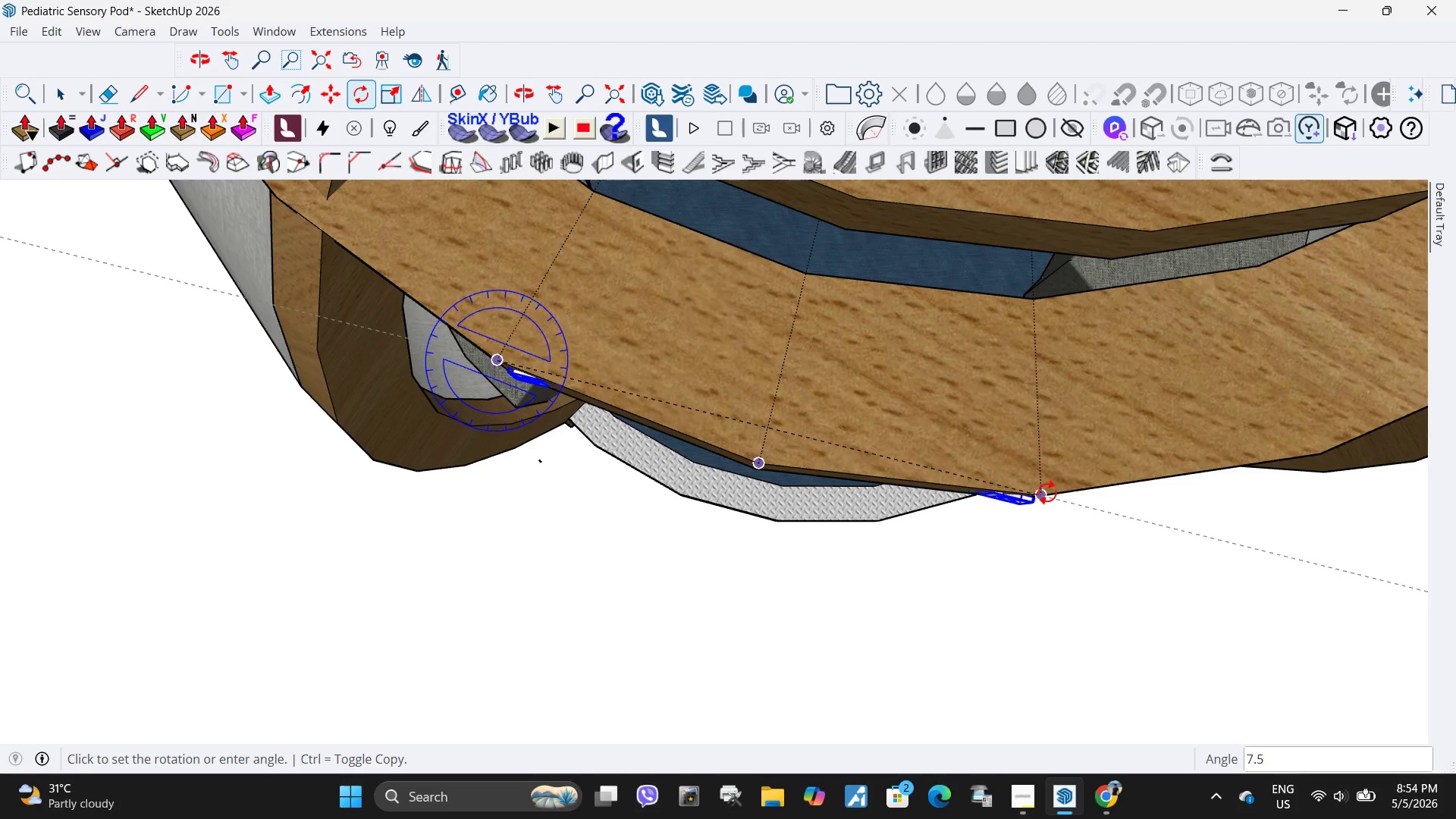 
left_click([1039, 428])
 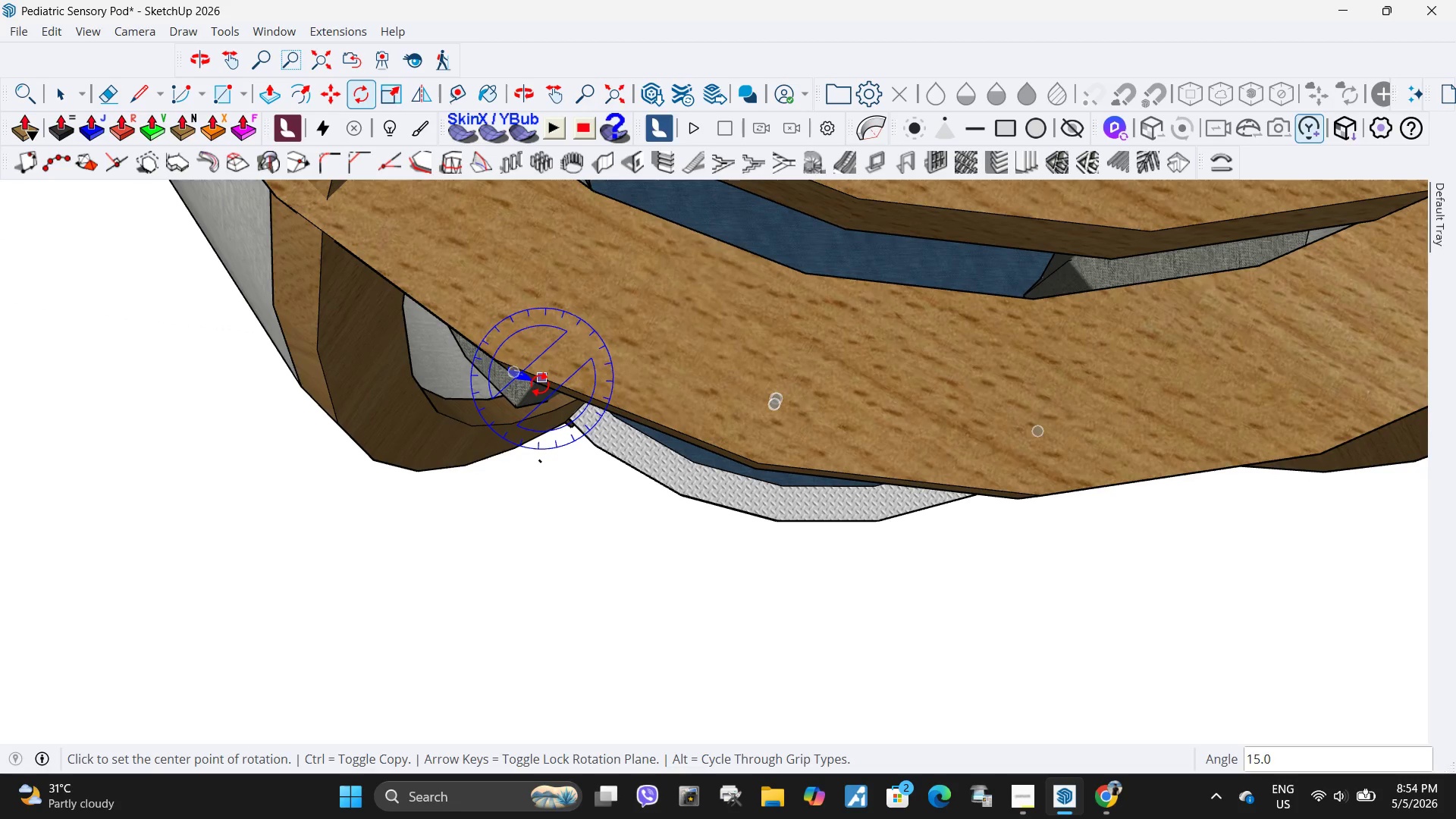 
key(M)
 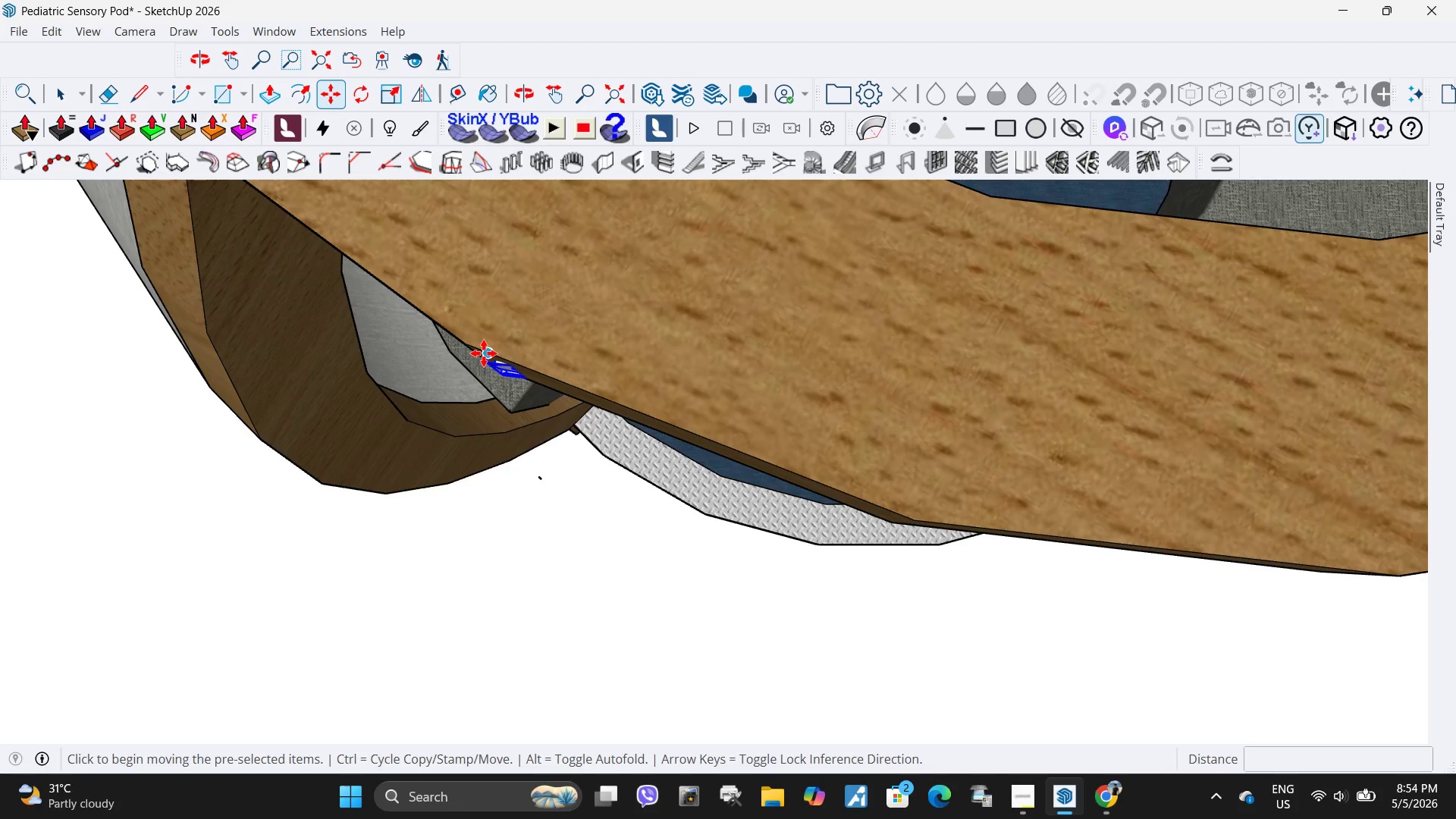 
scroll: coordinate [540, 384], scroll_direction: up, amount: 3.0
 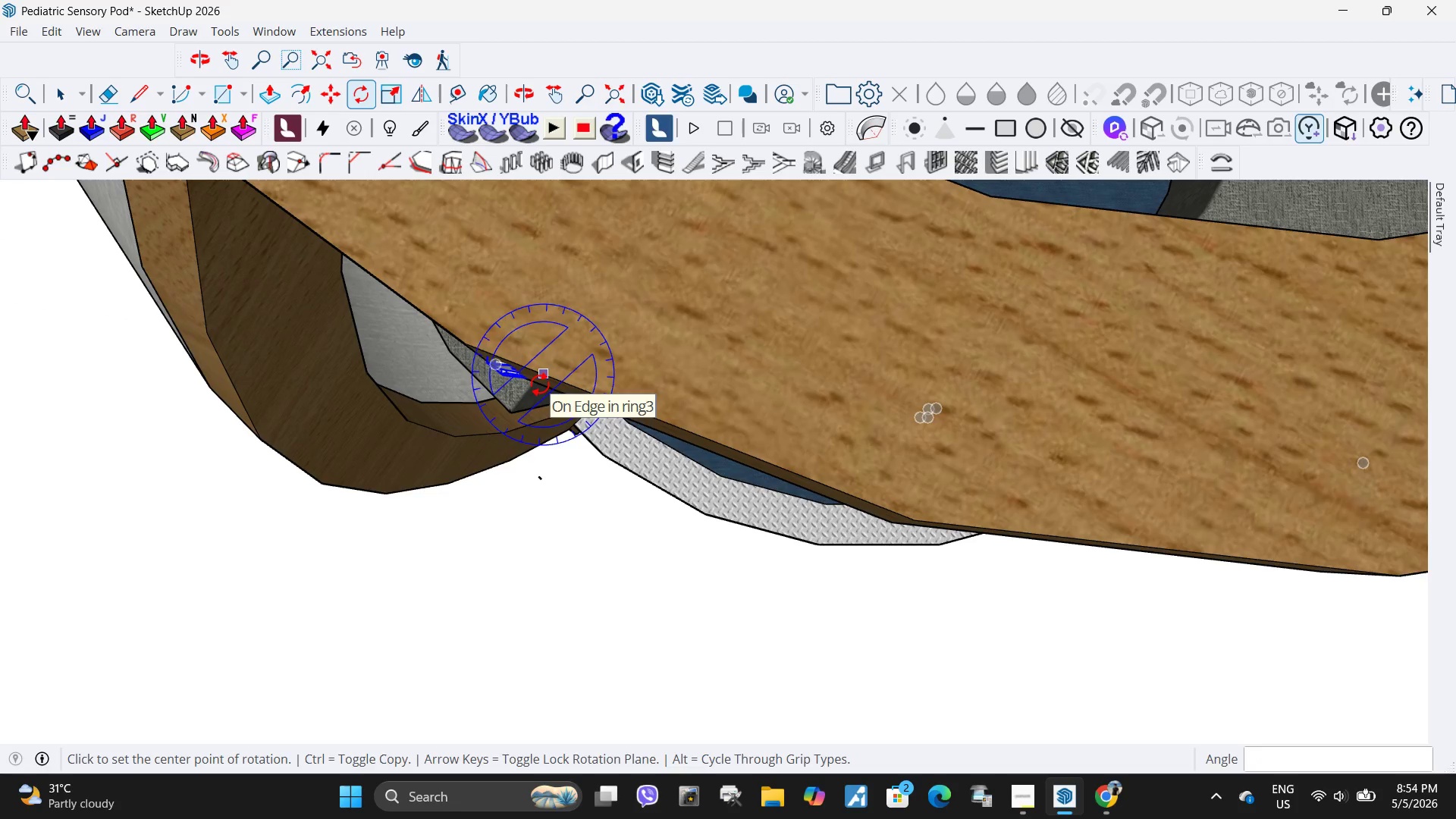 
left_click([484, 353])
 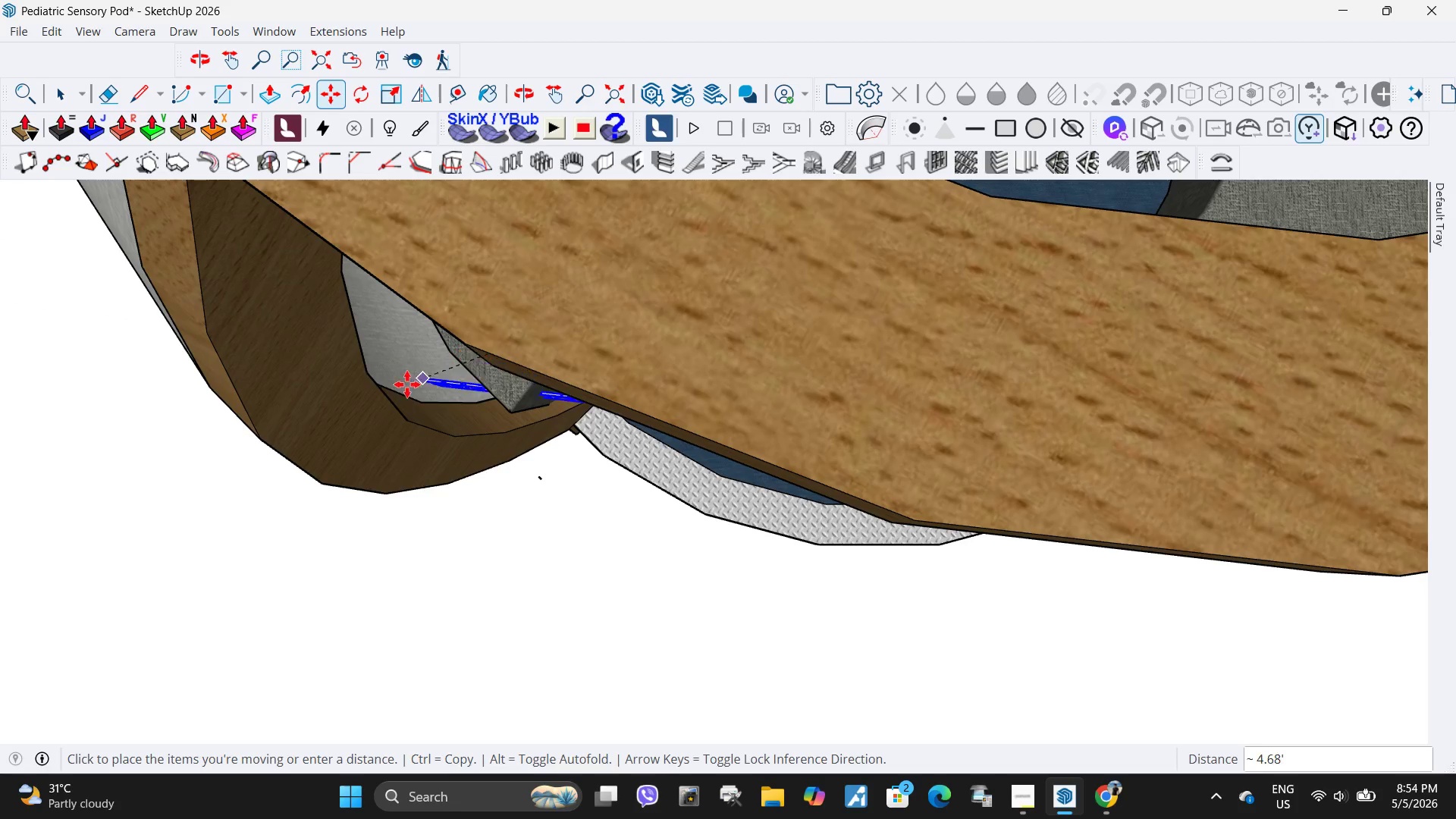 
scroll: coordinate [370, 404], scroll_direction: down, amount: 4.0
 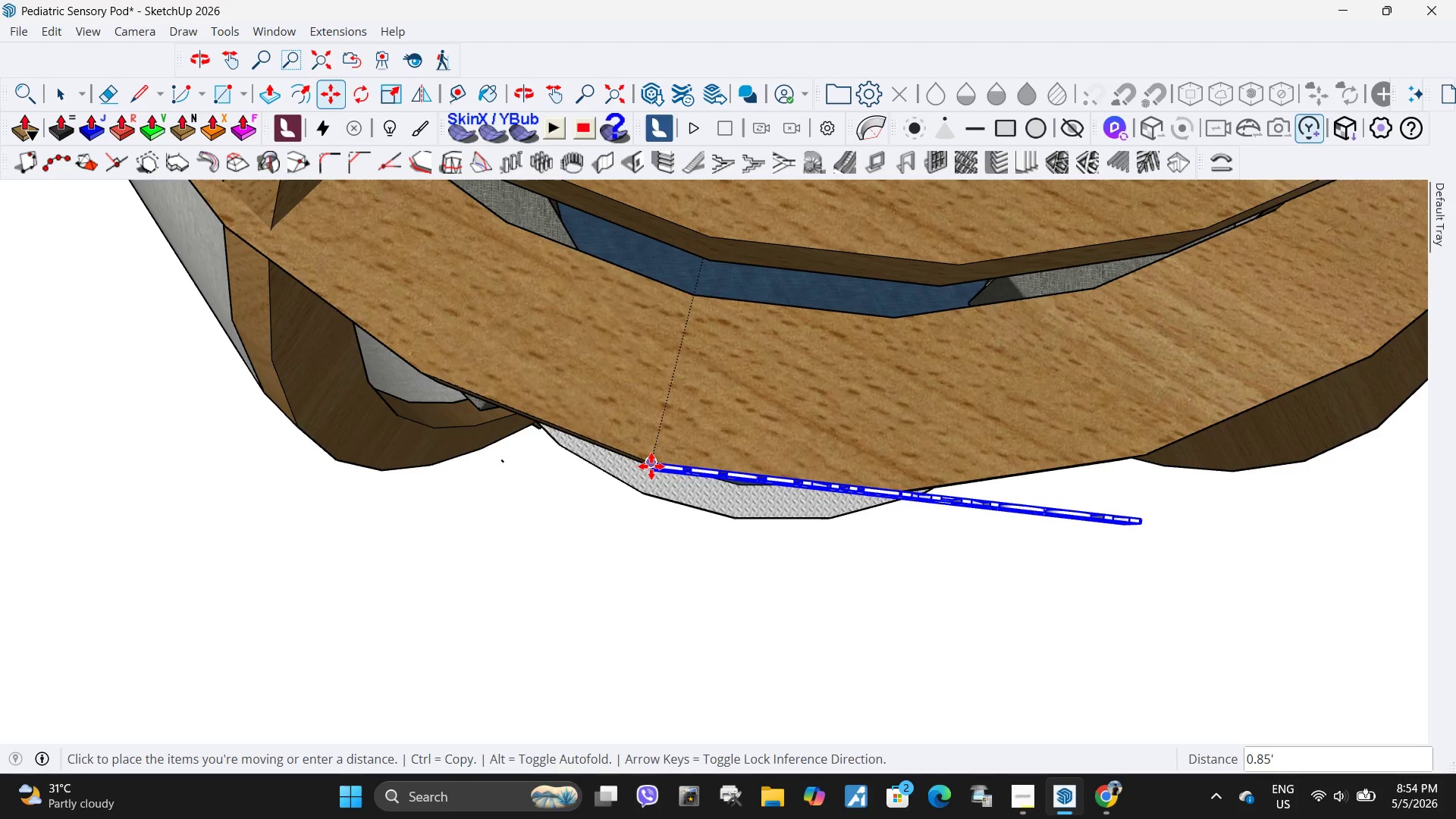 
left_click([651, 466])
 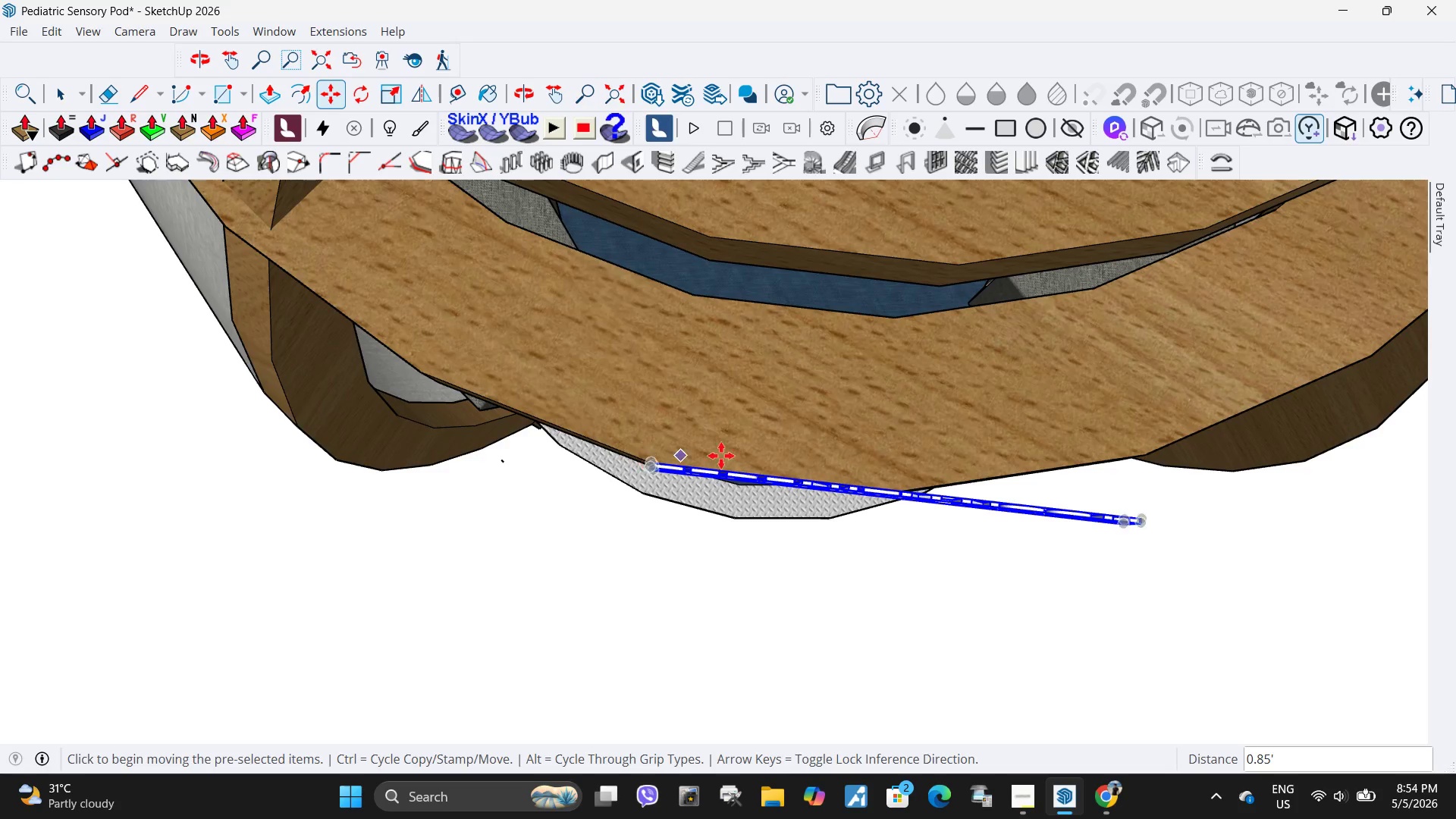 
scroll: coordinate [696, 520], scroll_direction: up, amount: 18.0
 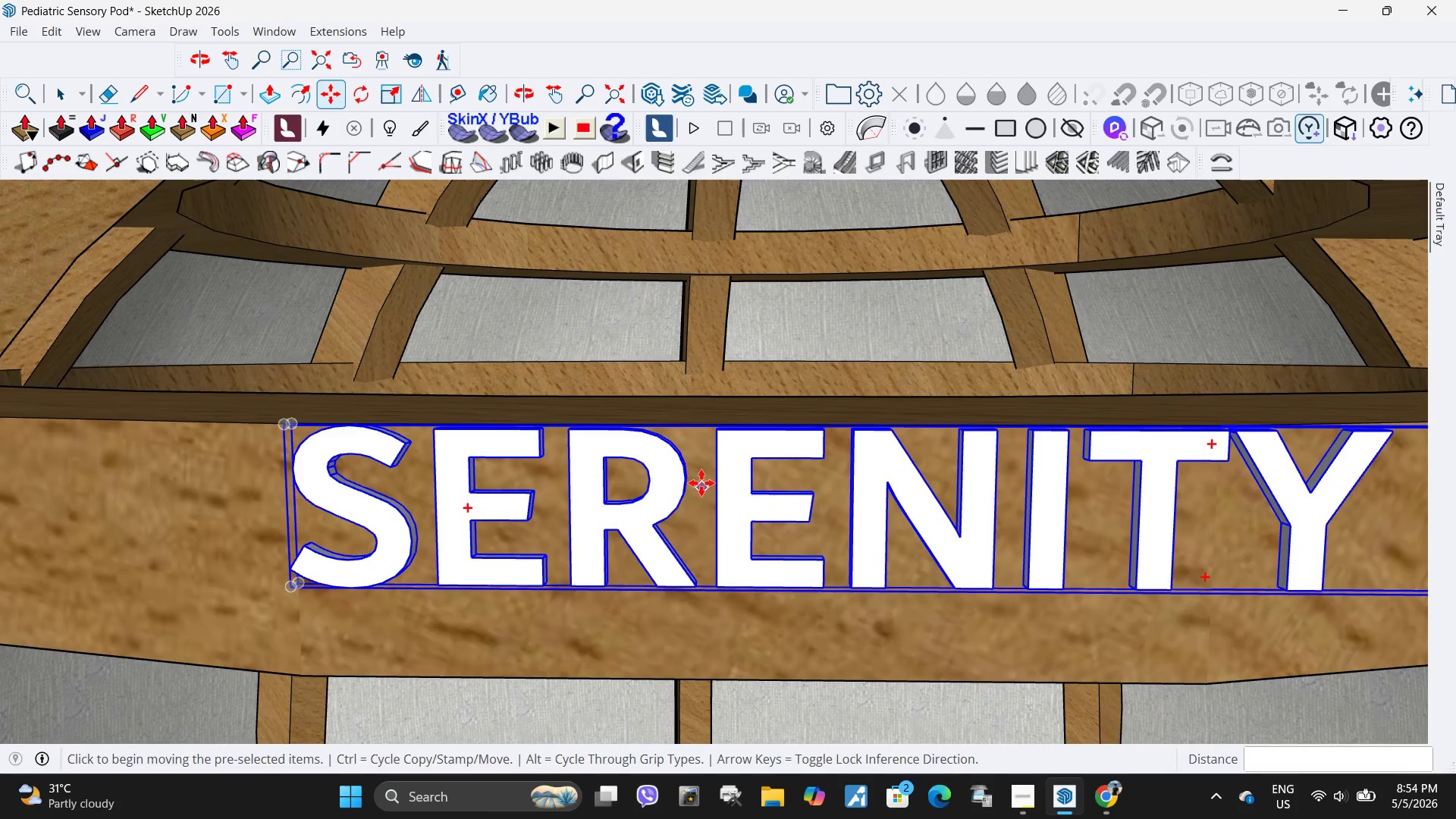 
left_click([701, 479])
 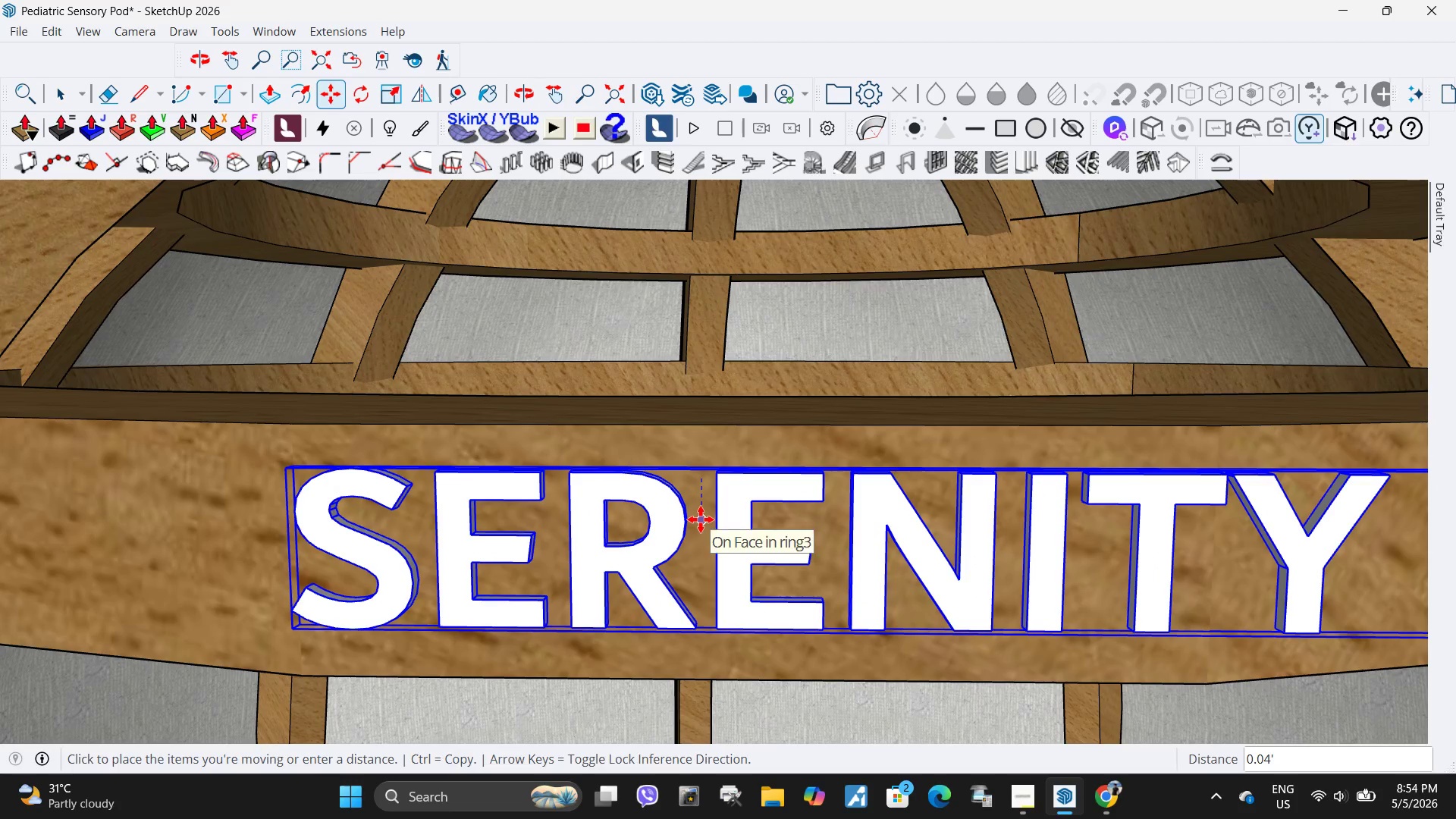 
left_click([701, 519])
 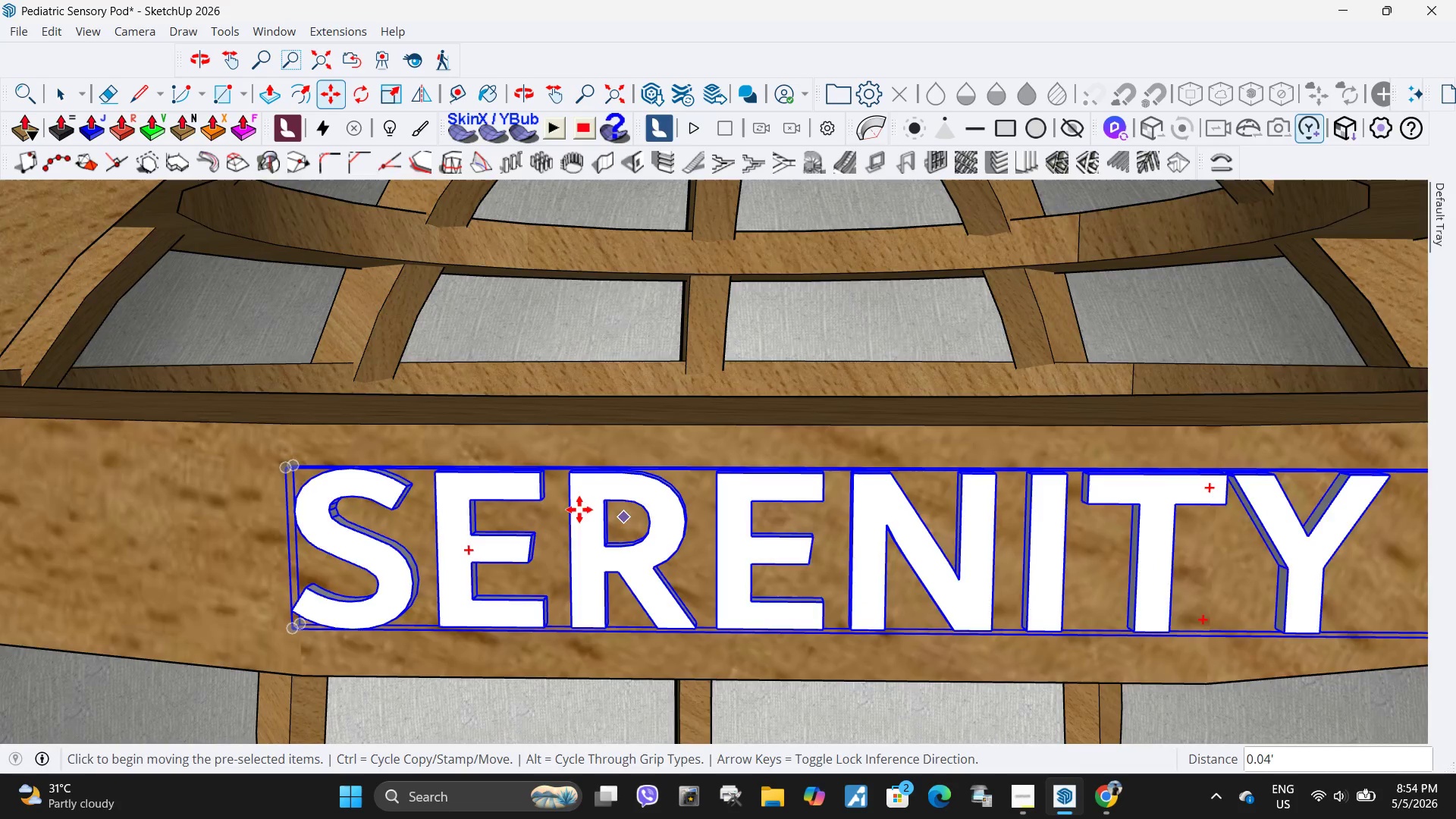 
scroll: coordinate [780, 480], scroll_direction: down, amount: 27.0
 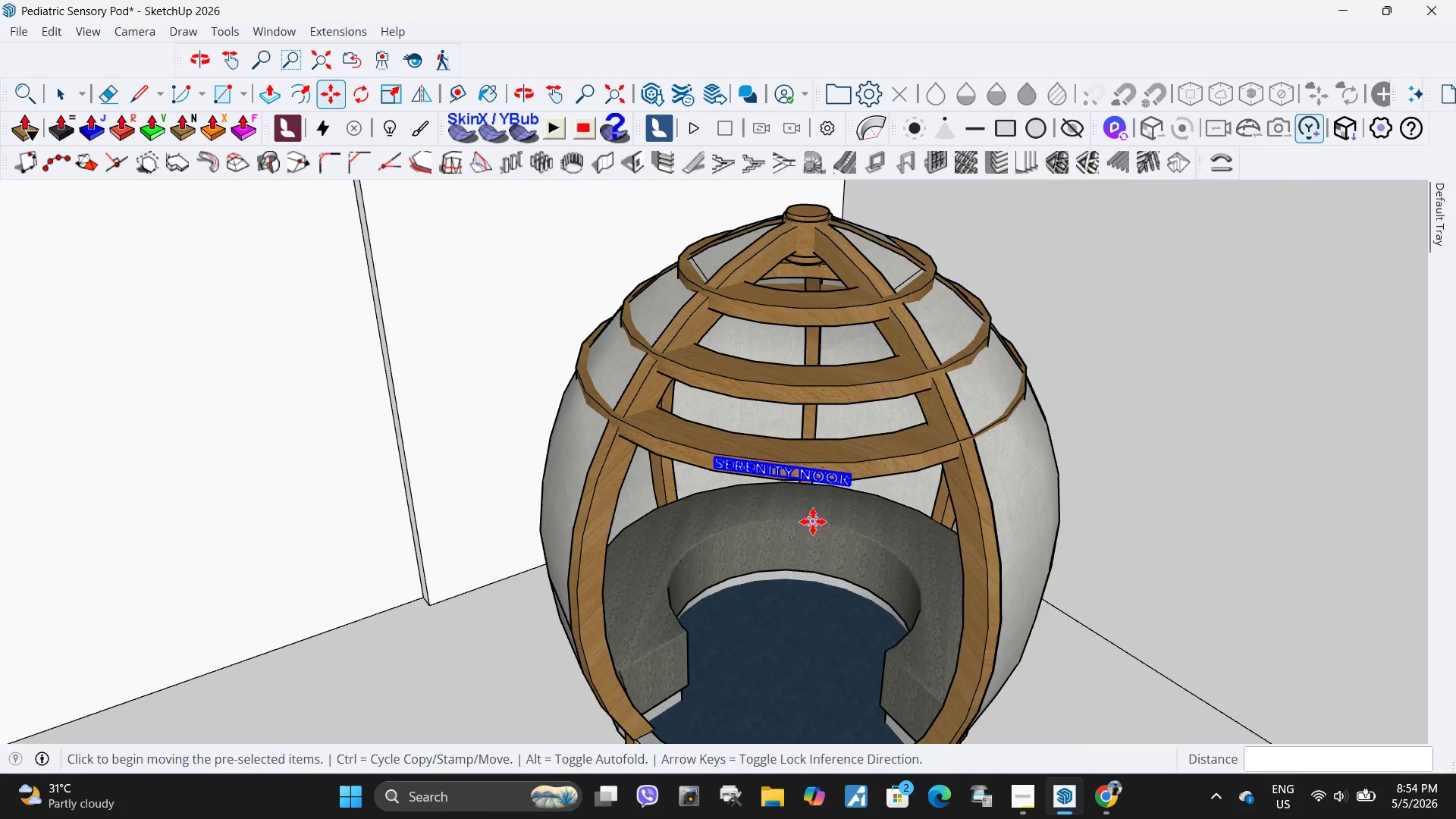 
key(S)
 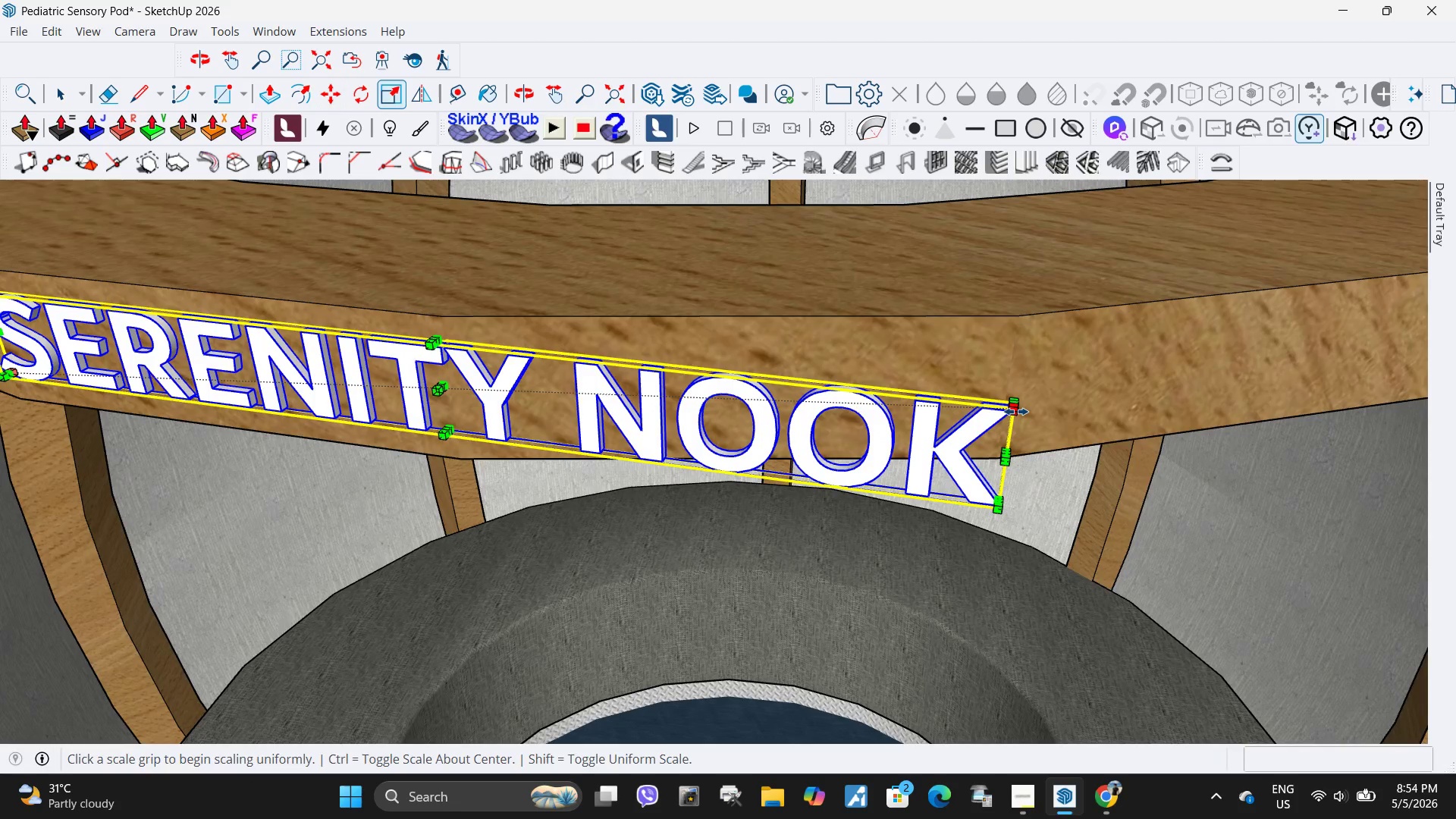 
scroll: coordinate [868, 465], scroll_direction: up, amount: 15.0
 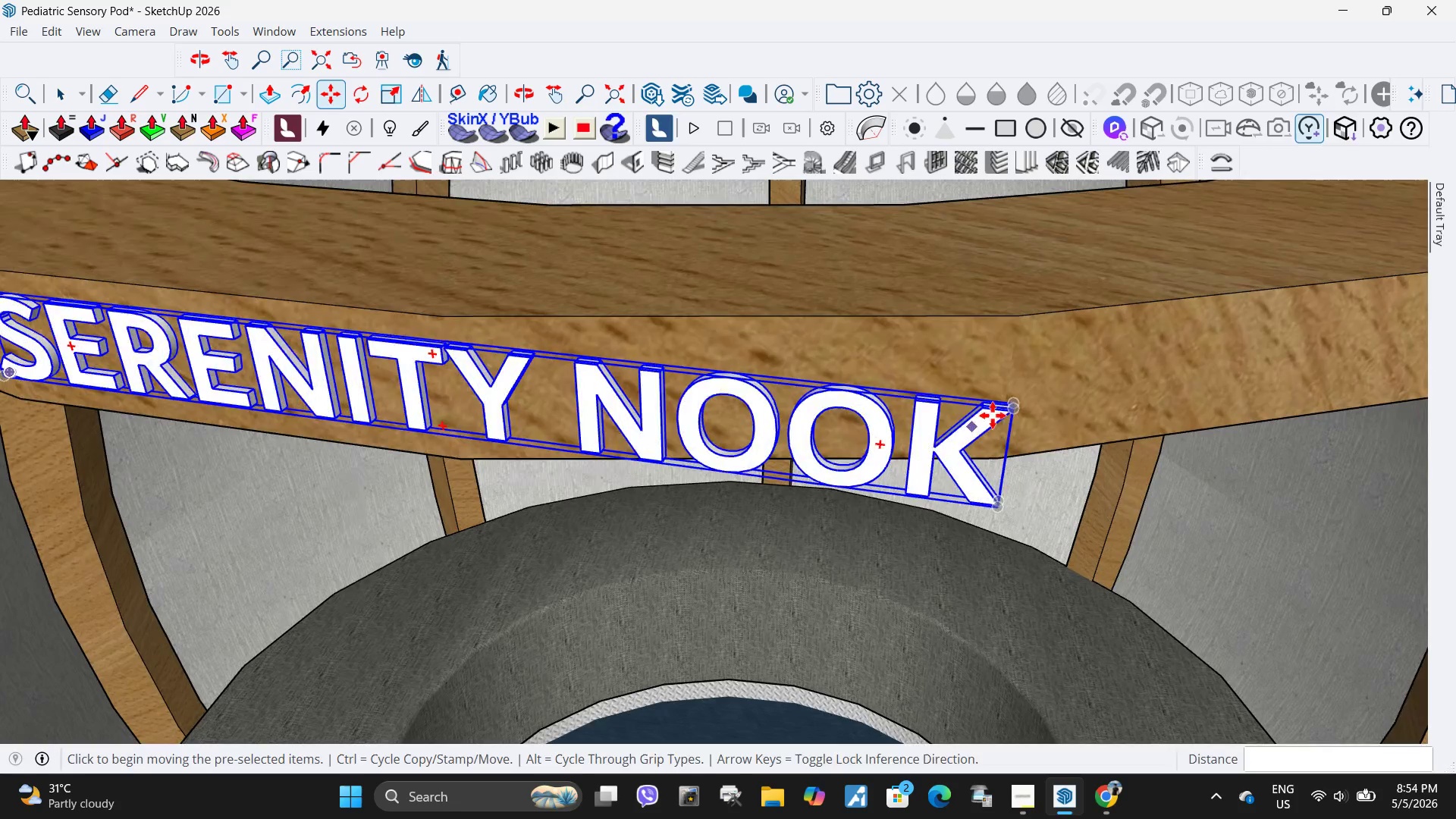 
left_click([1016, 412])
 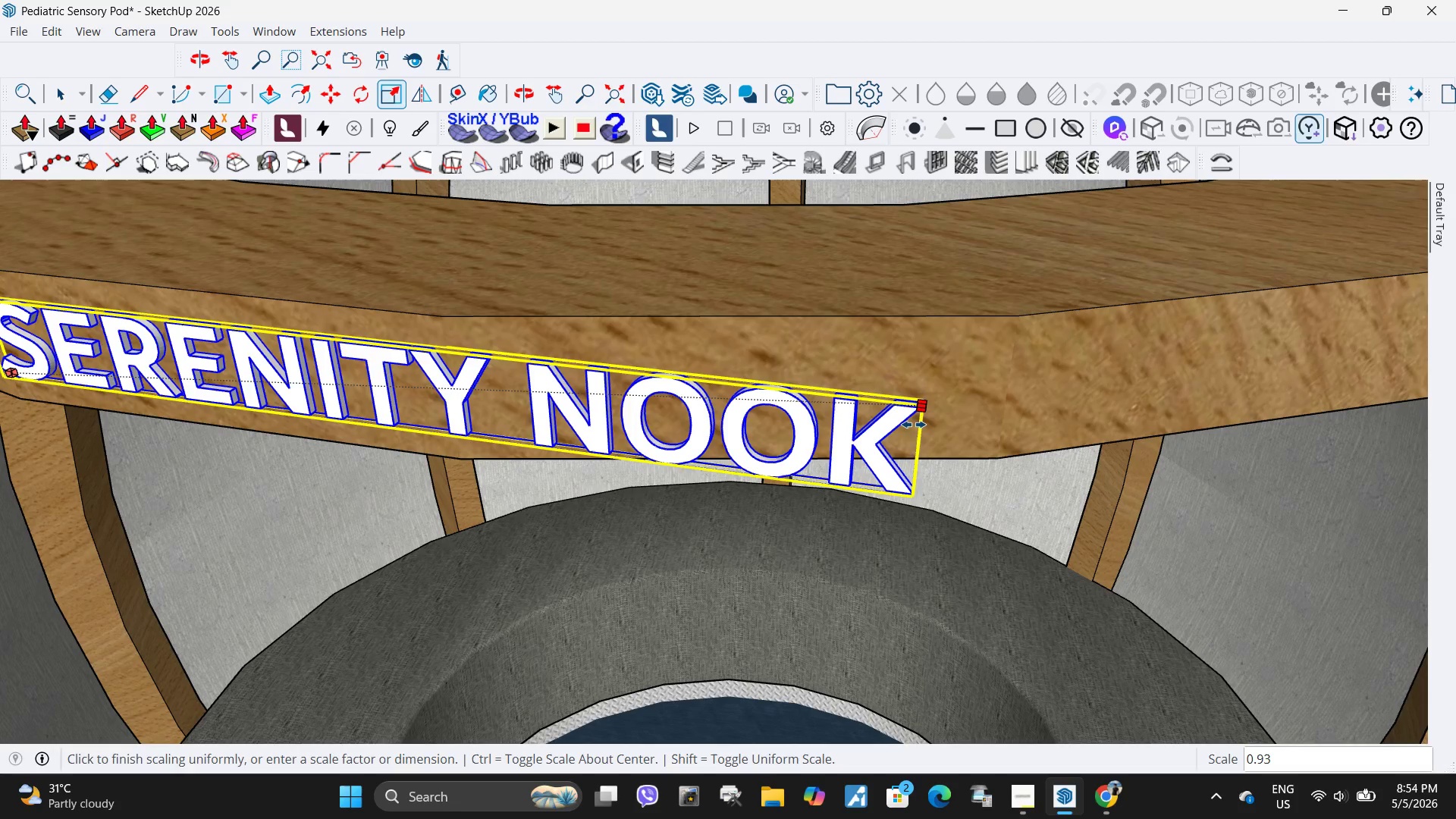 
left_click([912, 425])
 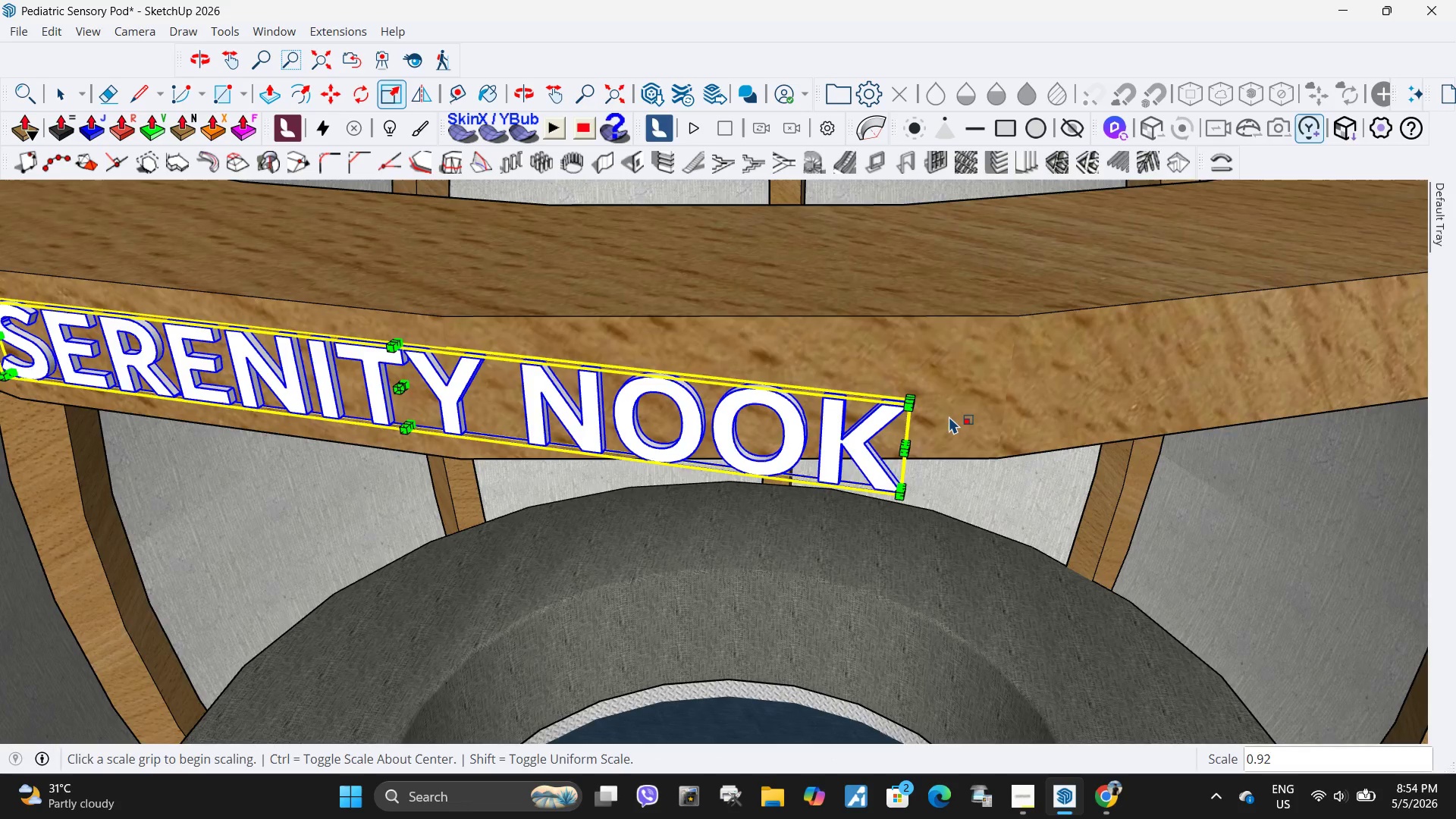 
key(Space)
 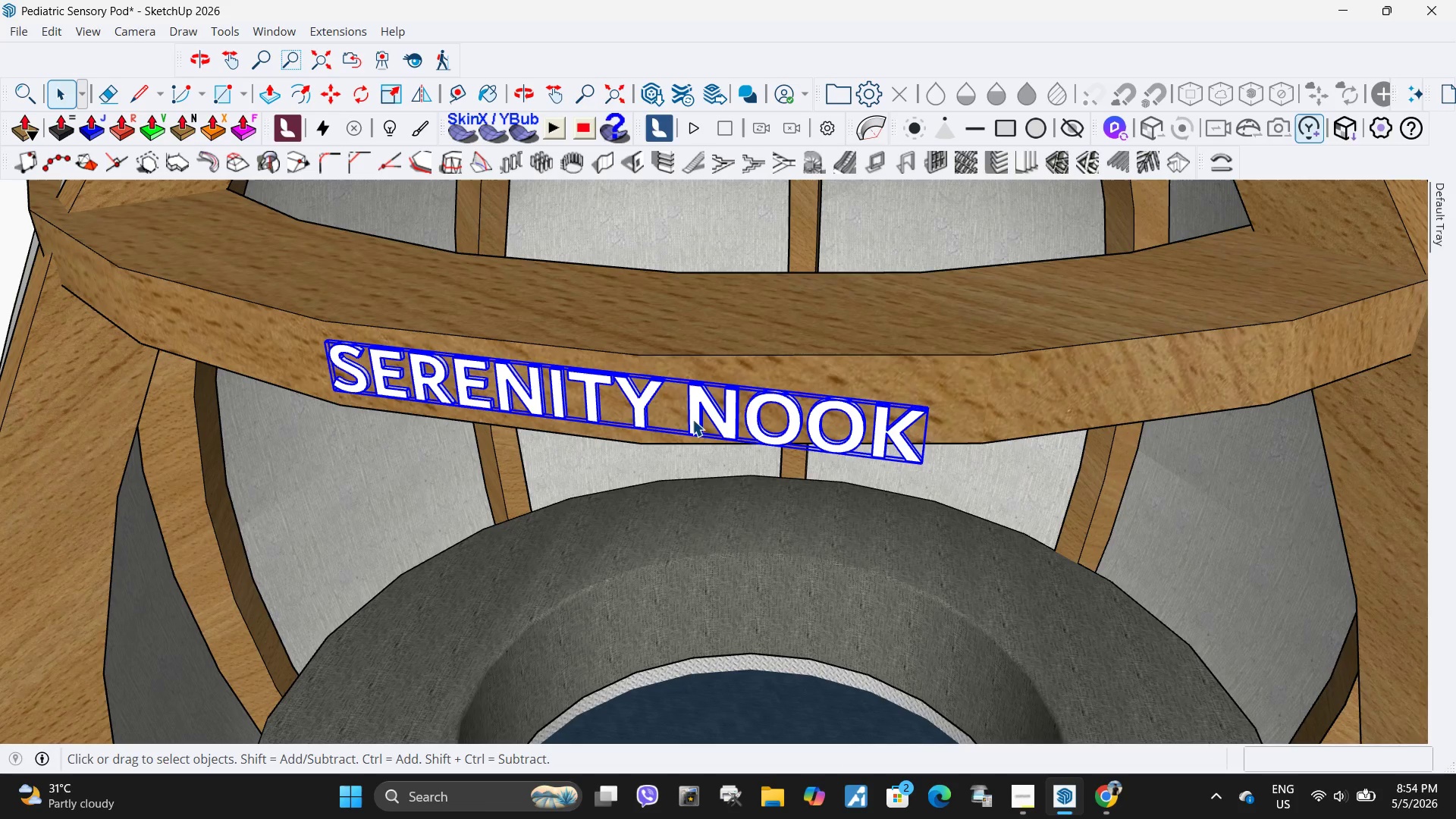 
scroll: coordinate [961, 419], scroll_direction: down, amount: 5.0
 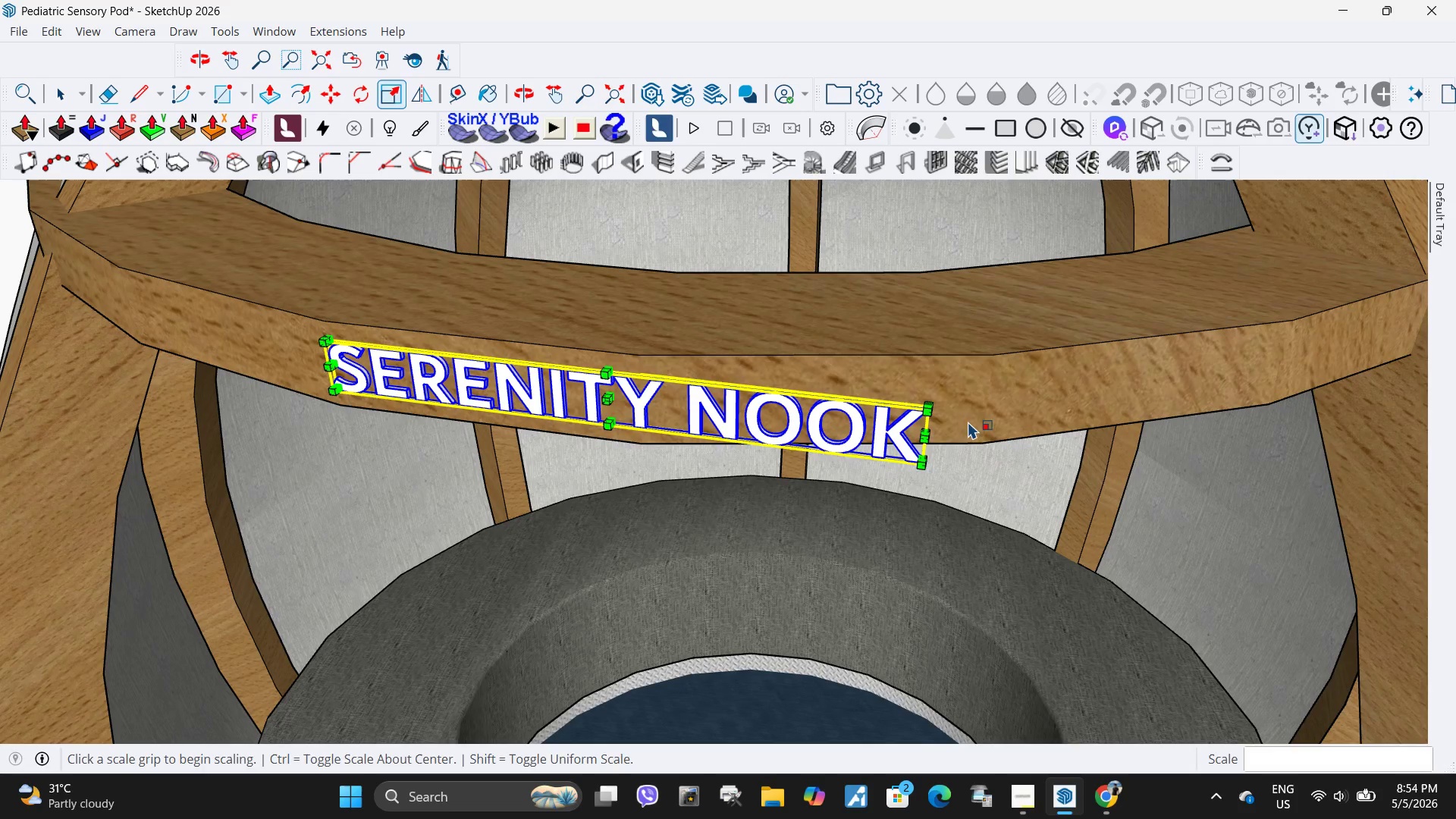 
double_click([695, 419])
 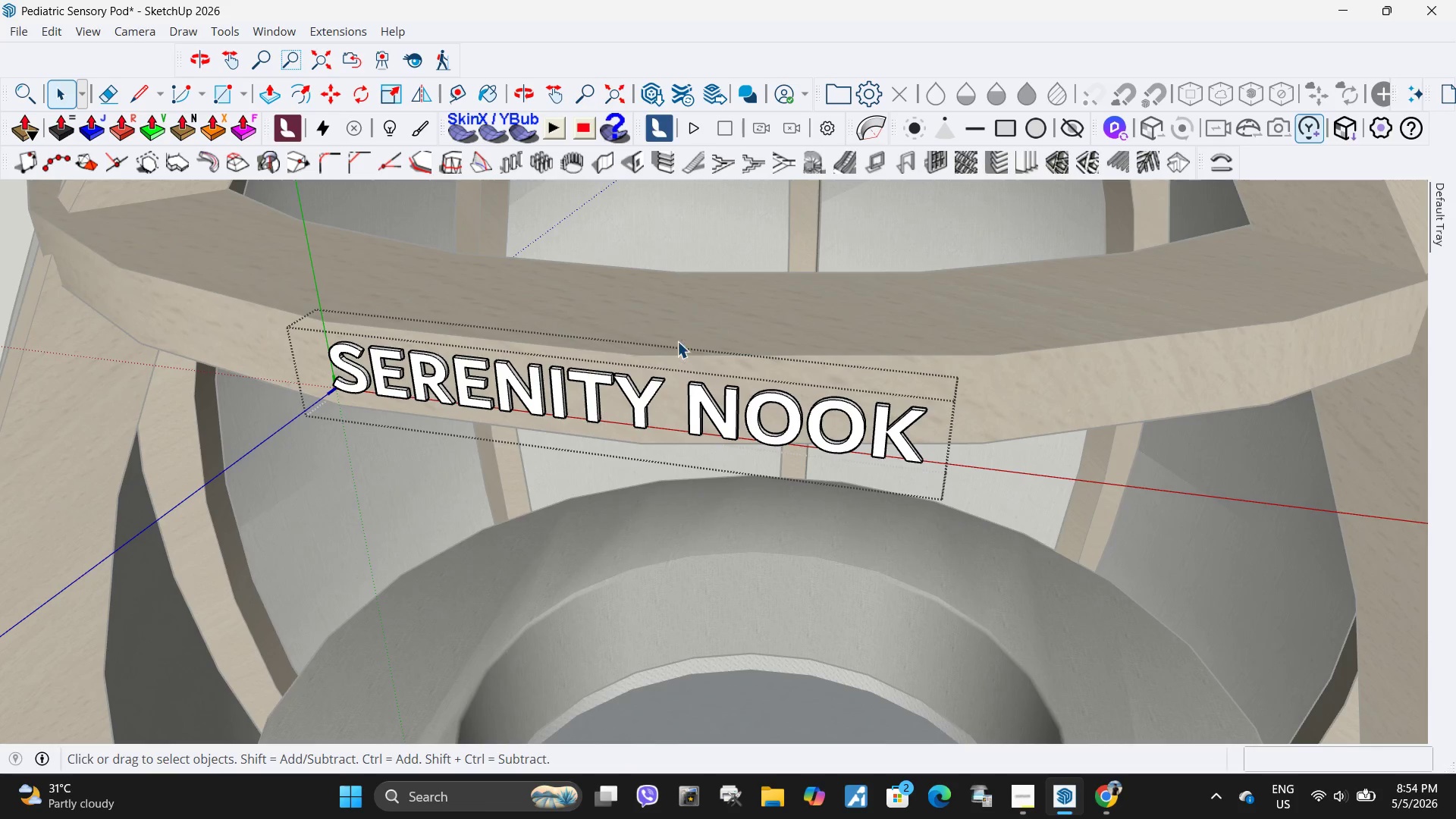 
left_click_drag(start_coordinate=[677, 341], to_coordinate=[998, 516])
 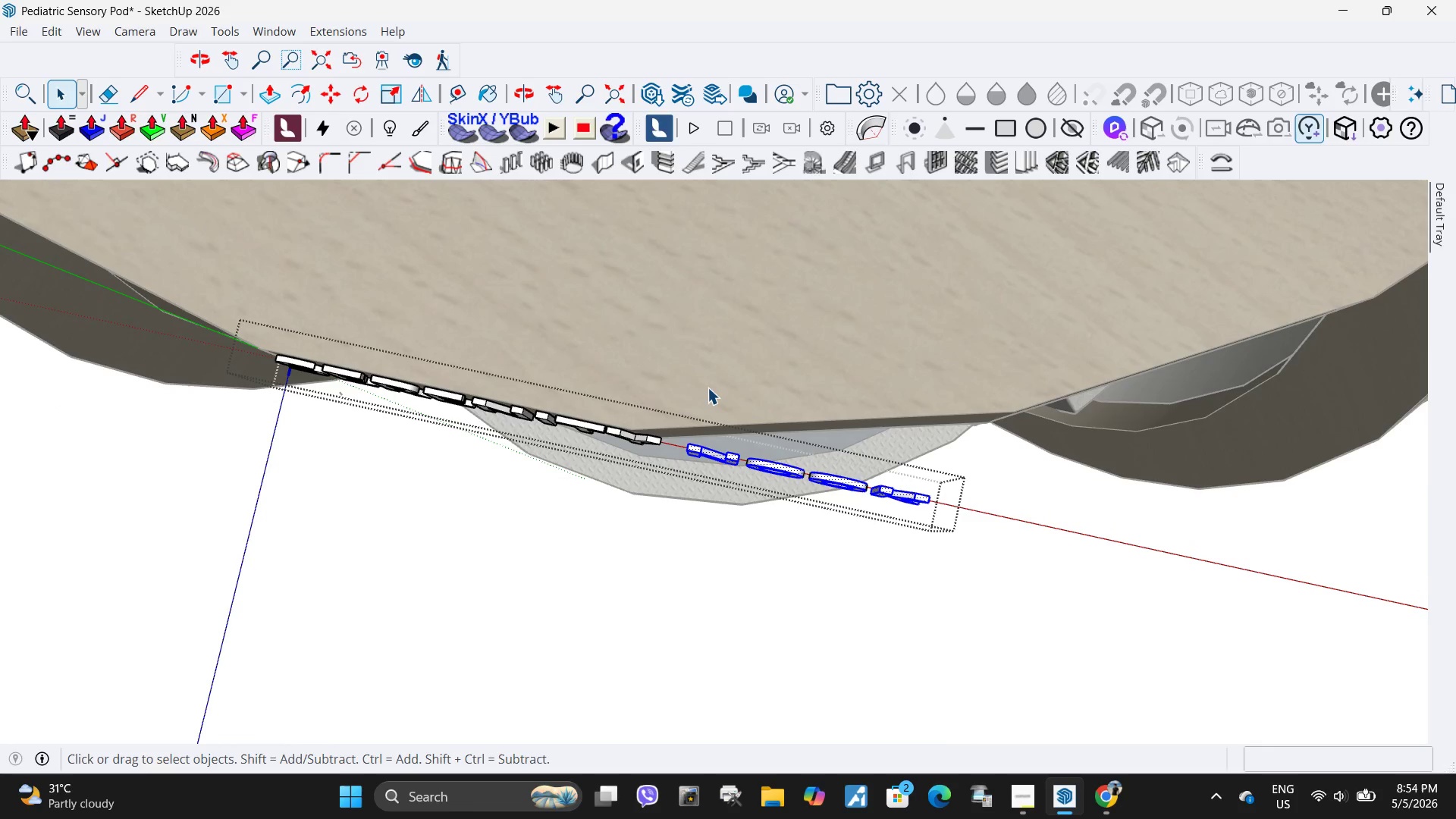 
scroll: coordinate [797, 453], scroll_direction: down, amount: 3.0
 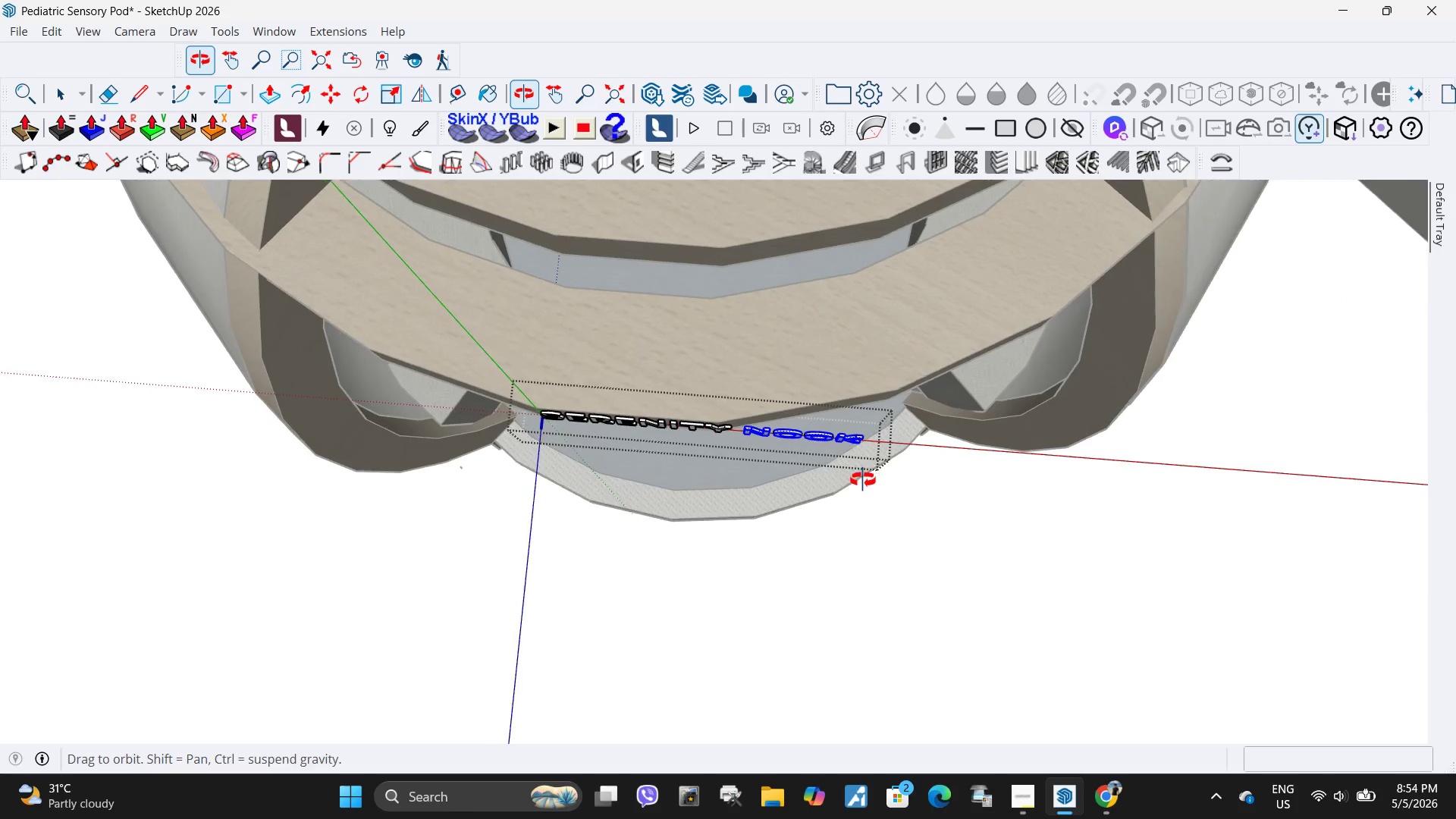 
key(Escape)
 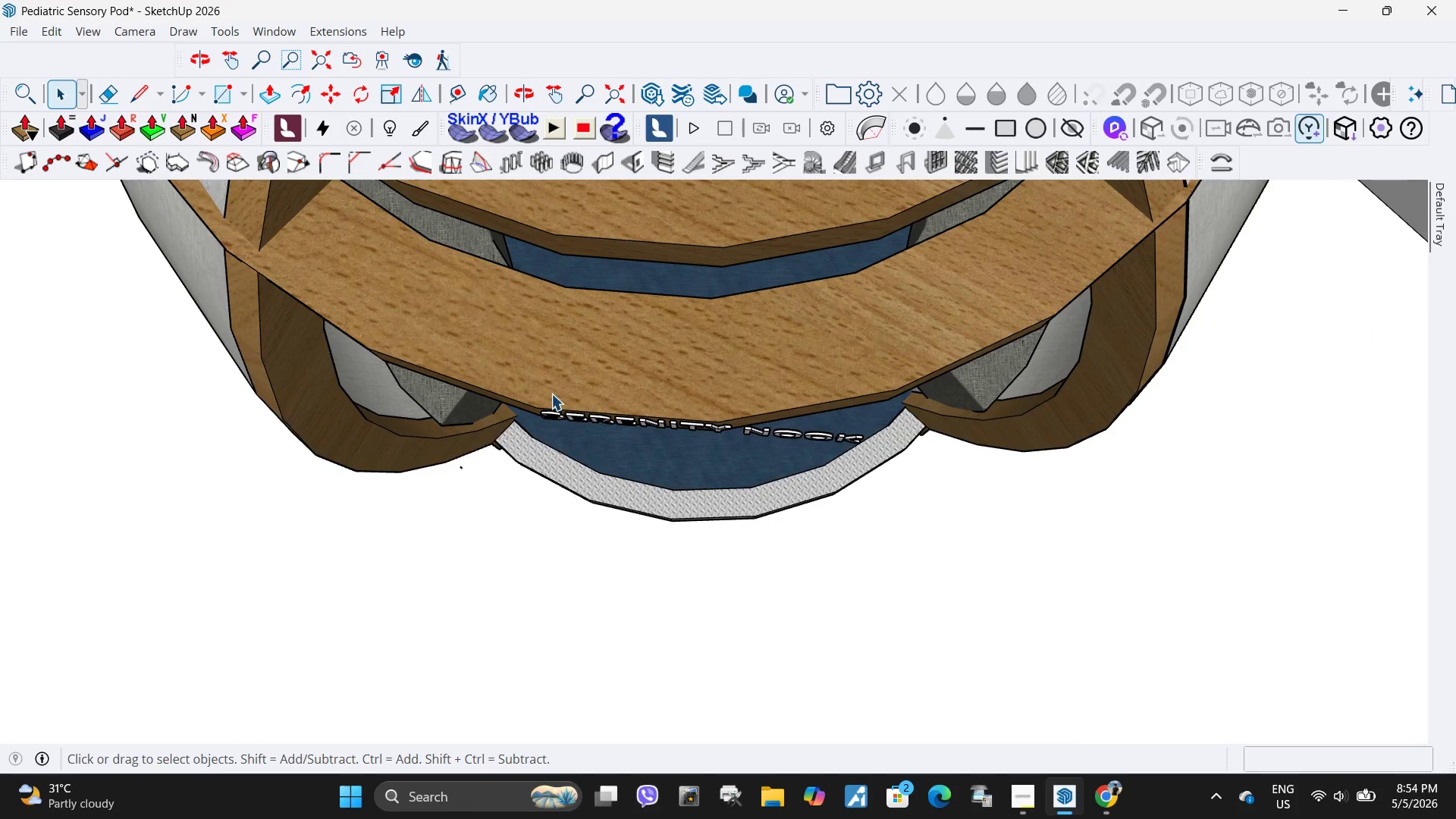 
scroll: coordinate [582, 409], scroll_direction: down, amount: 1.0
 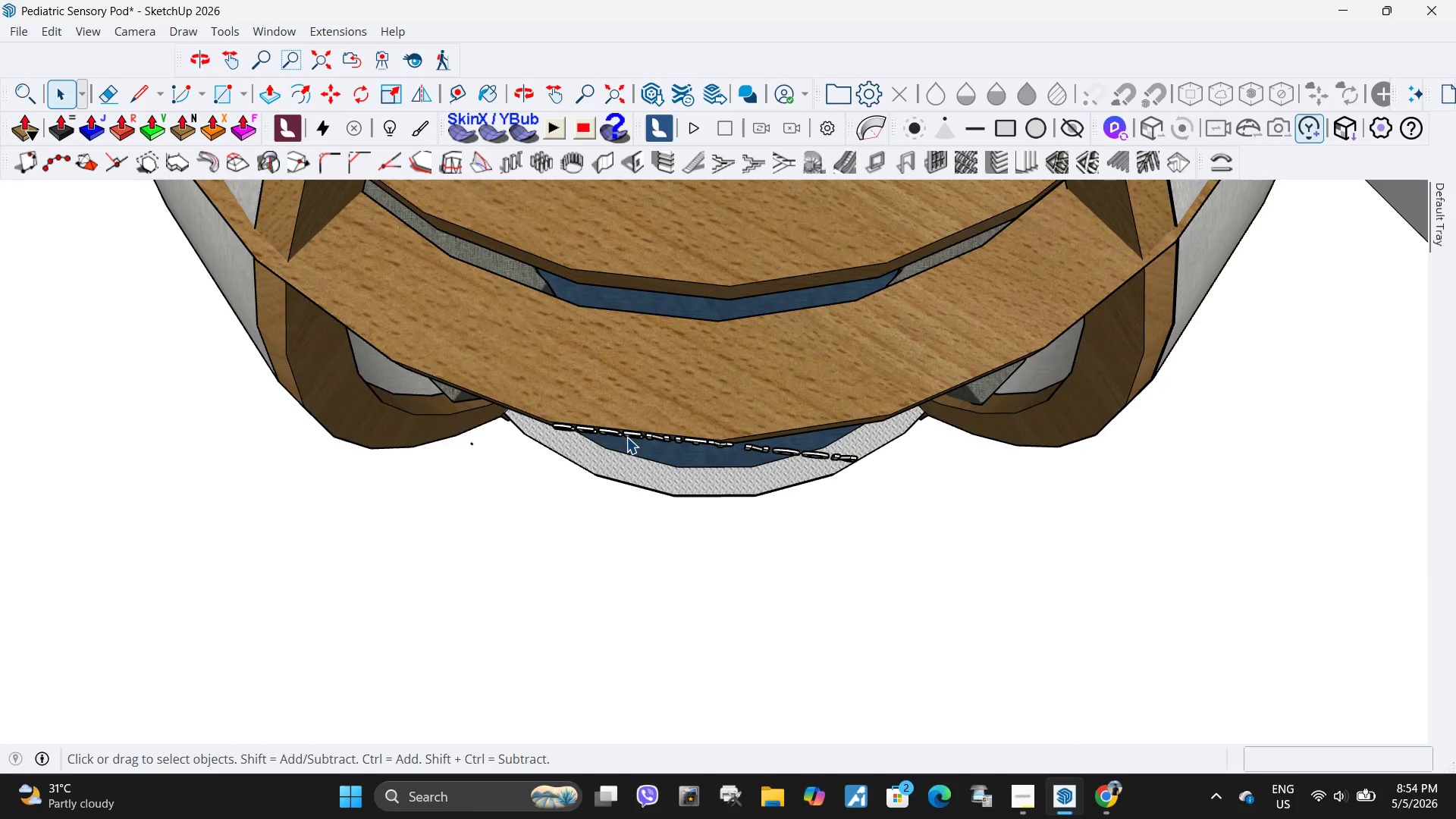 
double_click([626, 437])
 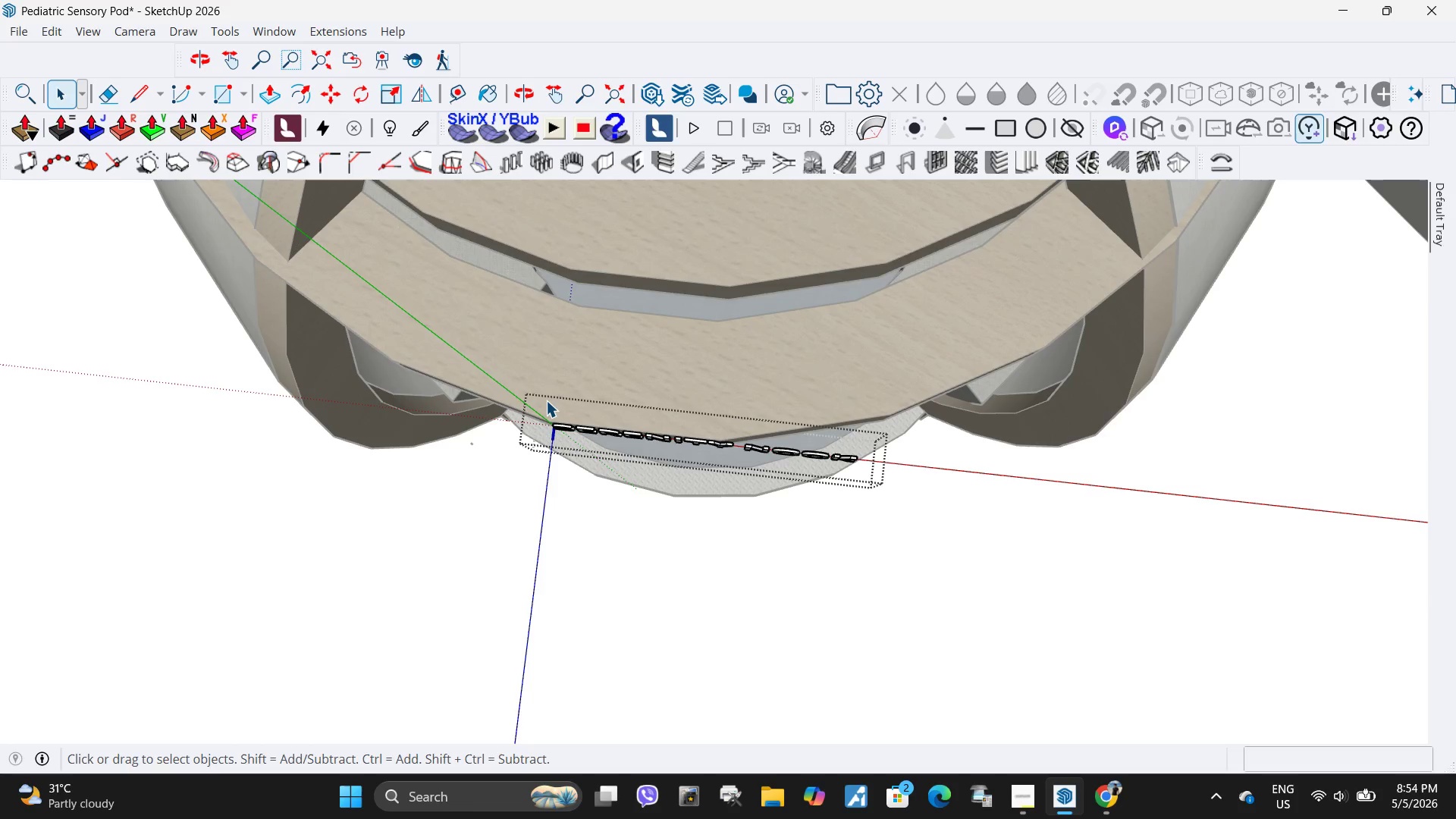 
left_click_drag(start_coordinate=[542, 400], to_coordinate=[736, 500])
 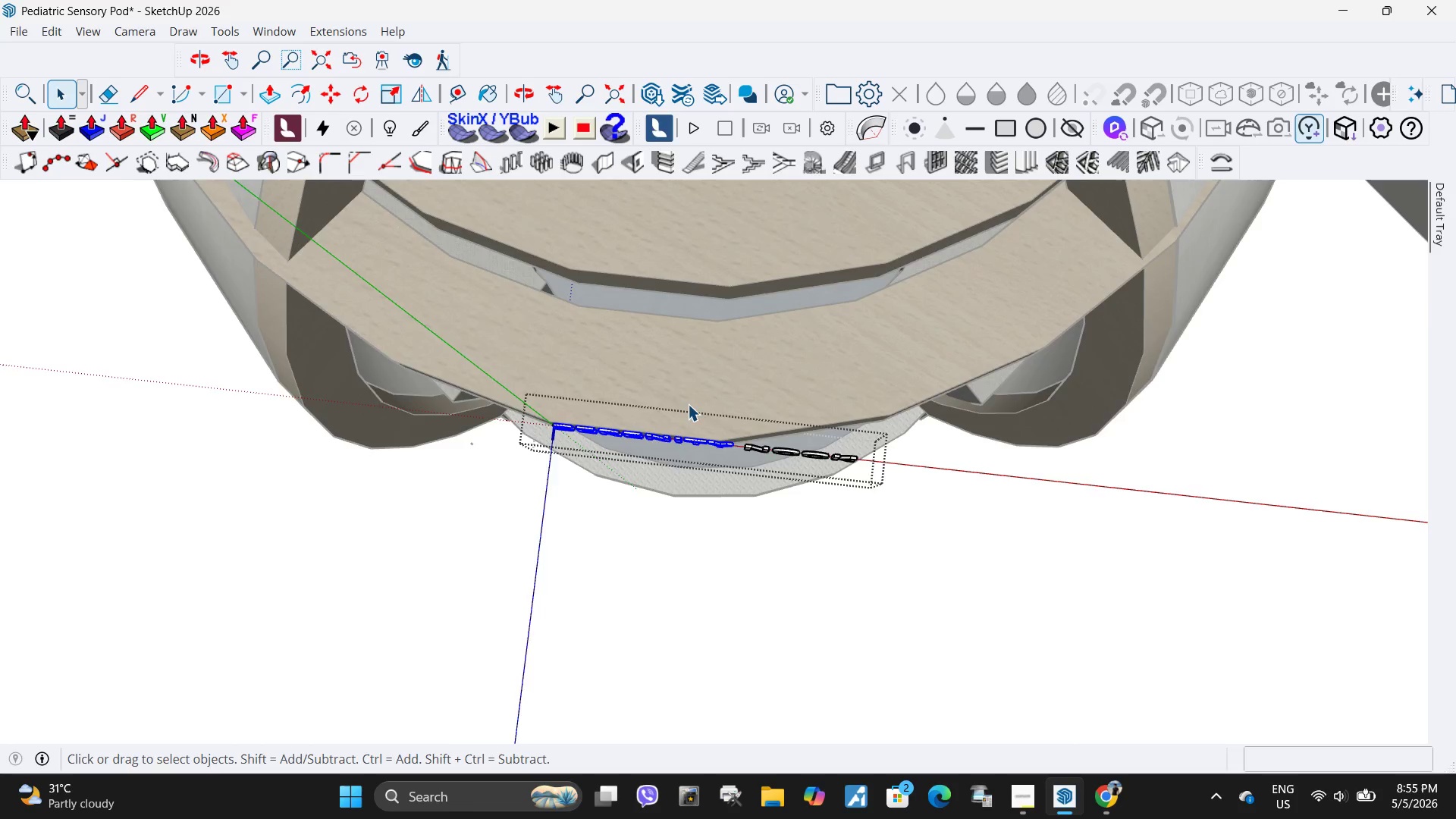 
scroll: coordinate [579, 400], scroll_direction: up, amount: 8.0
 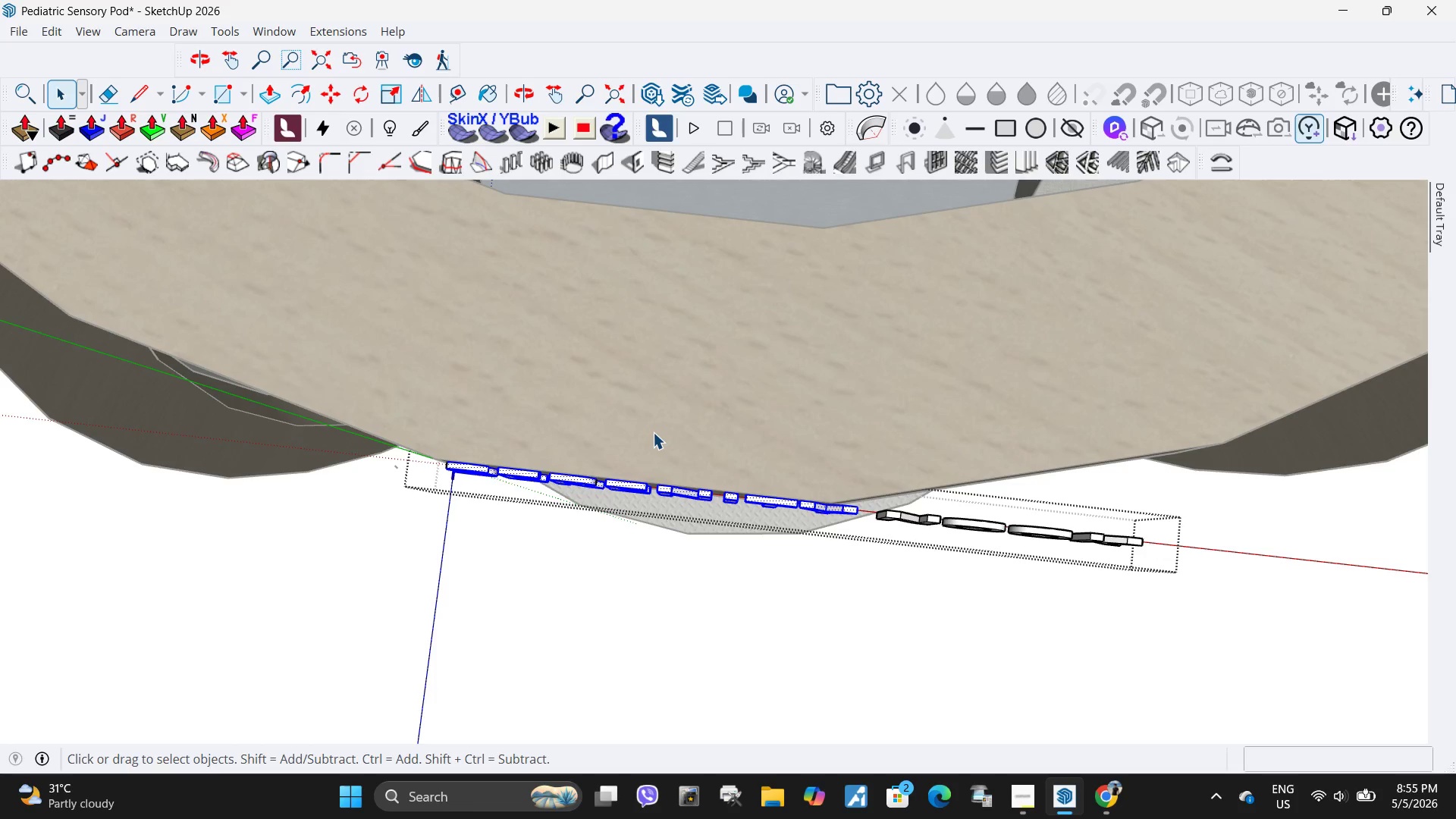 
key(M)
 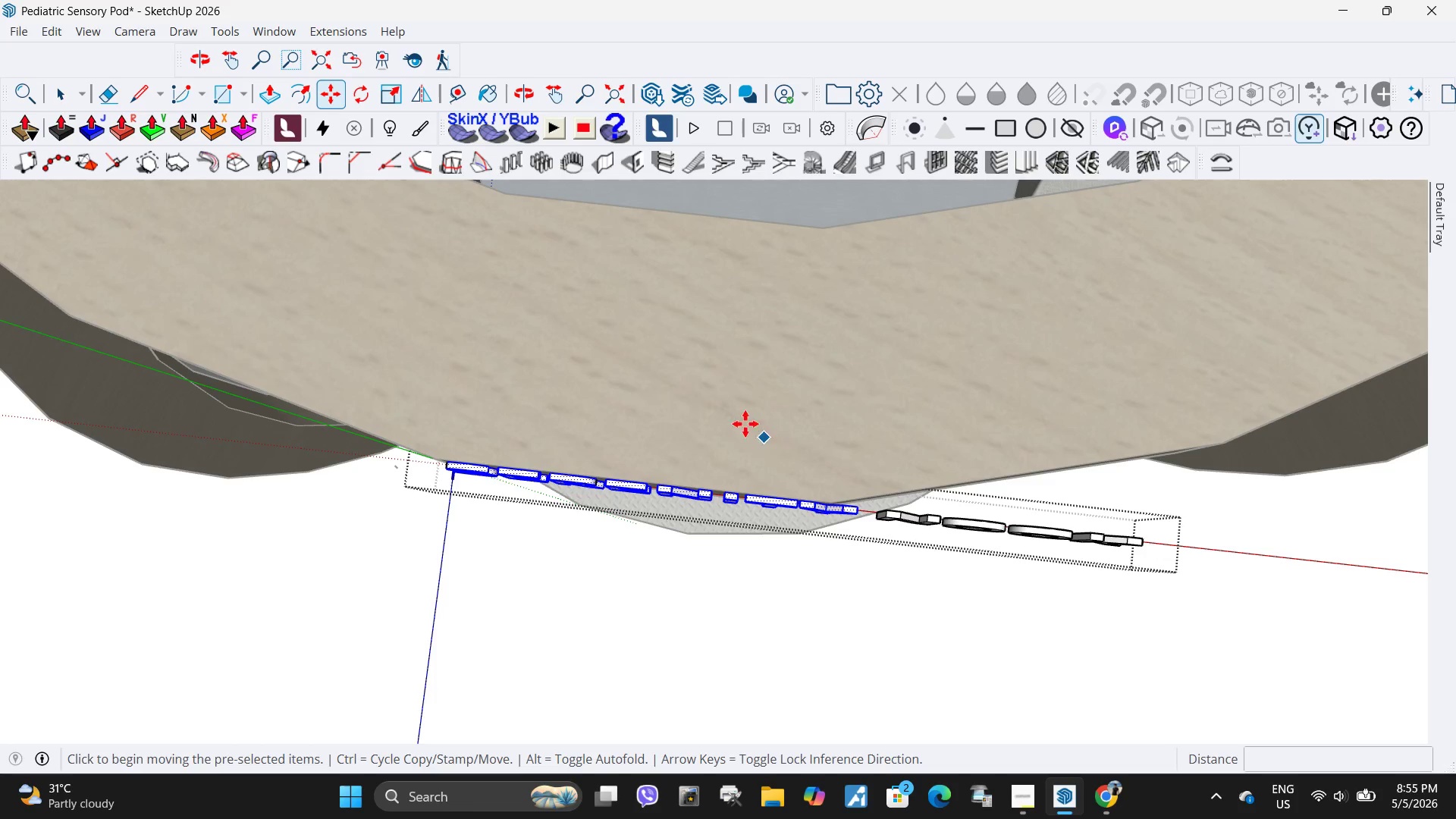 
key(Escape)
 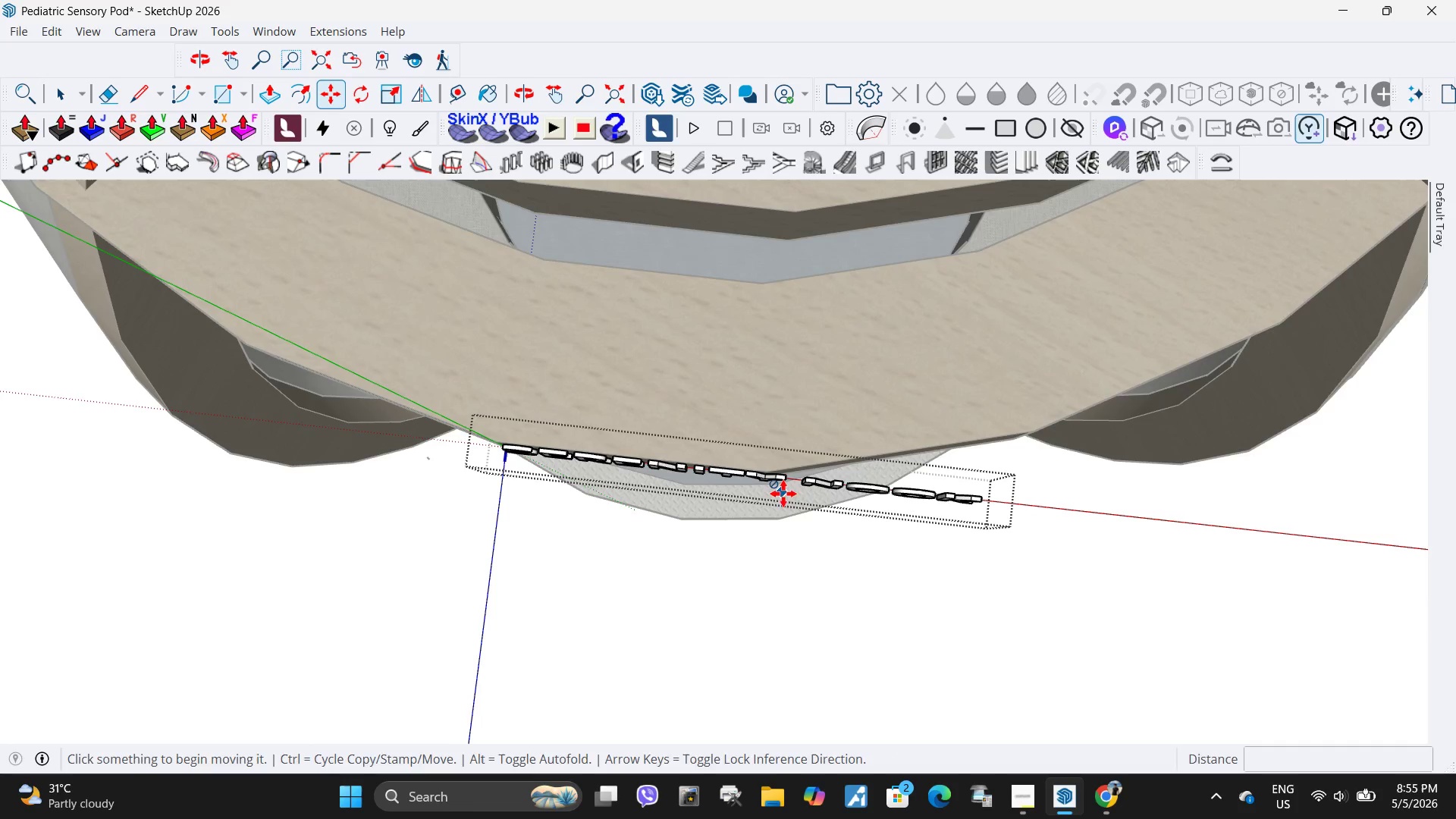 
scroll: coordinate [610, 409], scroll_direction: down, amount: 4.0
 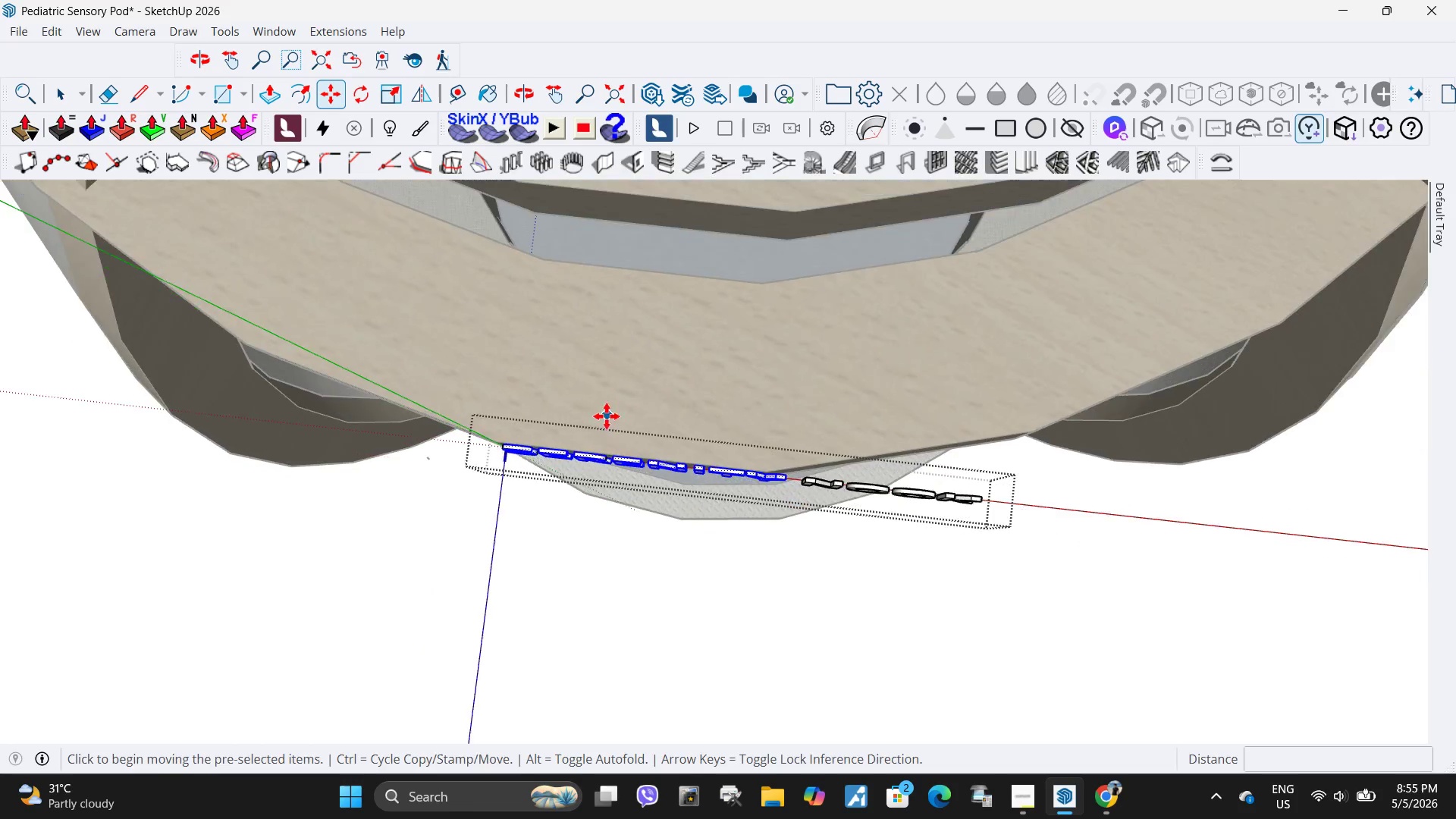 
key(Space)
 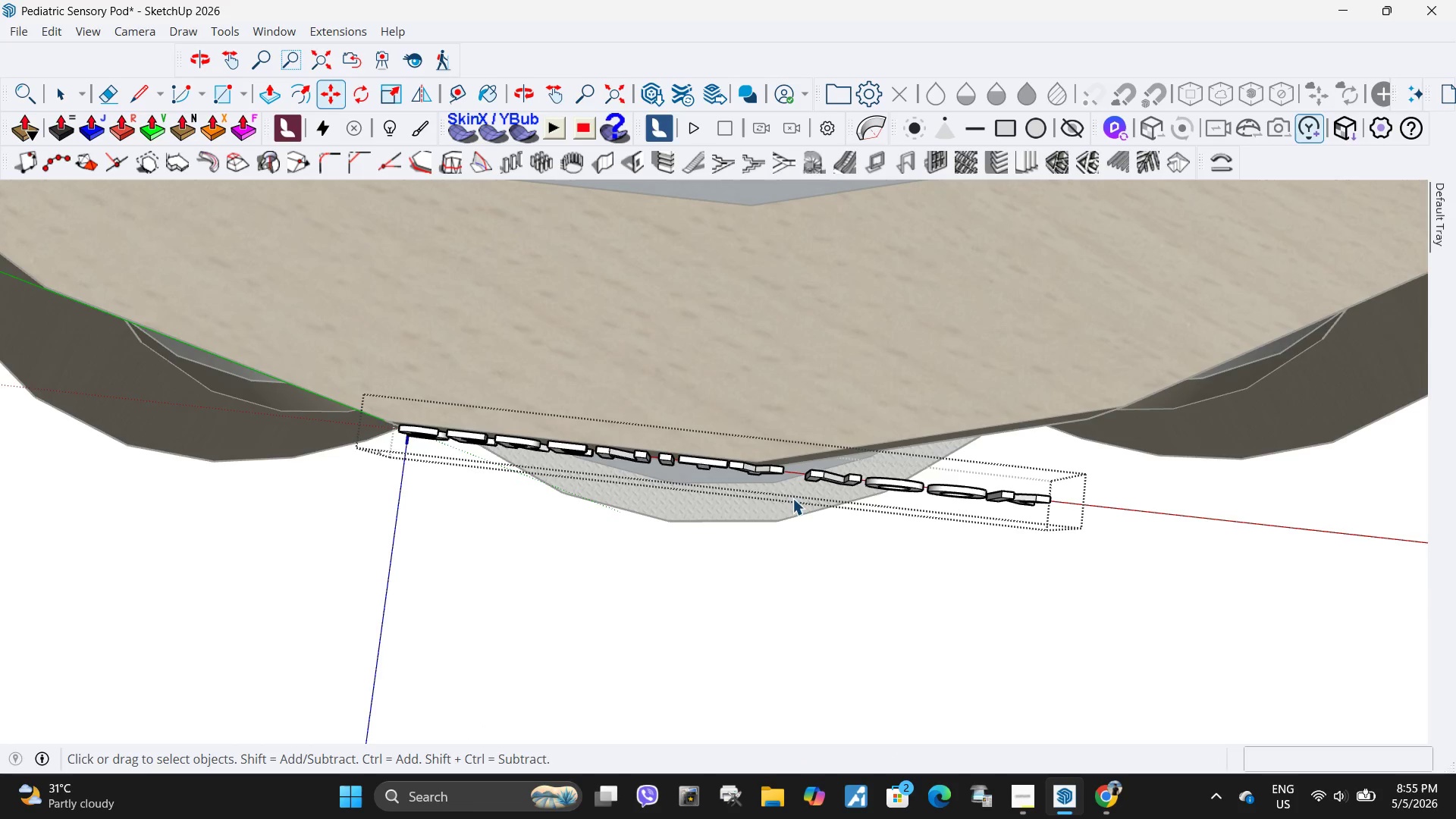 
key(Escape)
 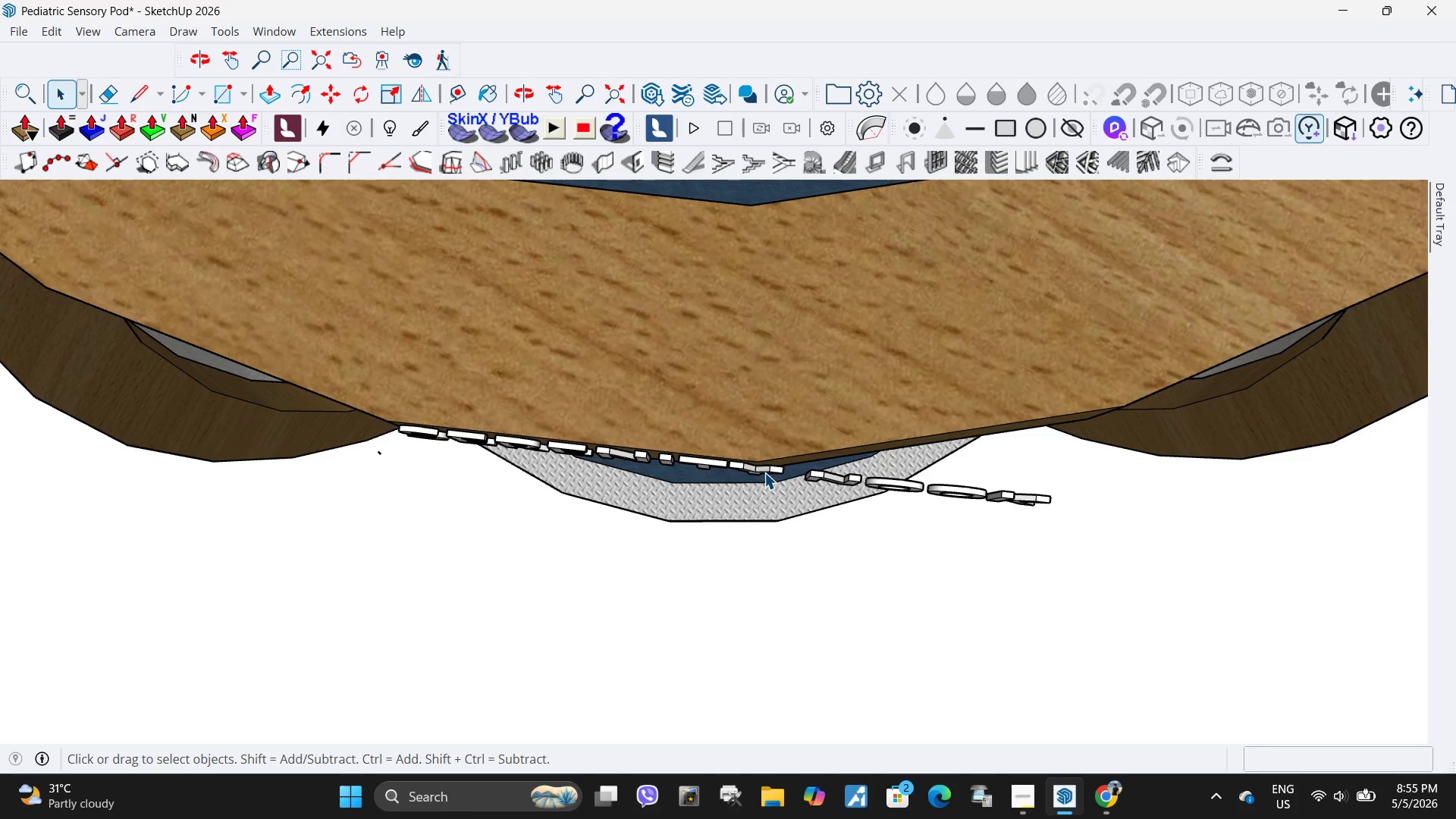 
scroll: coordinate [792, 498], scroll_direction: up, amount: 1.0
 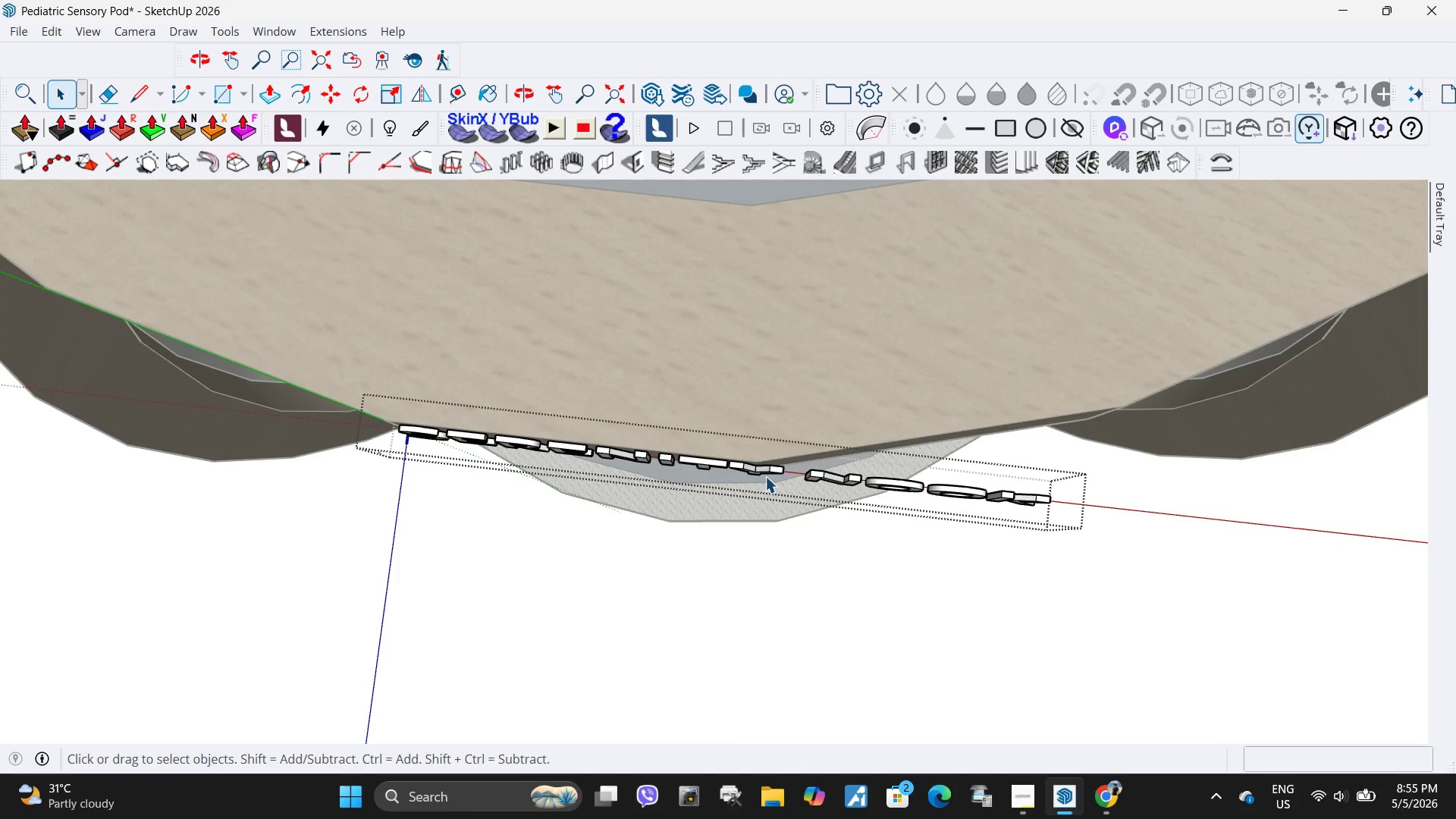 
left_click([764, 472])
 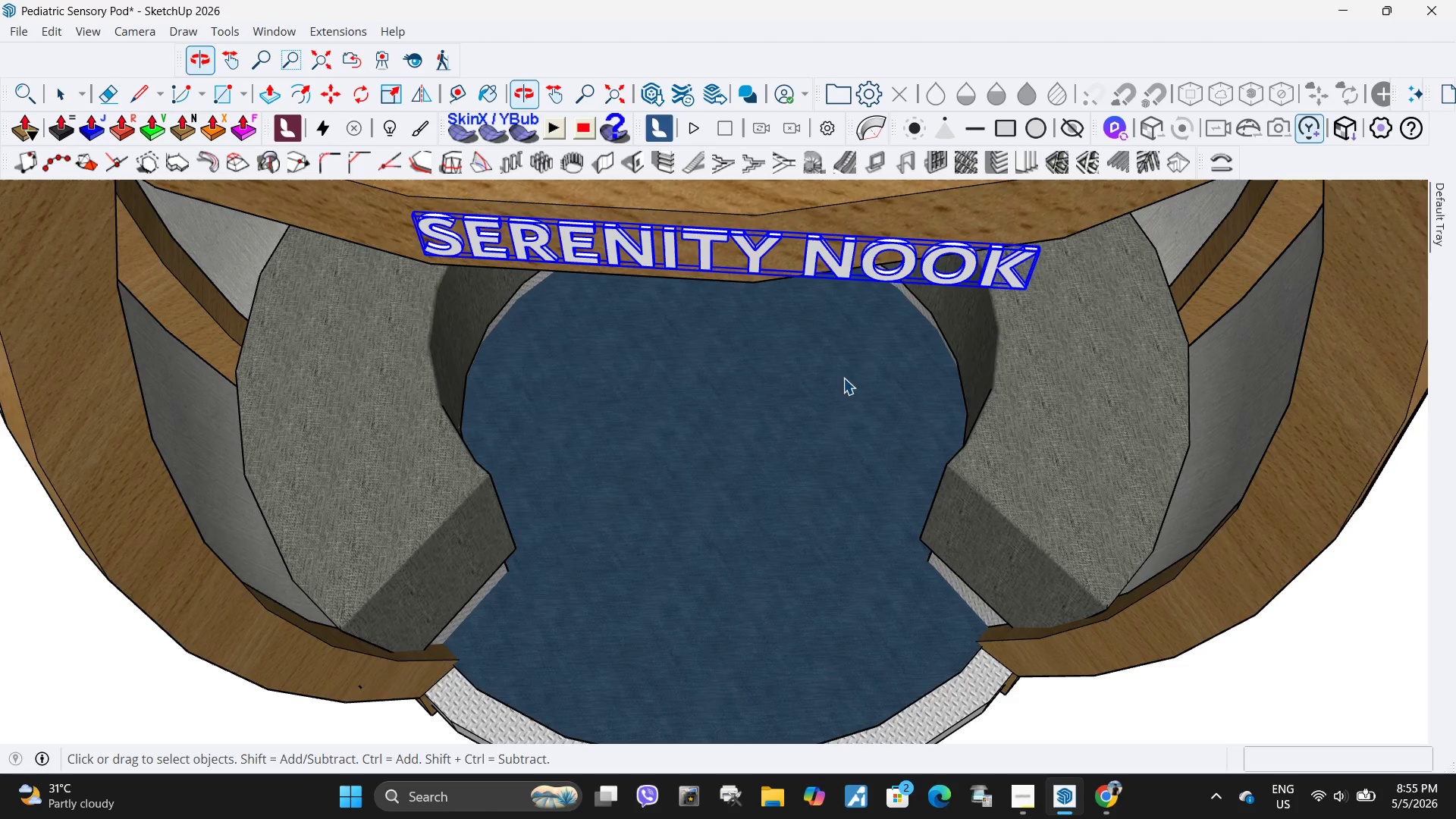 
key(S)
 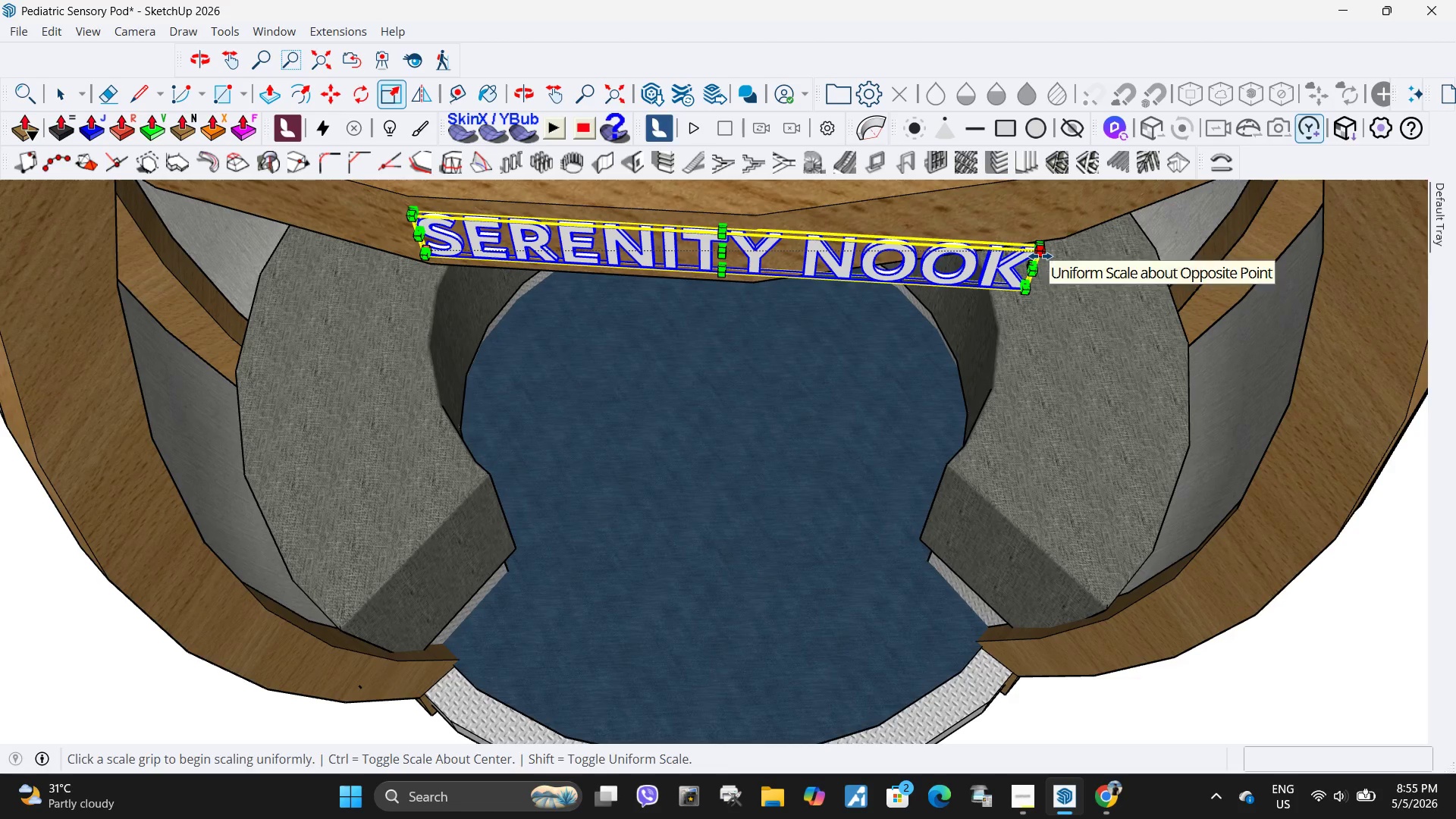 
left_click([1040, 256])
 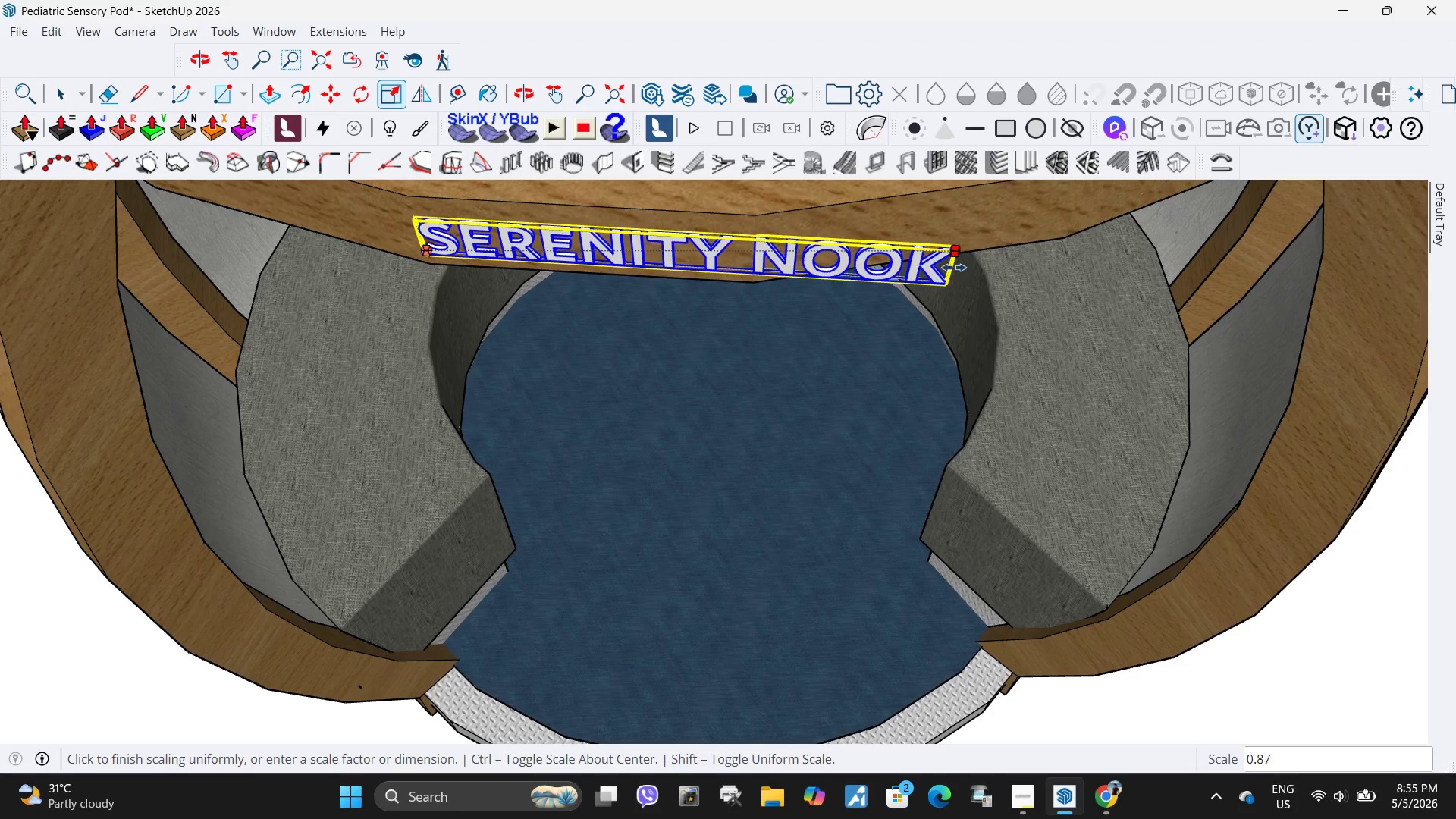 
left_click([954, 268])
 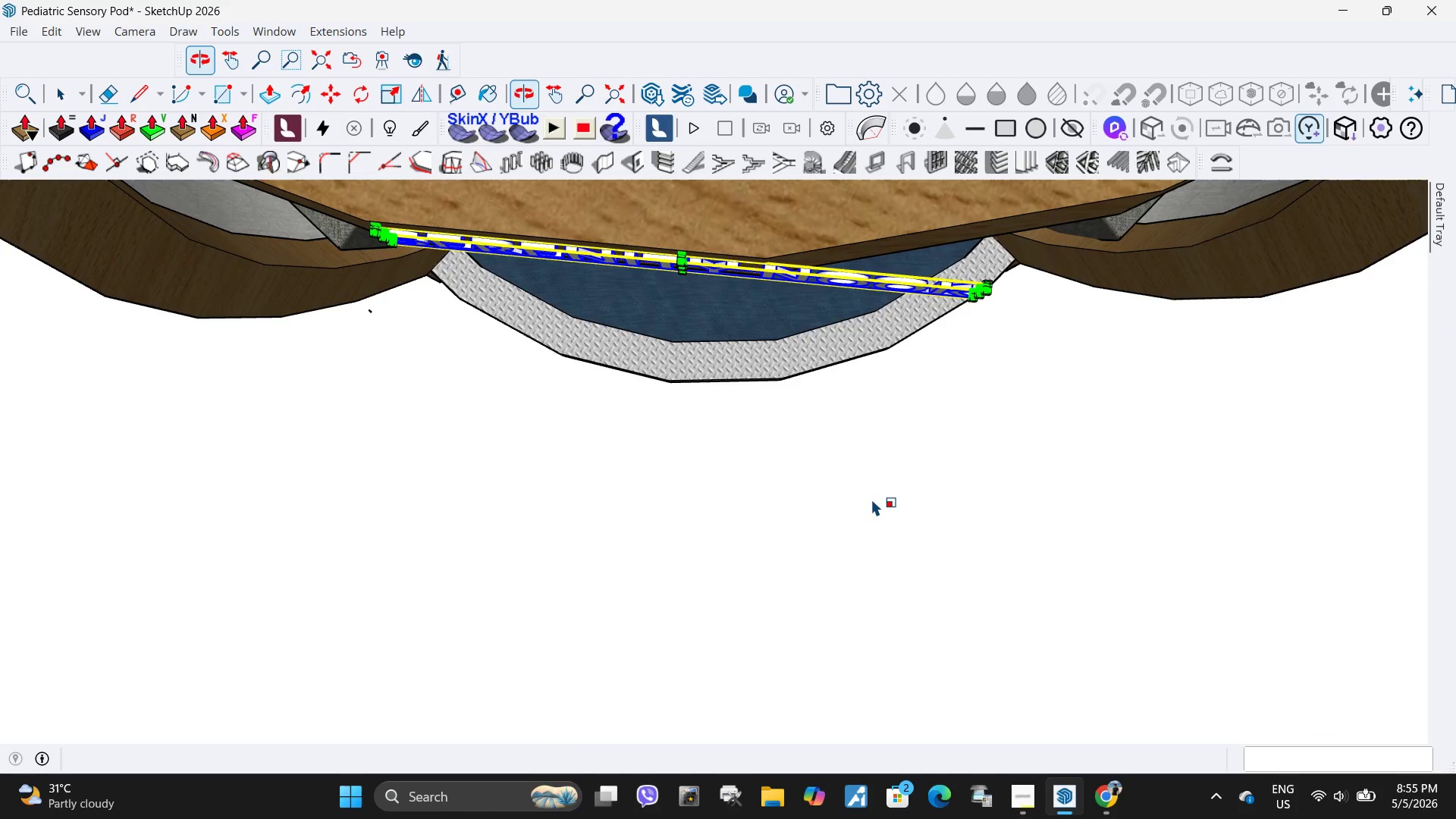 
scroll: coordinate [871, 499], scroll_direction: down, amount: 4.0
 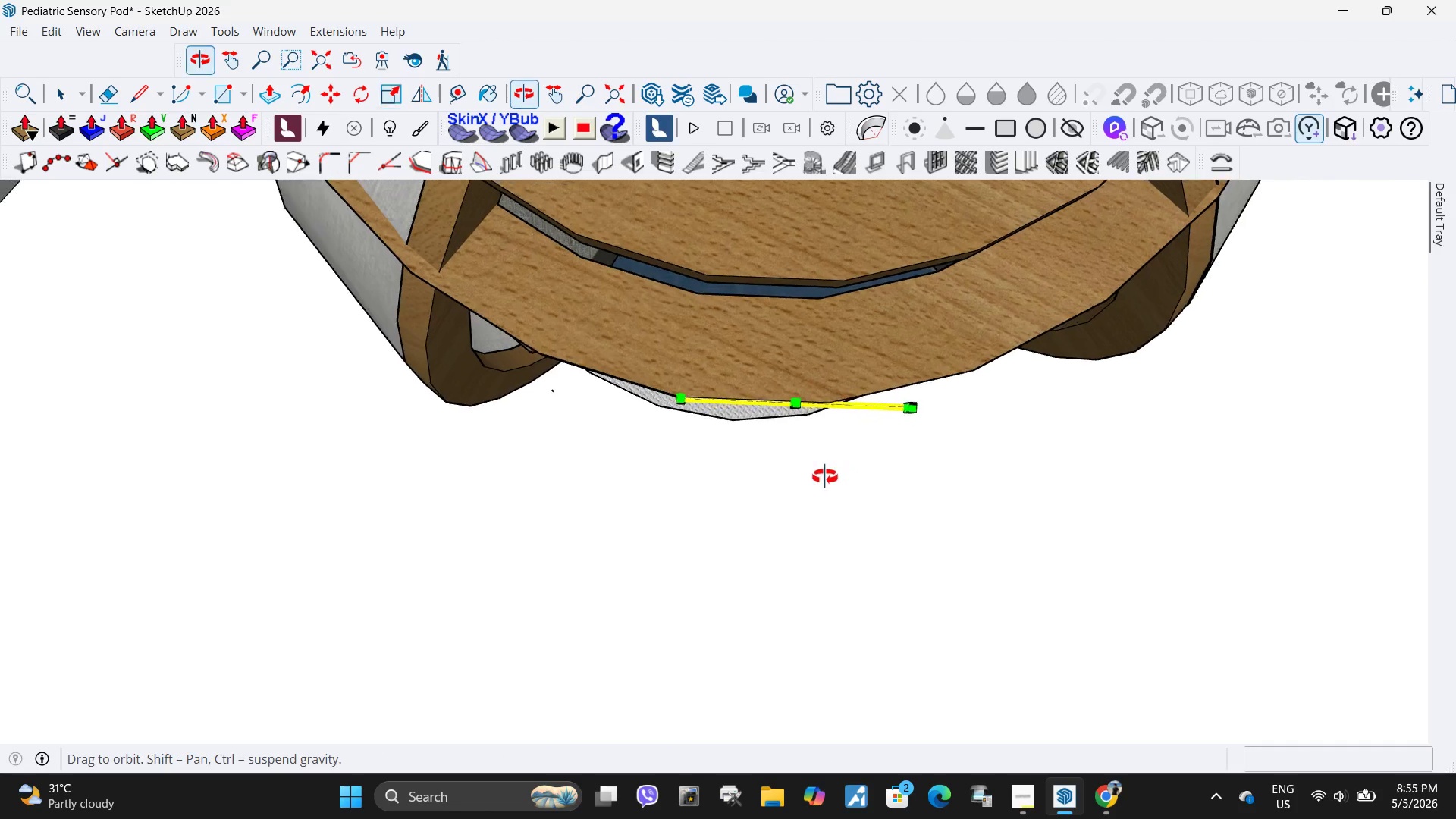 
scroll: coordinate [597, 332], scroll_direction: up, amount: 9.0
 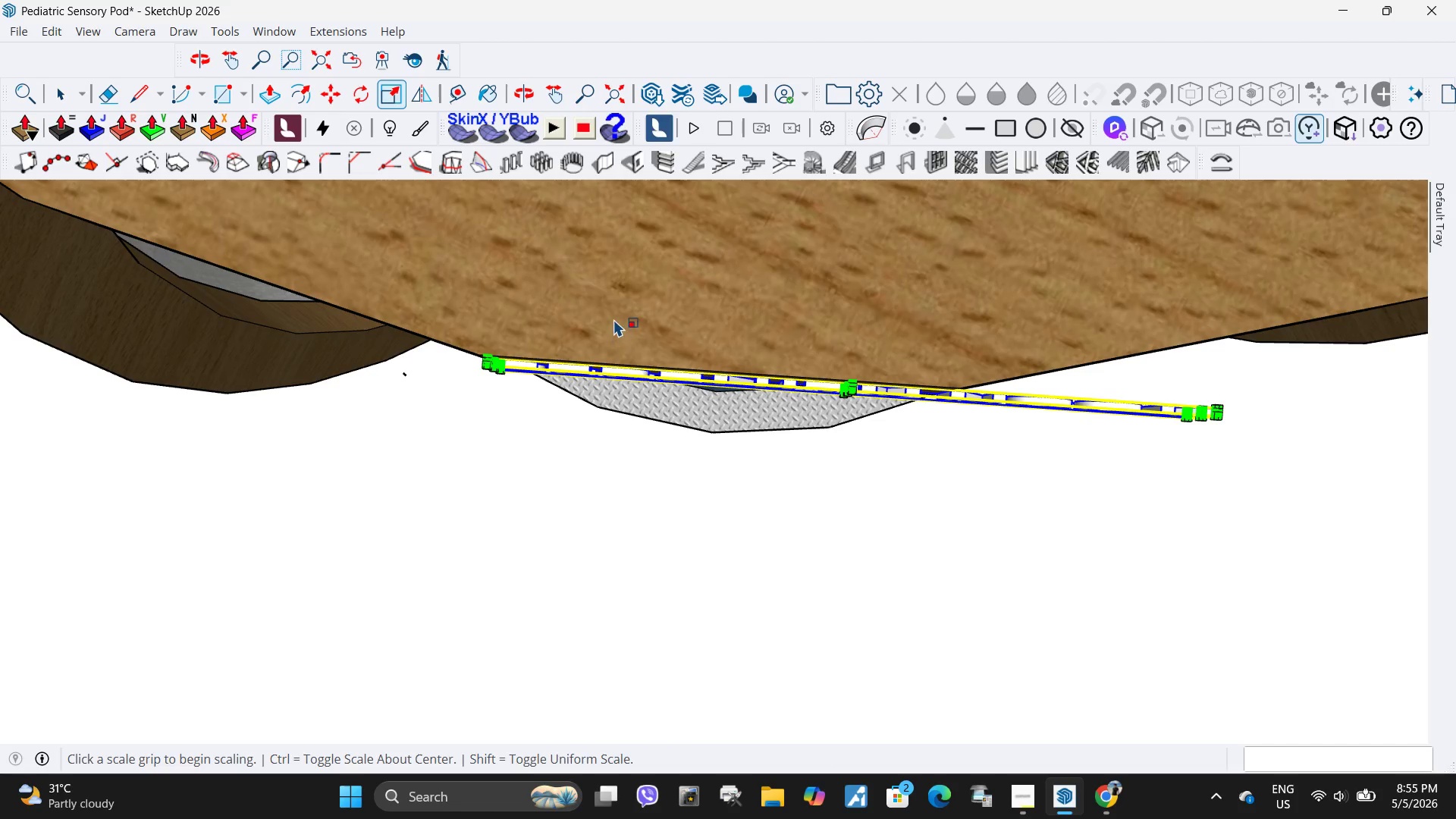 
key(M)
 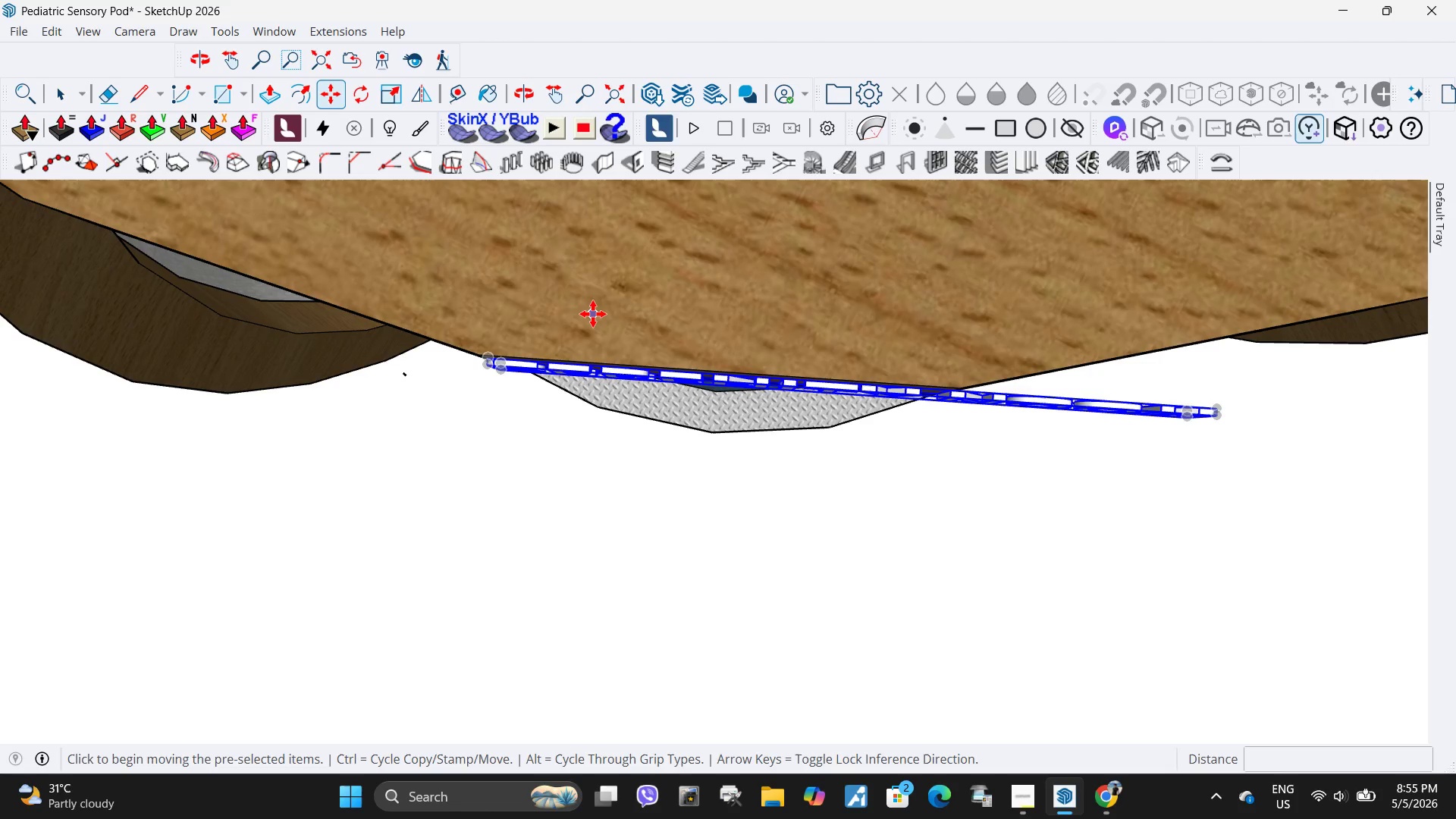 
left_click([593, 314])
 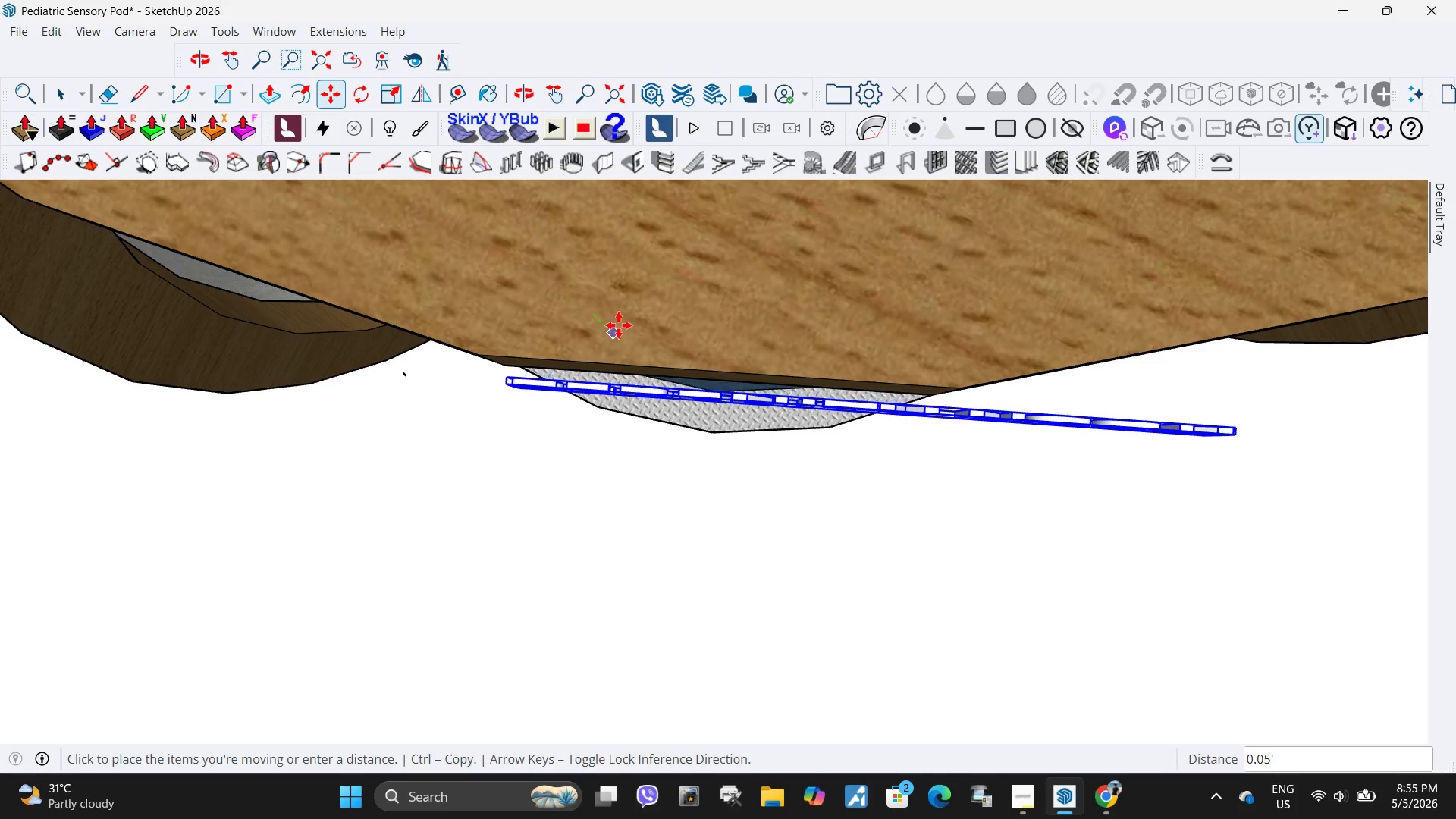 
key(Escape)
 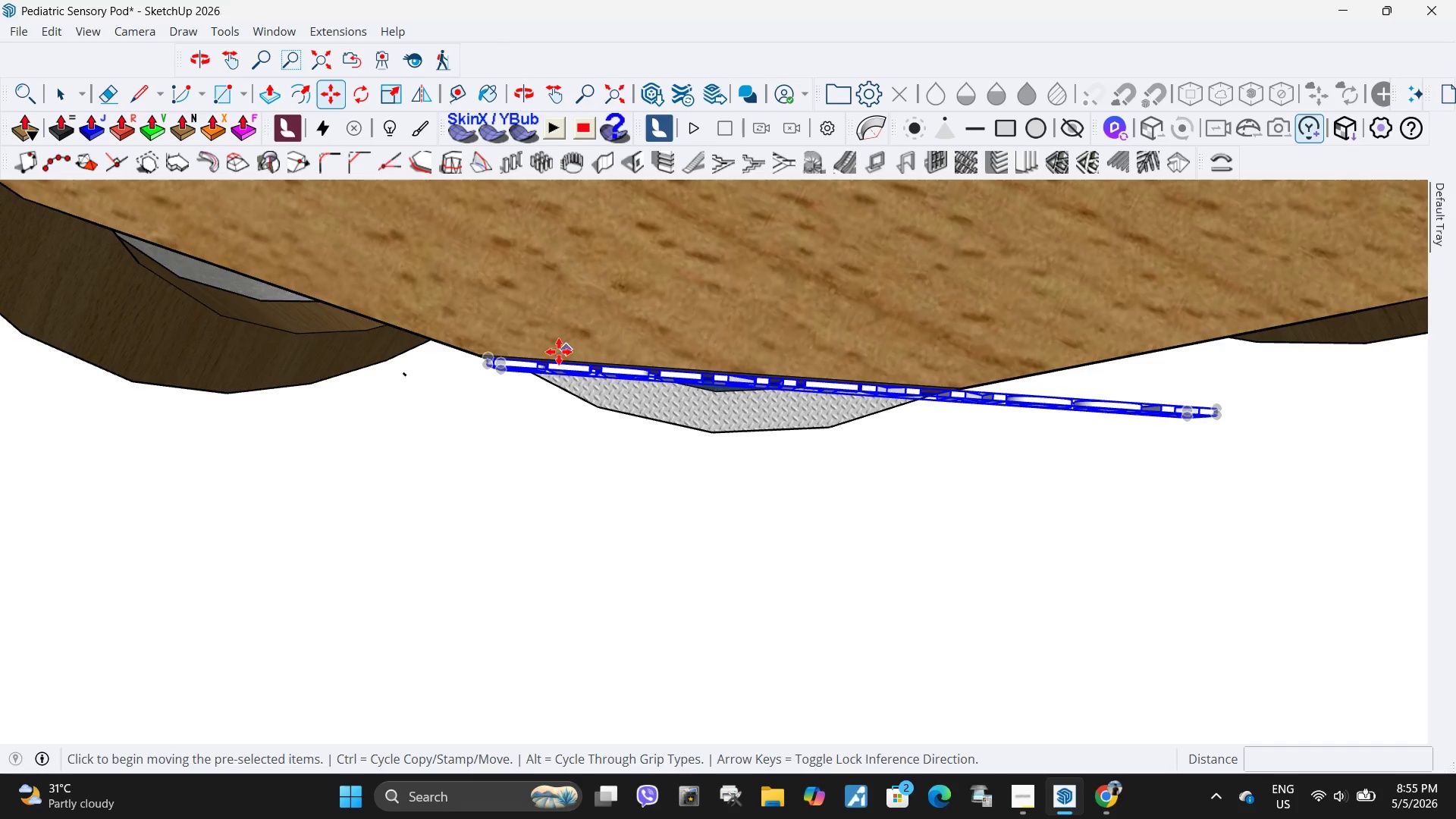 
scroll: coordinate [653, 469], scroll_direction: up, amount: 12.0
 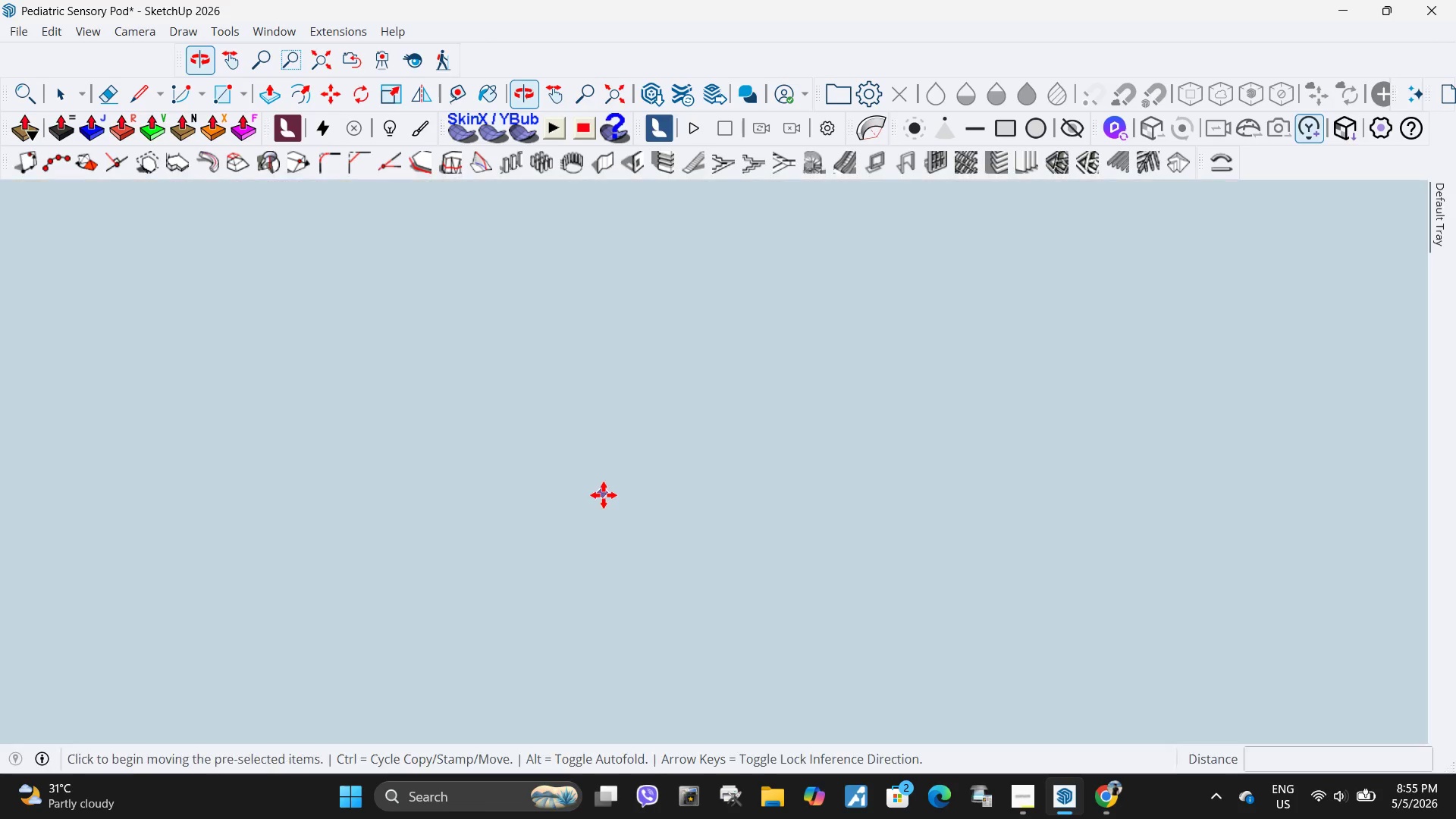 
scroll: coordinate [726, 561], scroll_direction: down, amount: 52.0
 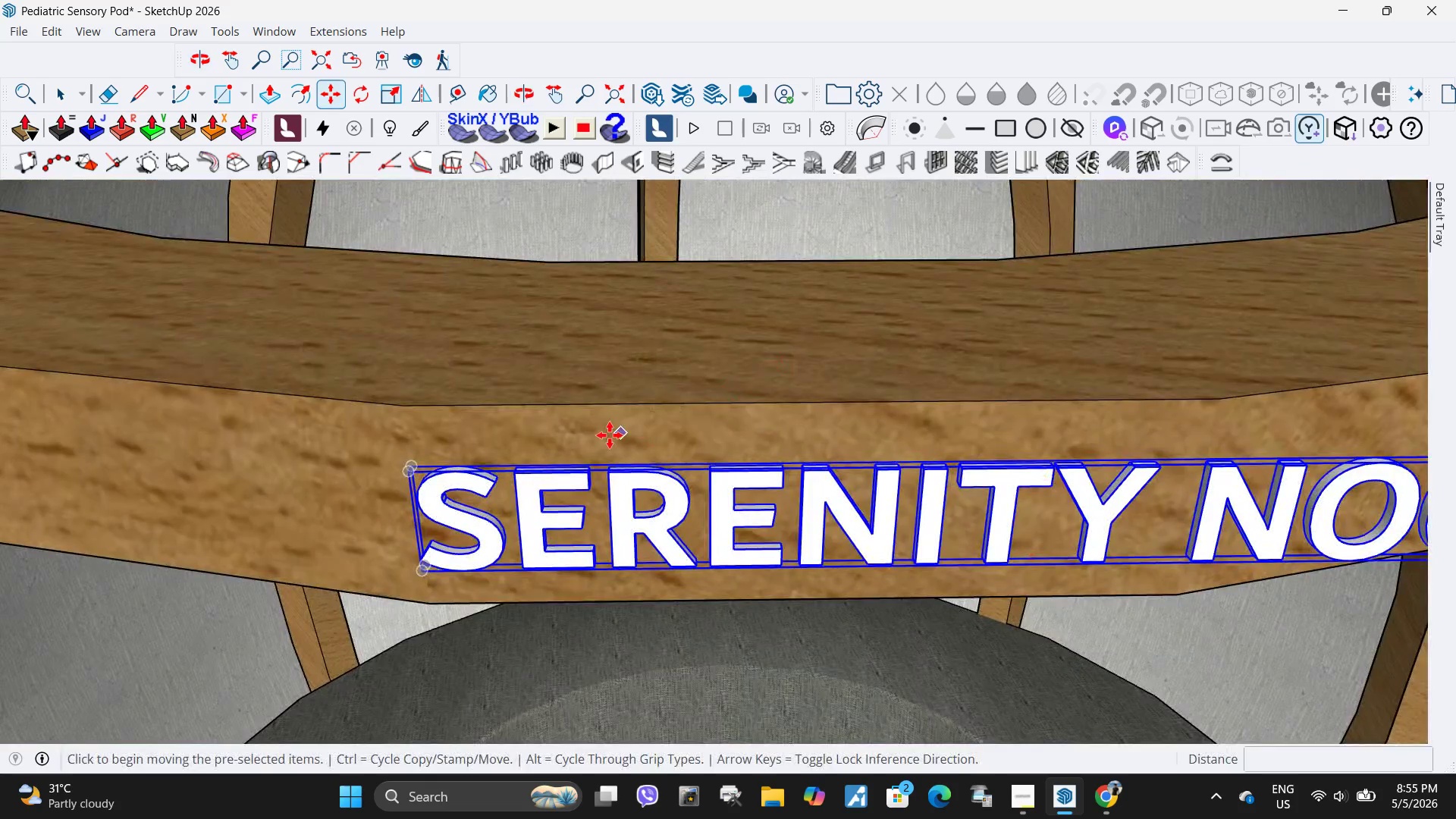 
left_click([605, 435])
 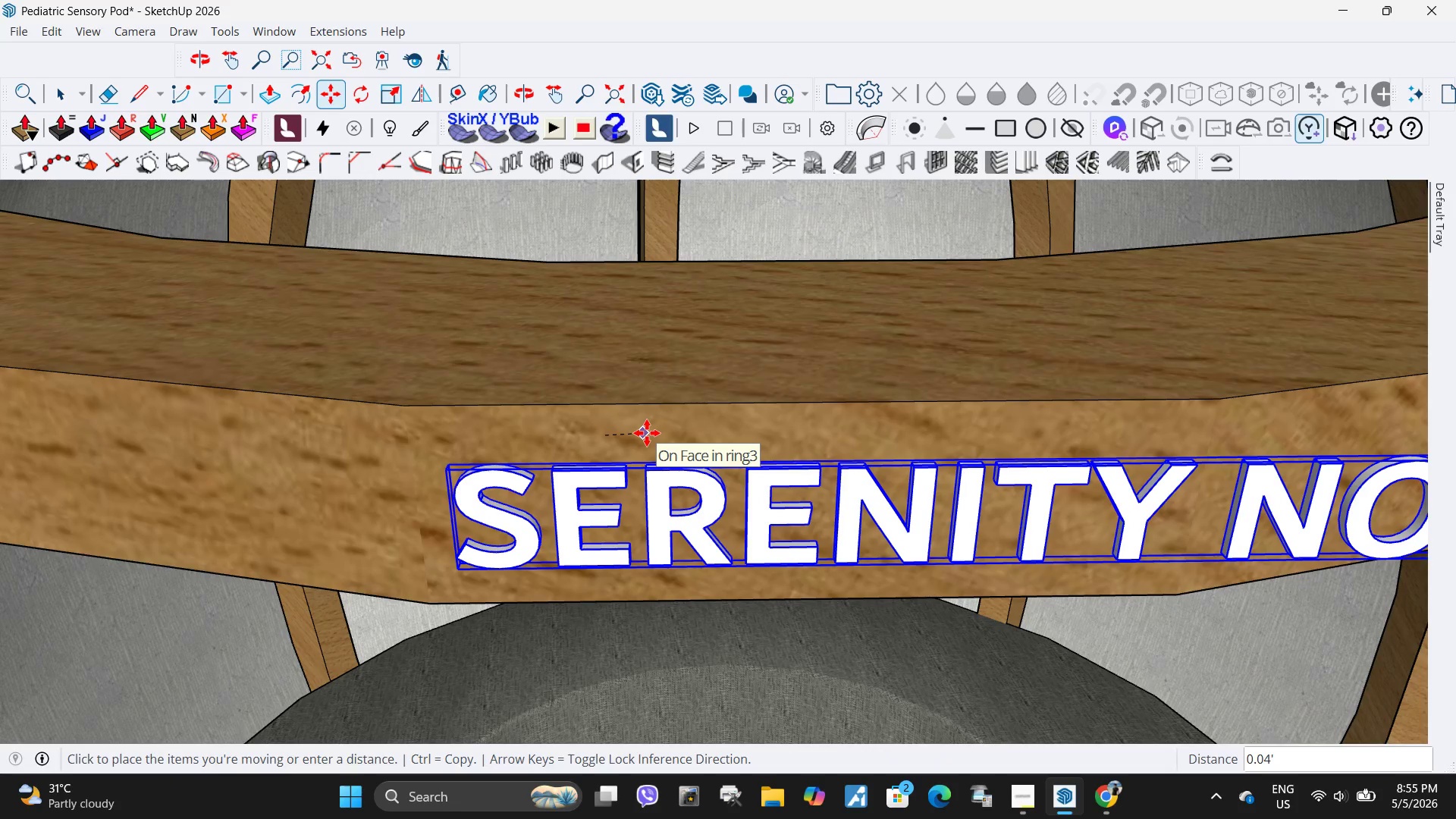 
left_click([647, 433])
 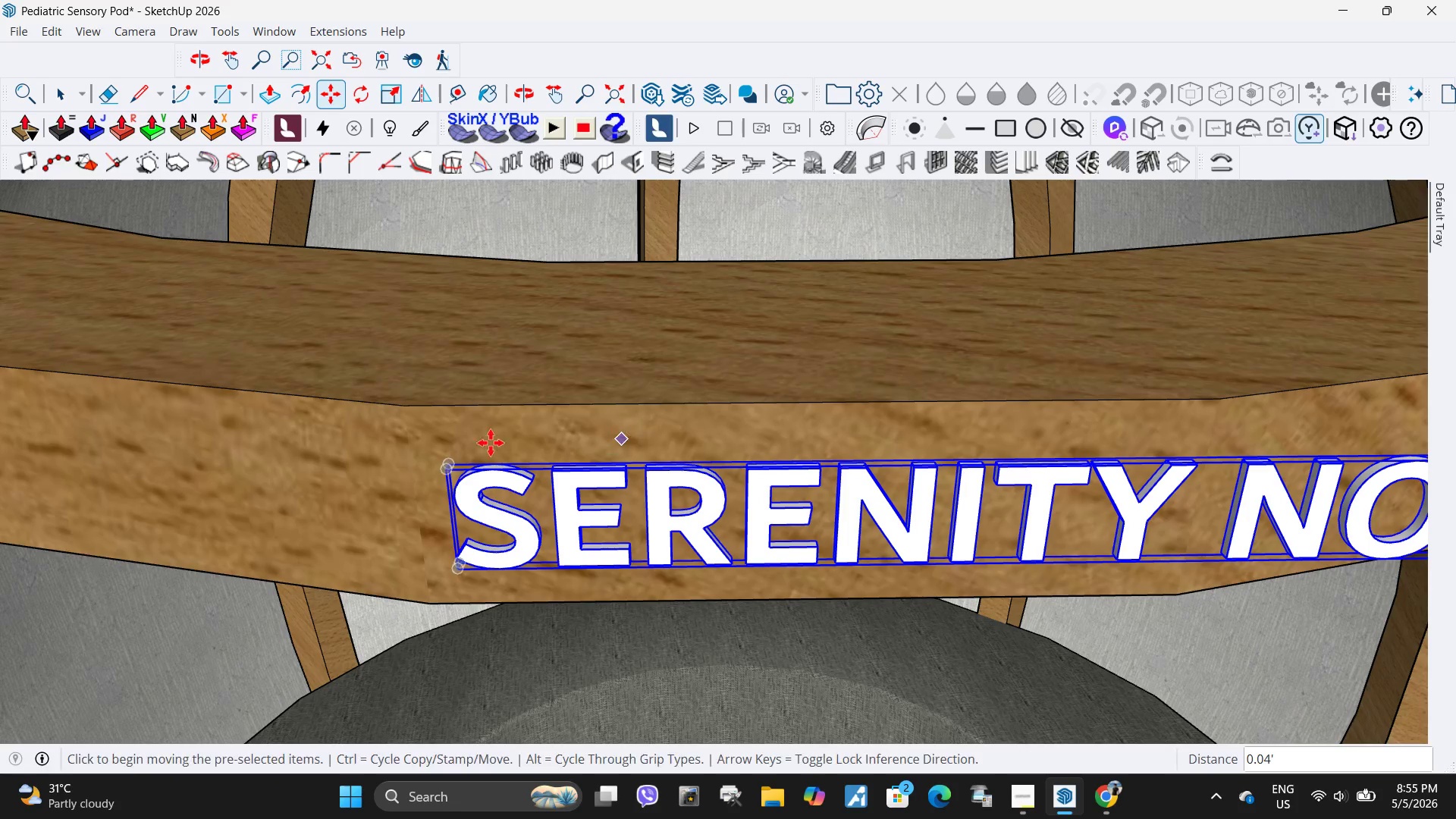 
scroll: coordinate [438, 453], scroll_direction: down, amount: 4.0
 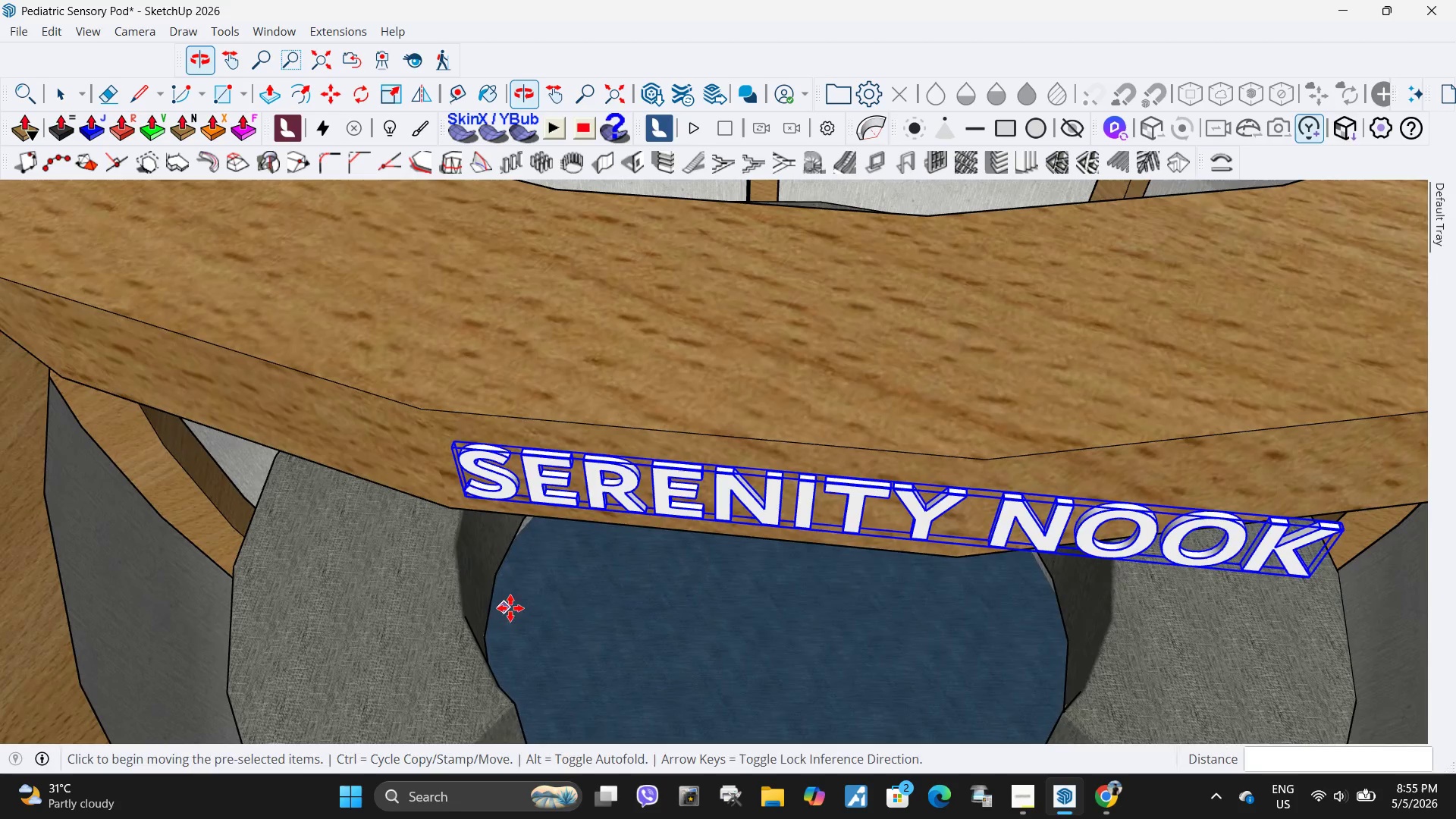 
key(Space)
 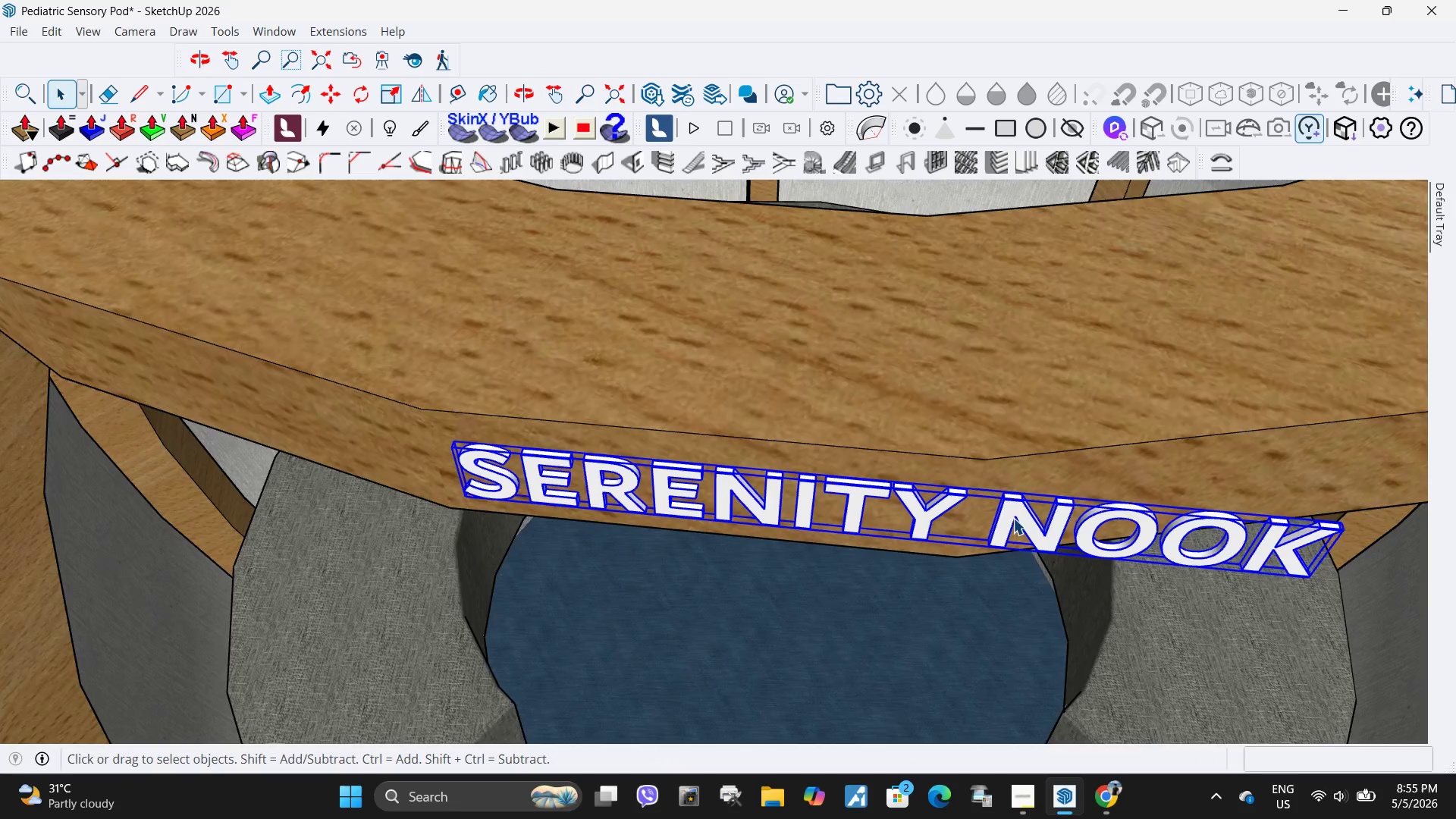 
double_click([1012, 519])
 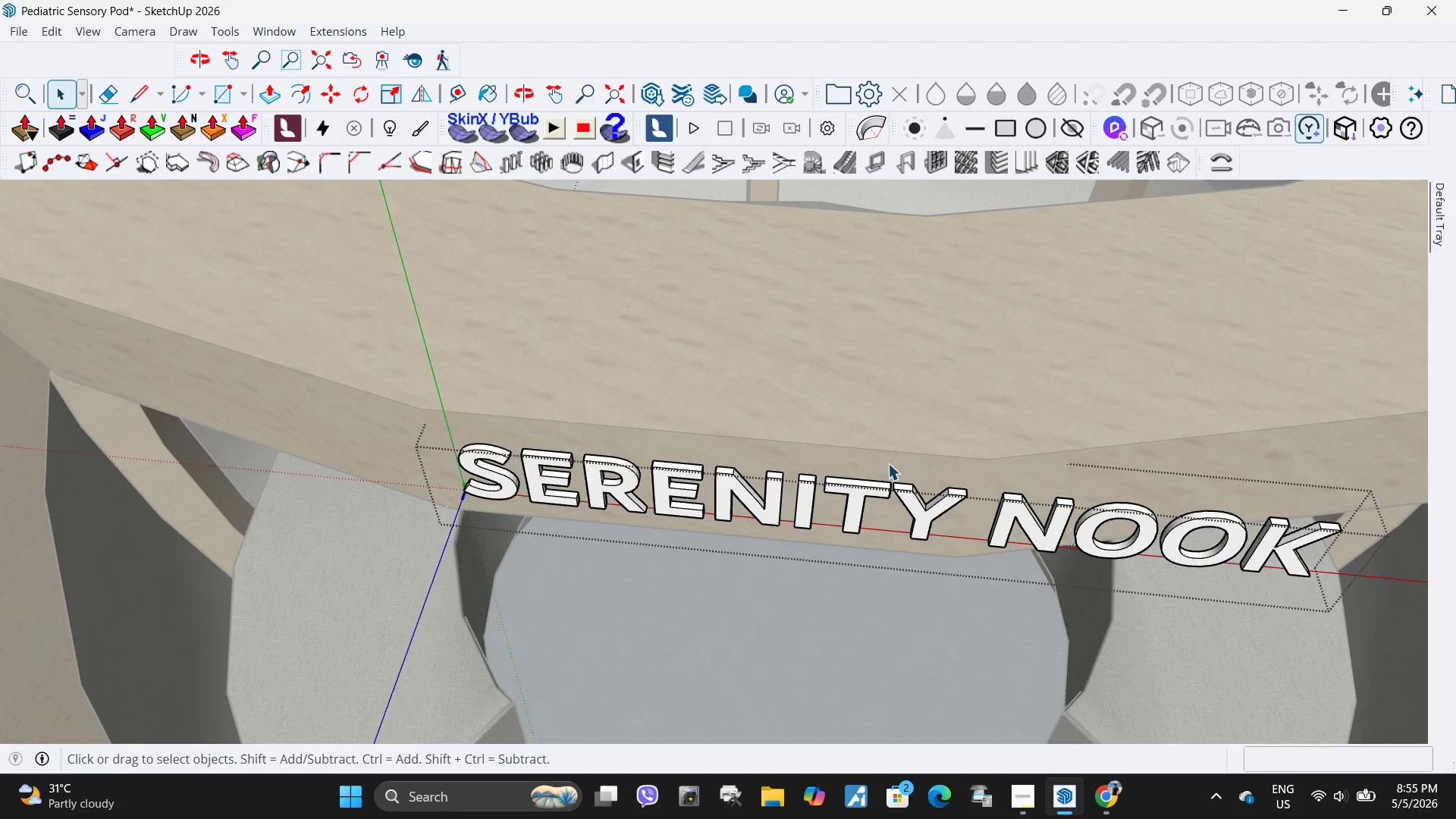 
scroll: coordinate [938, 512], scroll_direction: down, amount: 1.0
 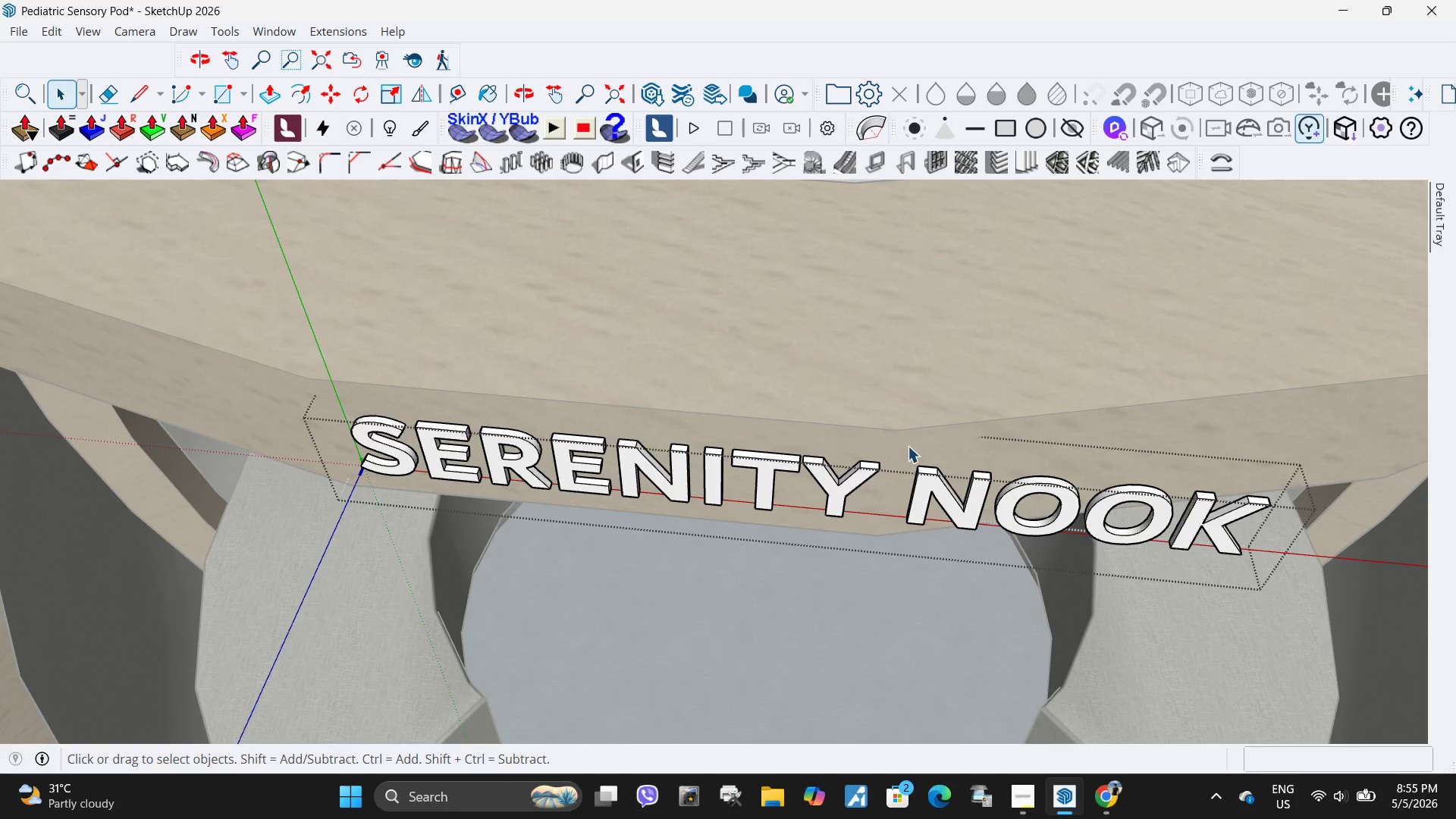 
left_click_drag(start_coordinate=[908, 445], to_coordinate=[1328, 626])
 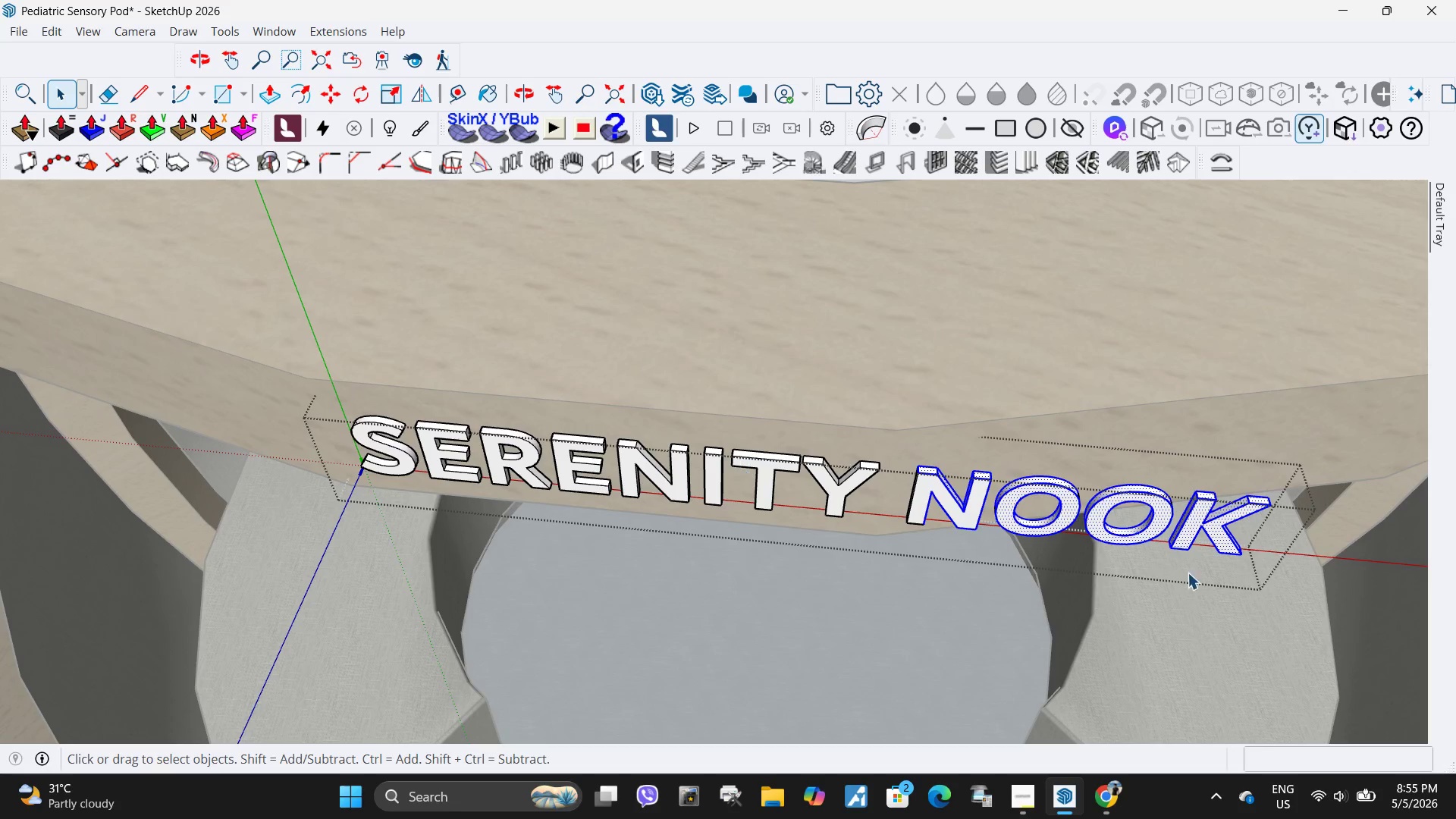 
scroll: coordinate [585, 445], scroll_direction: down, amount: 6.0
 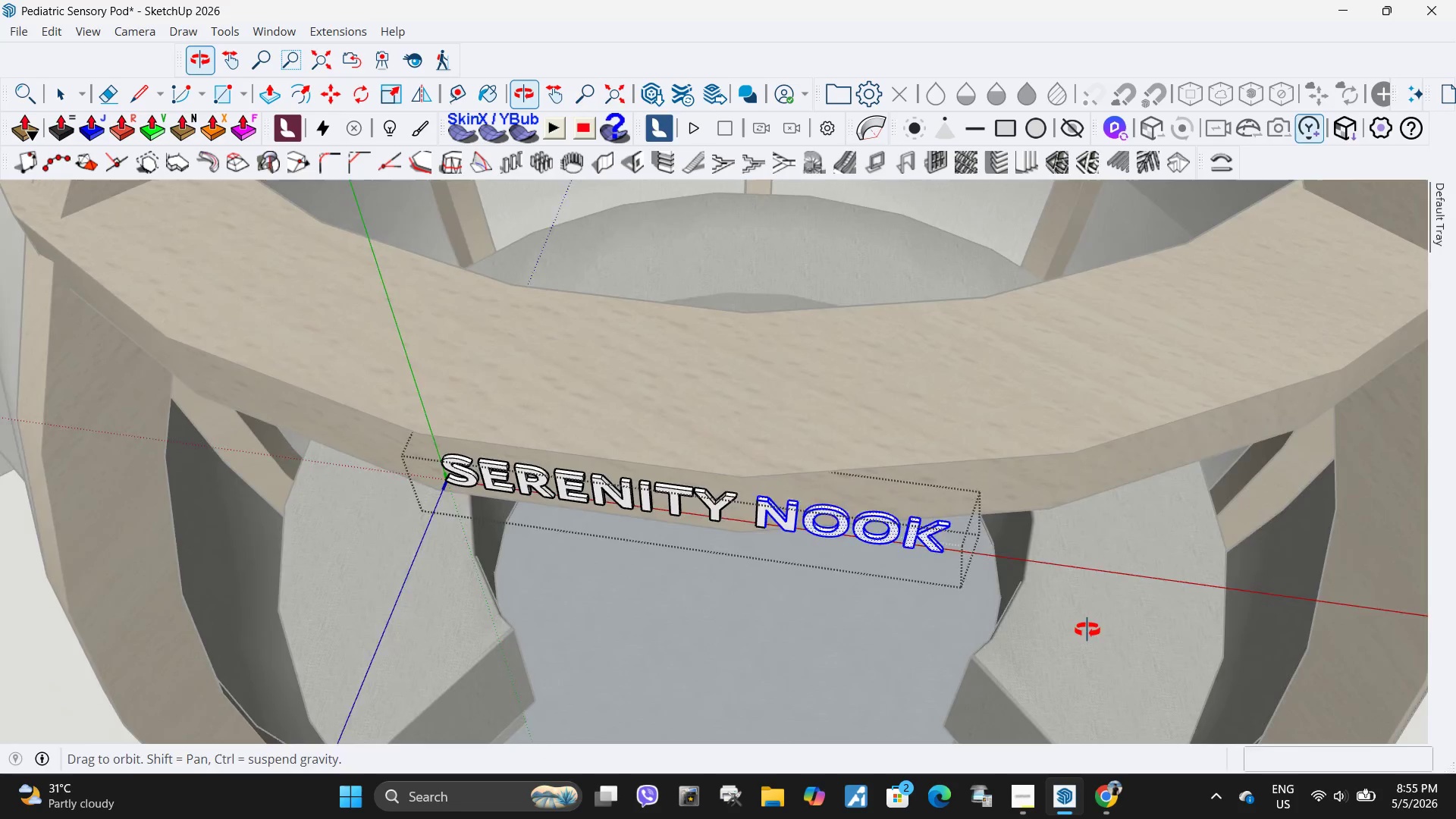 
left_click_drag(start_coordinate=[767, 466], to_coordinate=[1118, 639])
 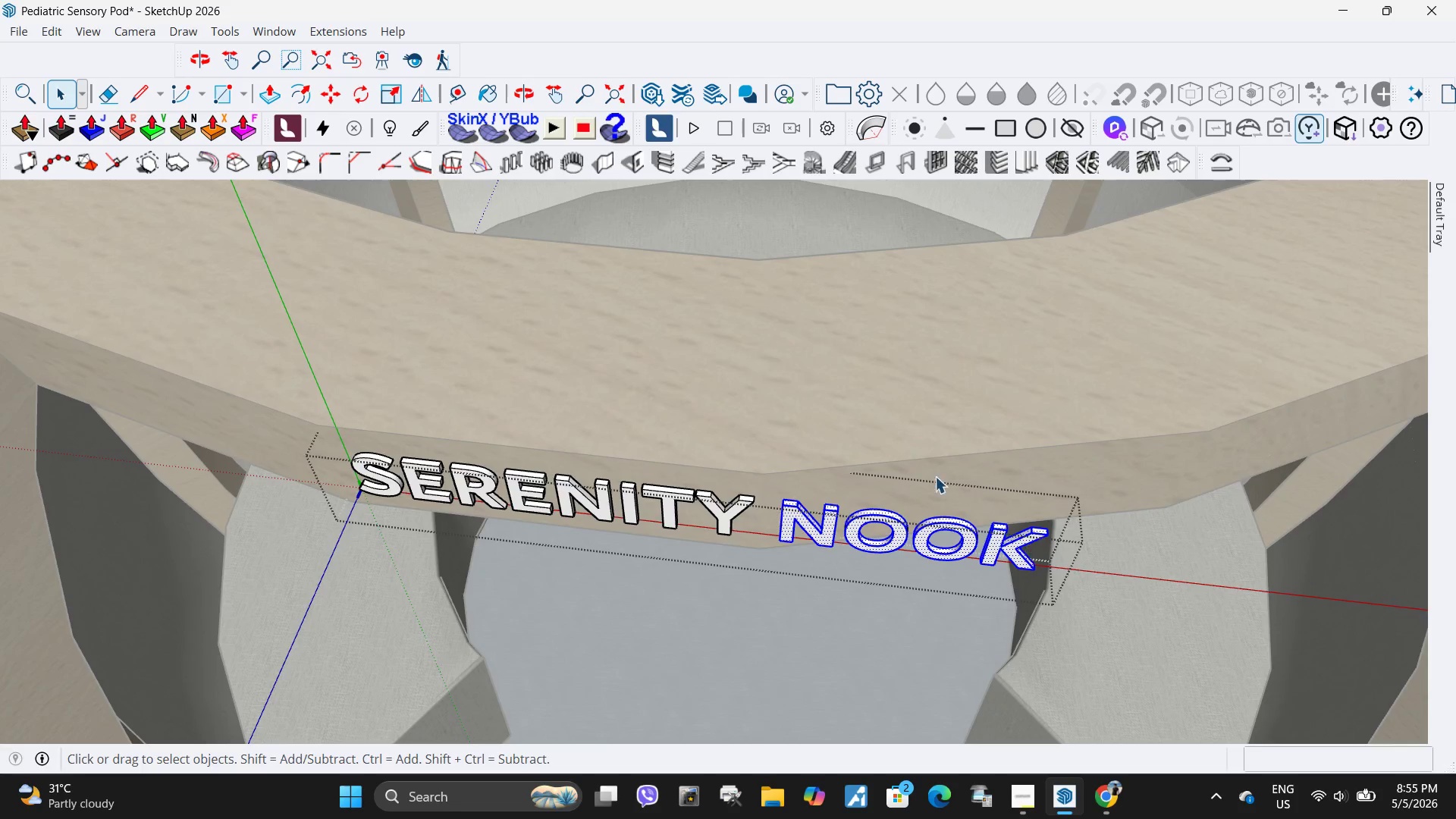 
scroll: coordinate [742, 458], scroll_direction: up, amount: 3.0
 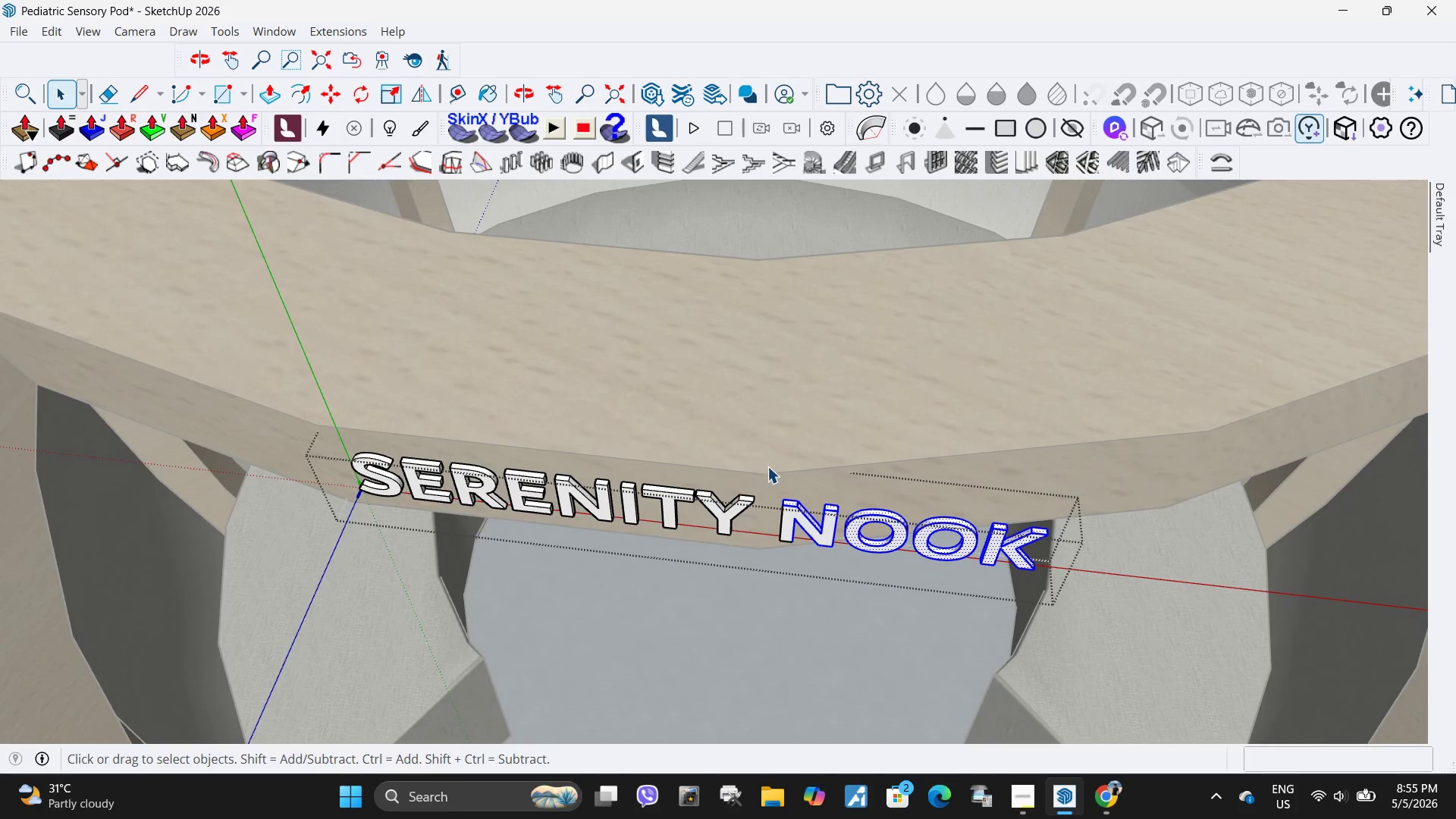 
key(Q)
 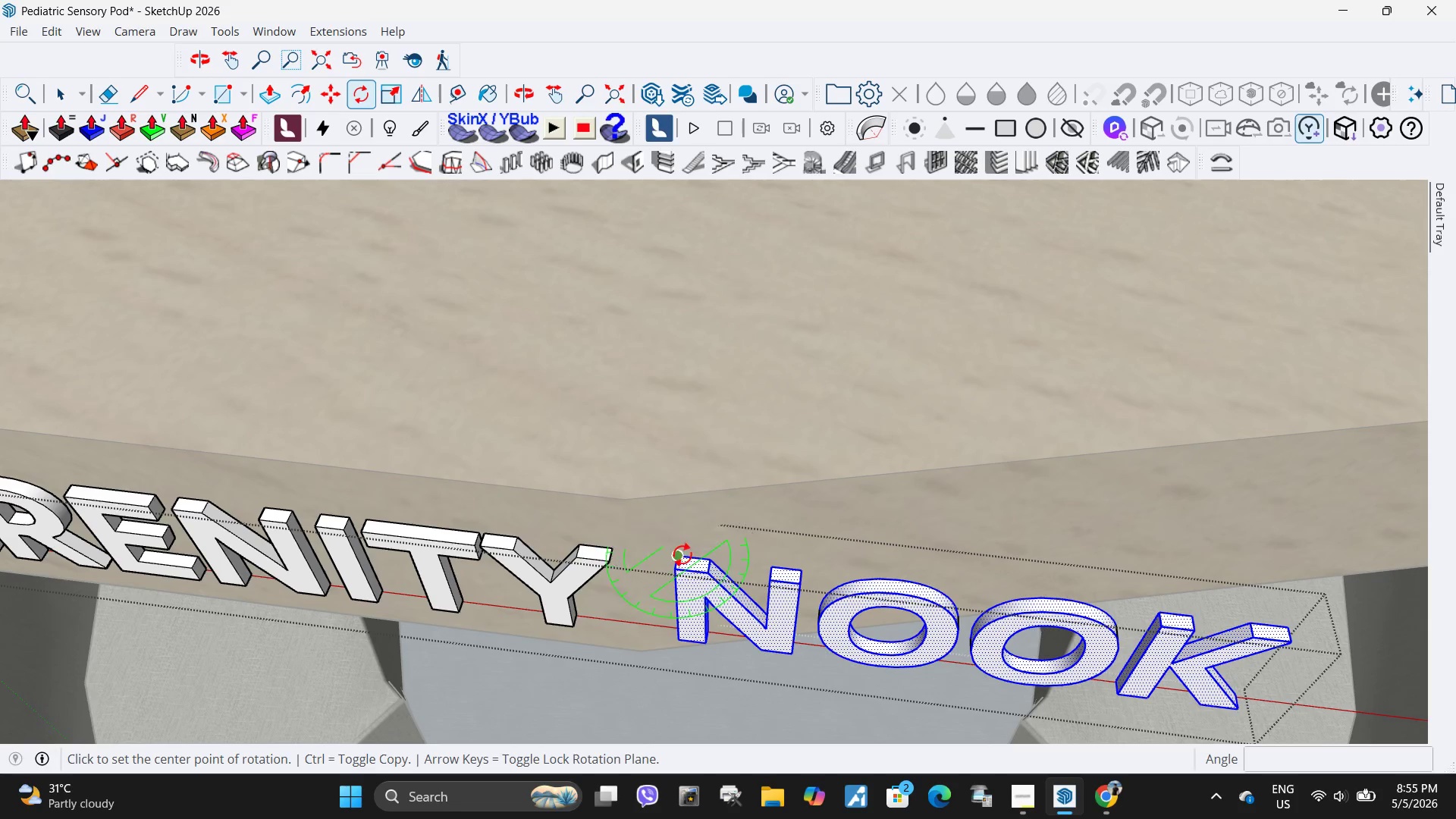 
scroll: coordinate [833, 475], scroll_direction: up, amount: 8.0
 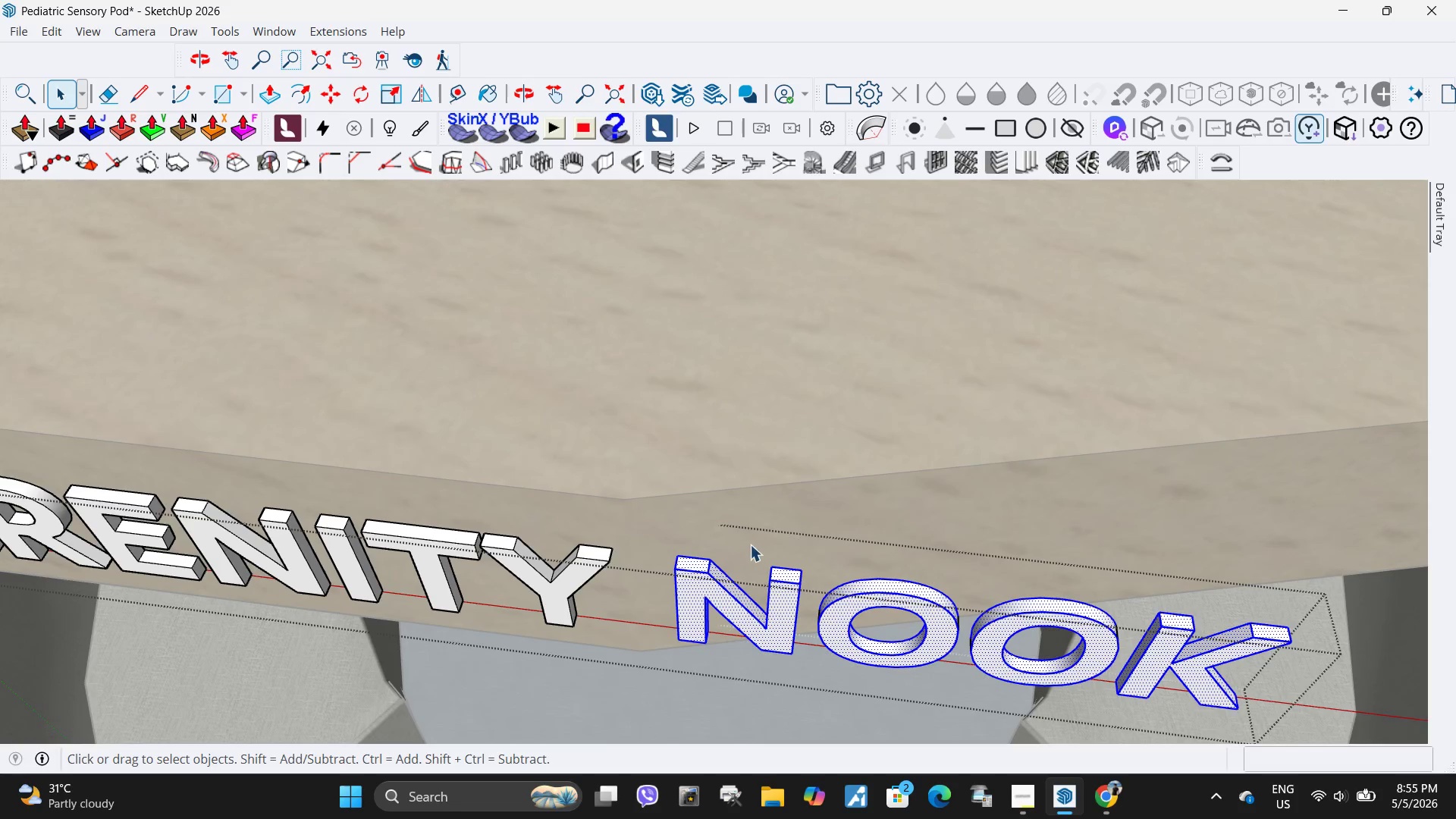 
left_click([682, 556])
 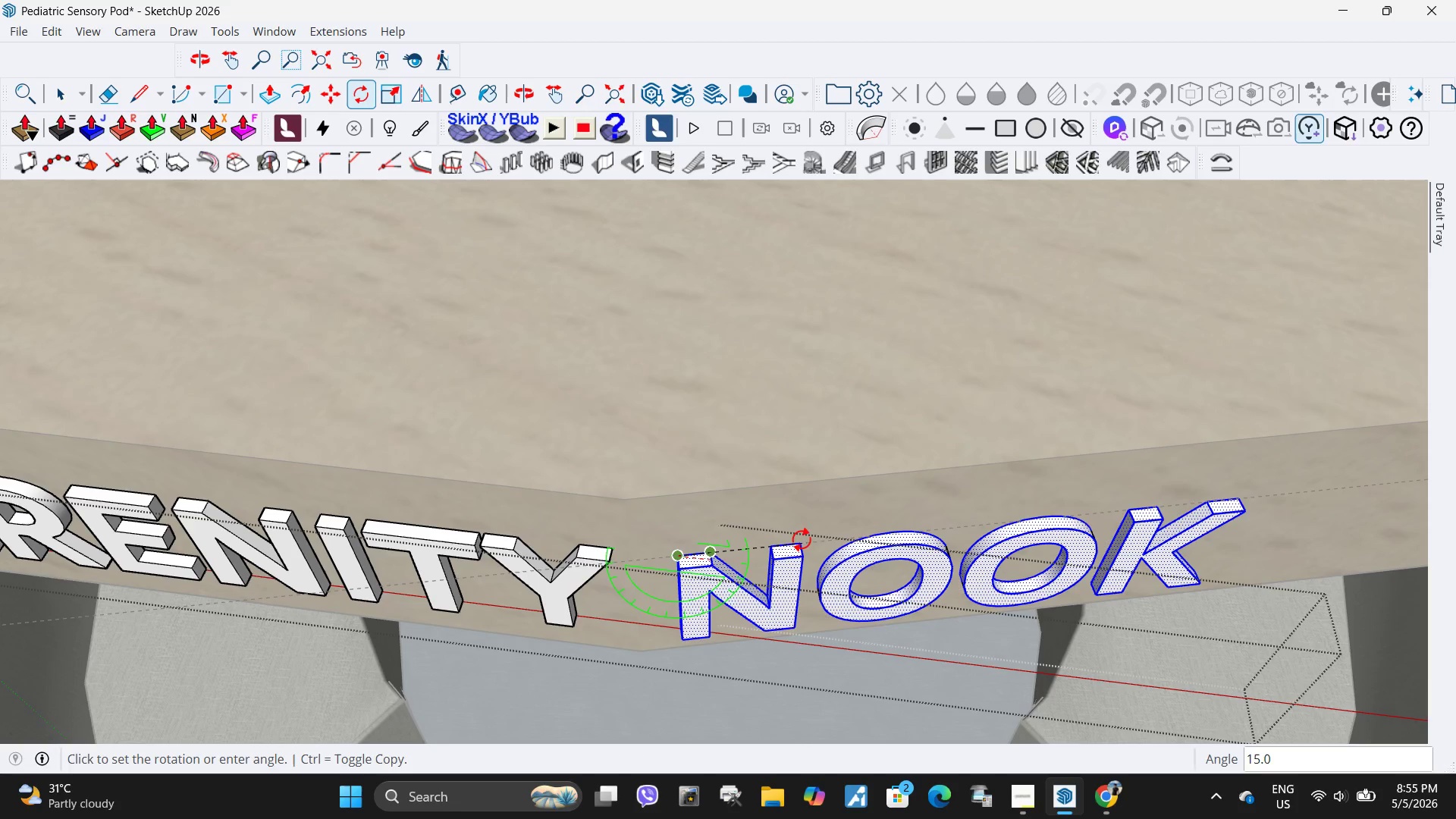 
left_click([830, 533])
 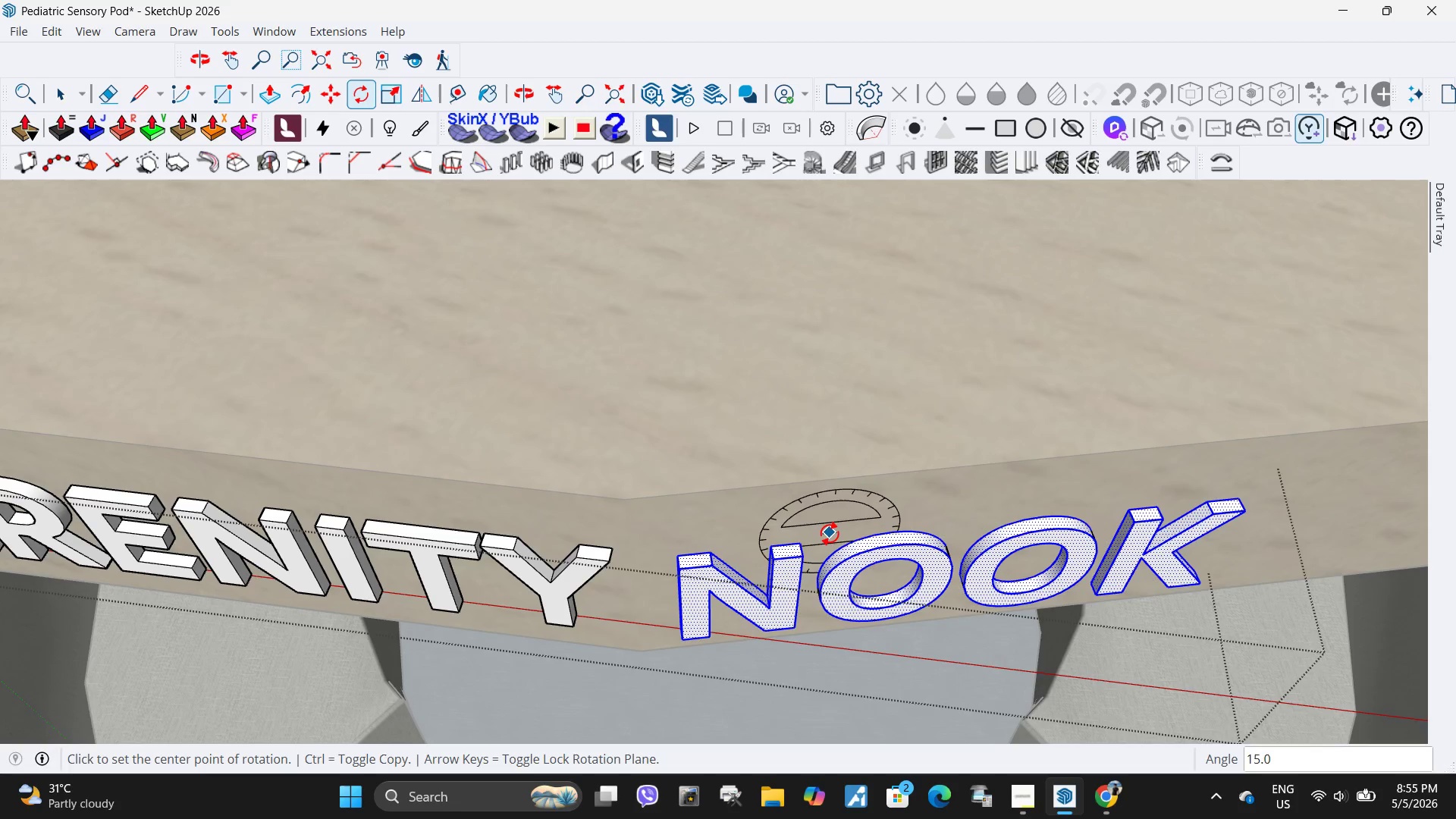 
scroll: coordinate [790, 530], scroll_direction: down, amount: 19.0
 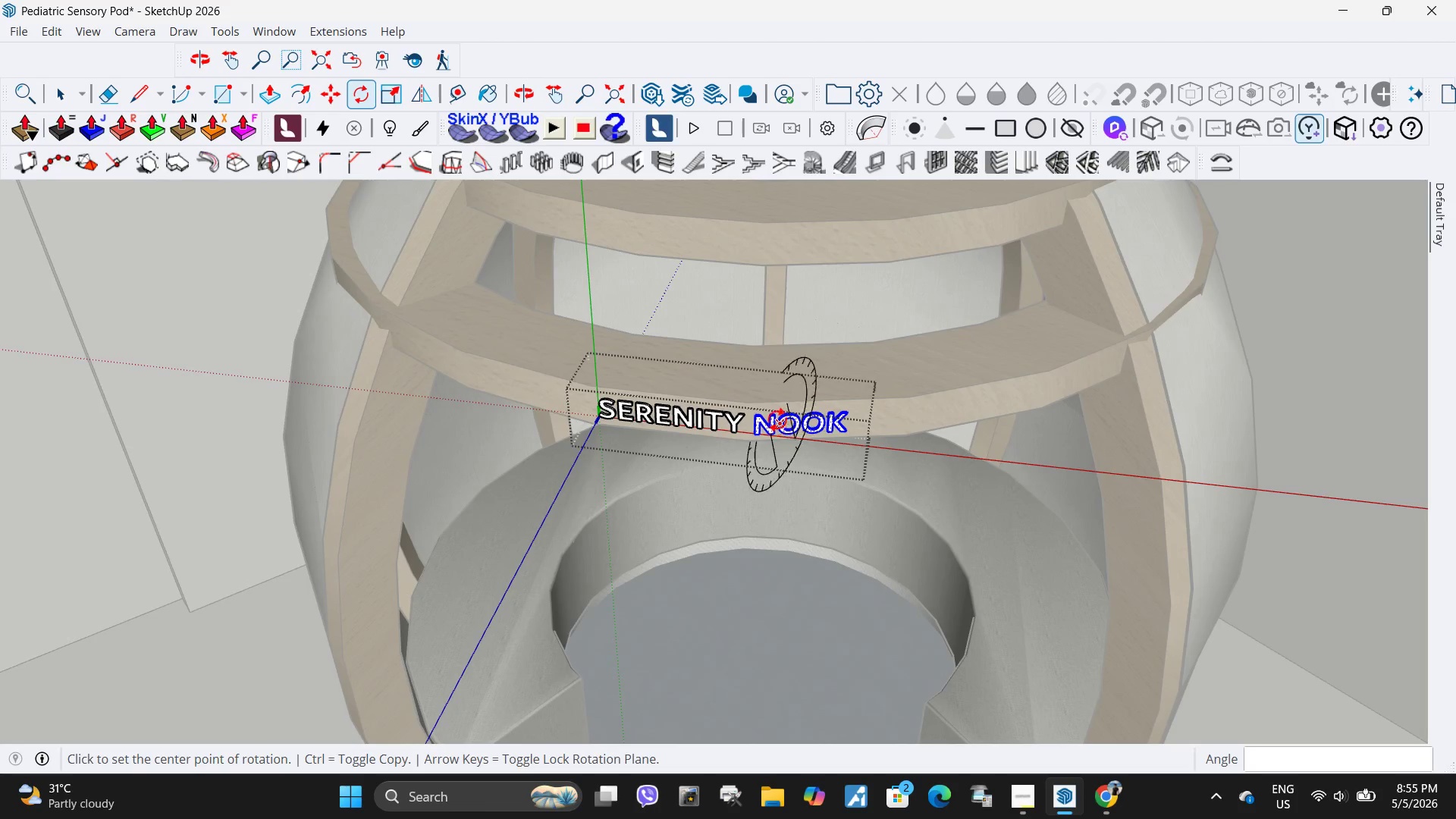 
scroll: coordinate [806, 487], scroll_direction: up, amount: 7.0
 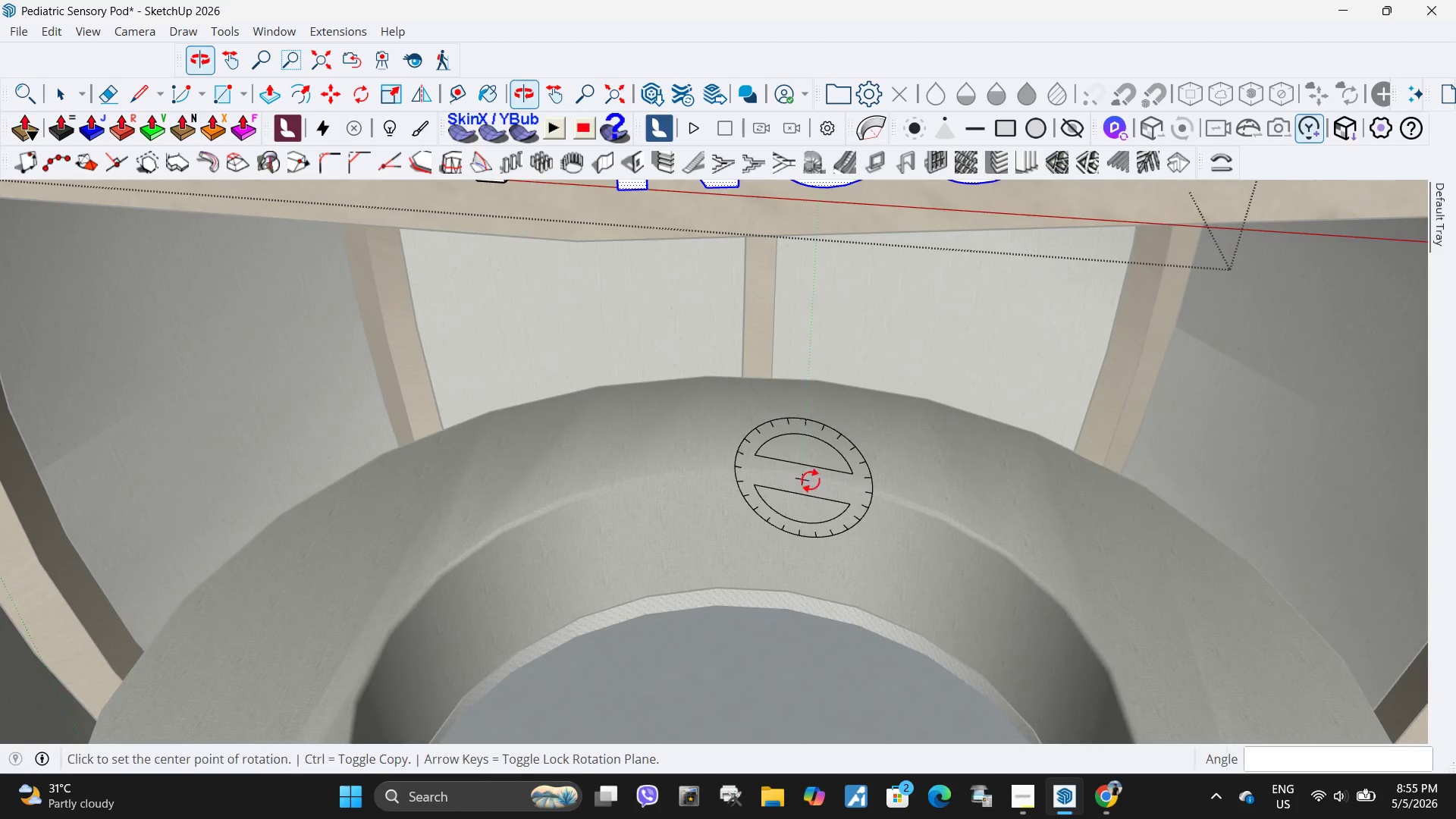 
key(H)
 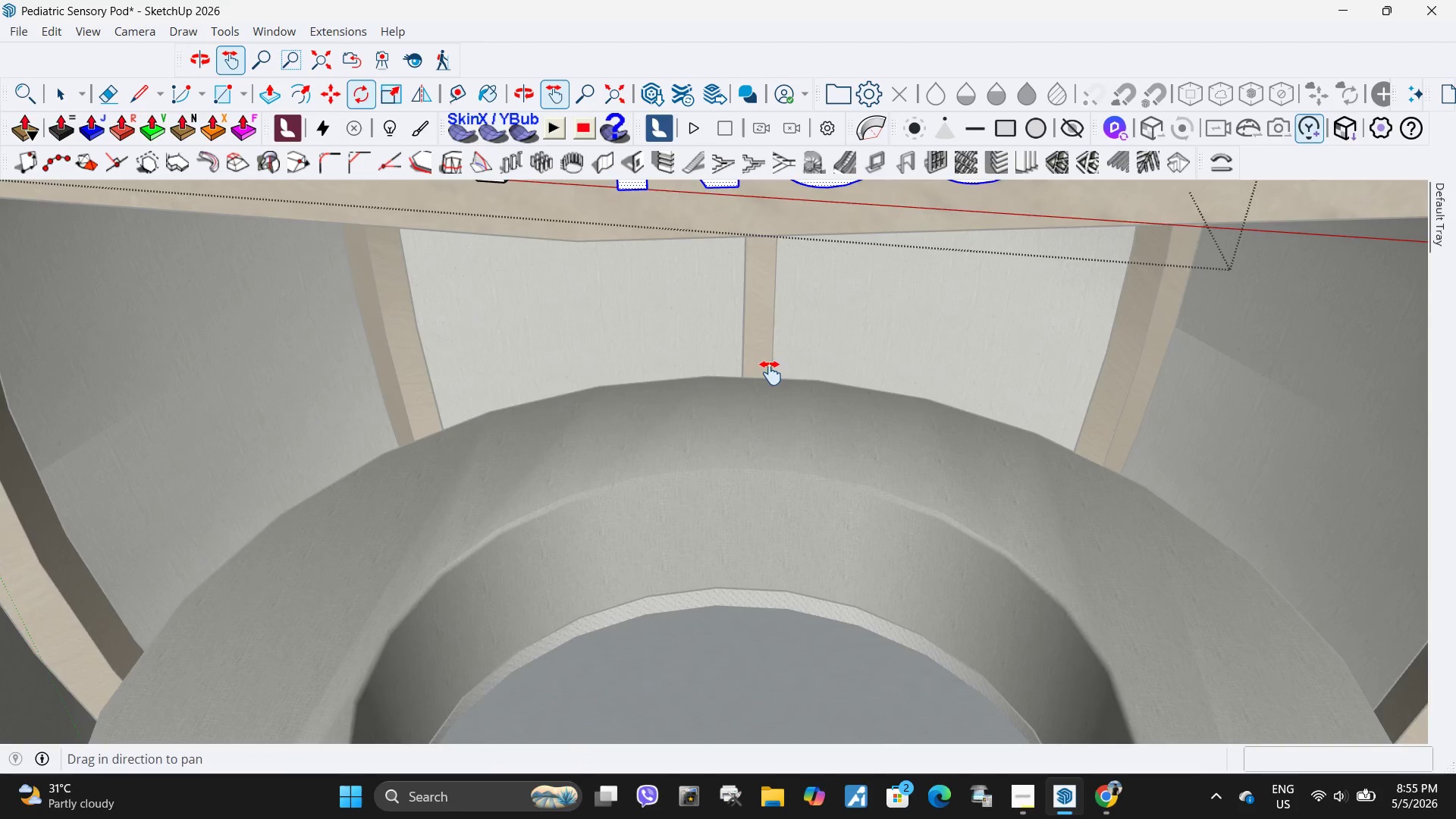 
left_click_drag(start_coordinate=[767, 367], to_coordinate=[767, 573])
 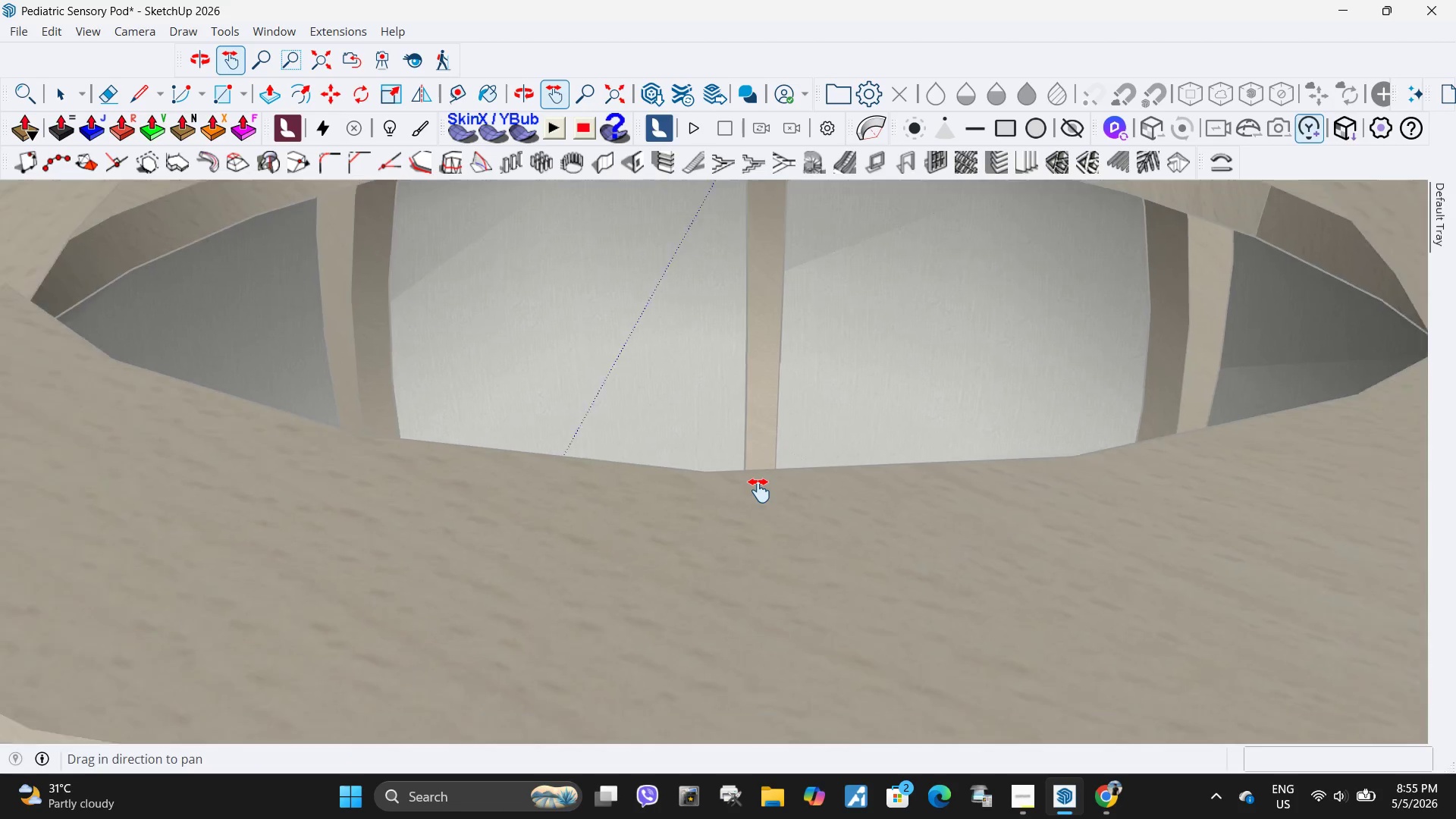 
scroll: coordinate [742, 492], scroll_direction: down, amount: 20.0
 